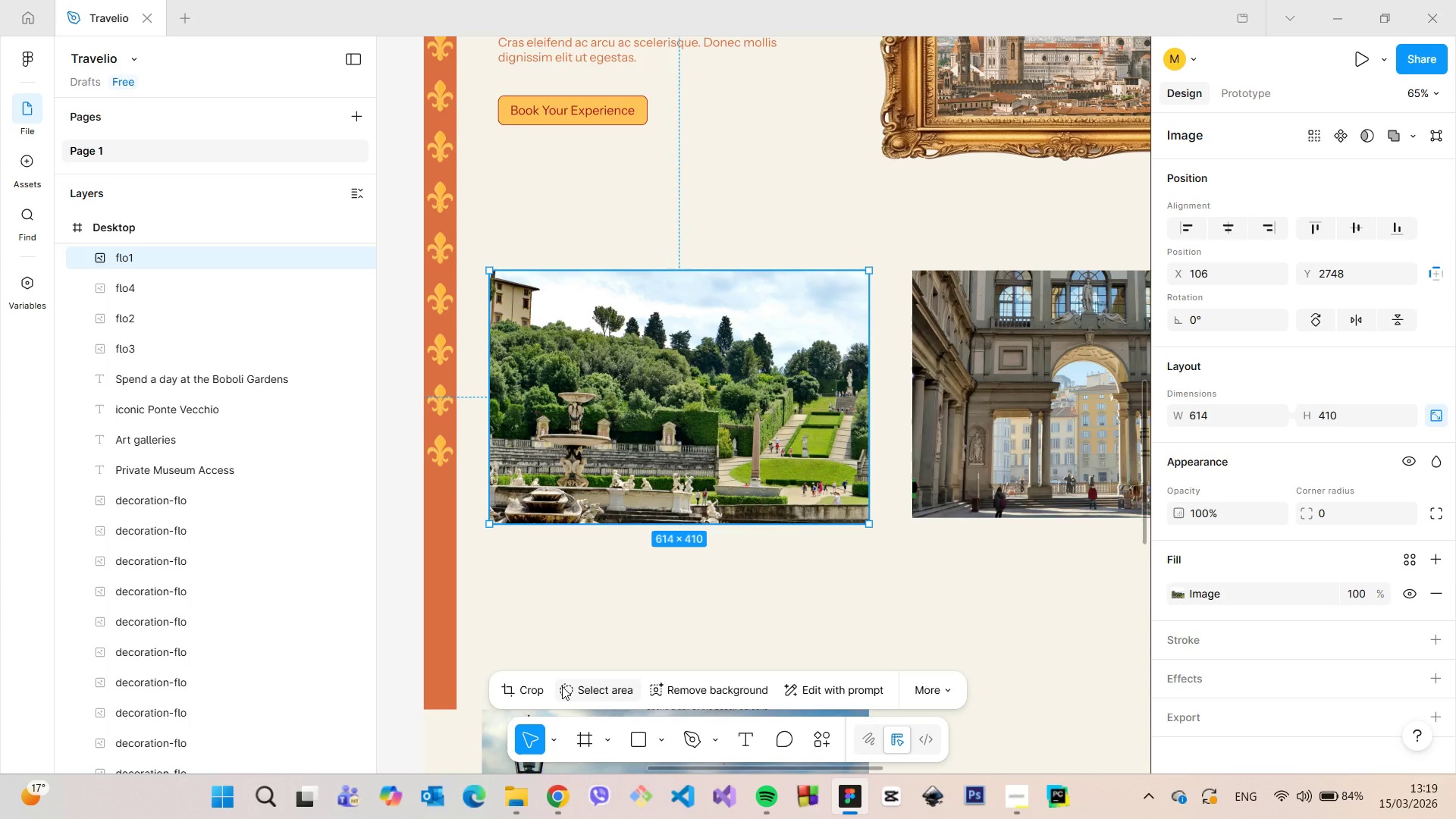 
left_click([1066, 432])
 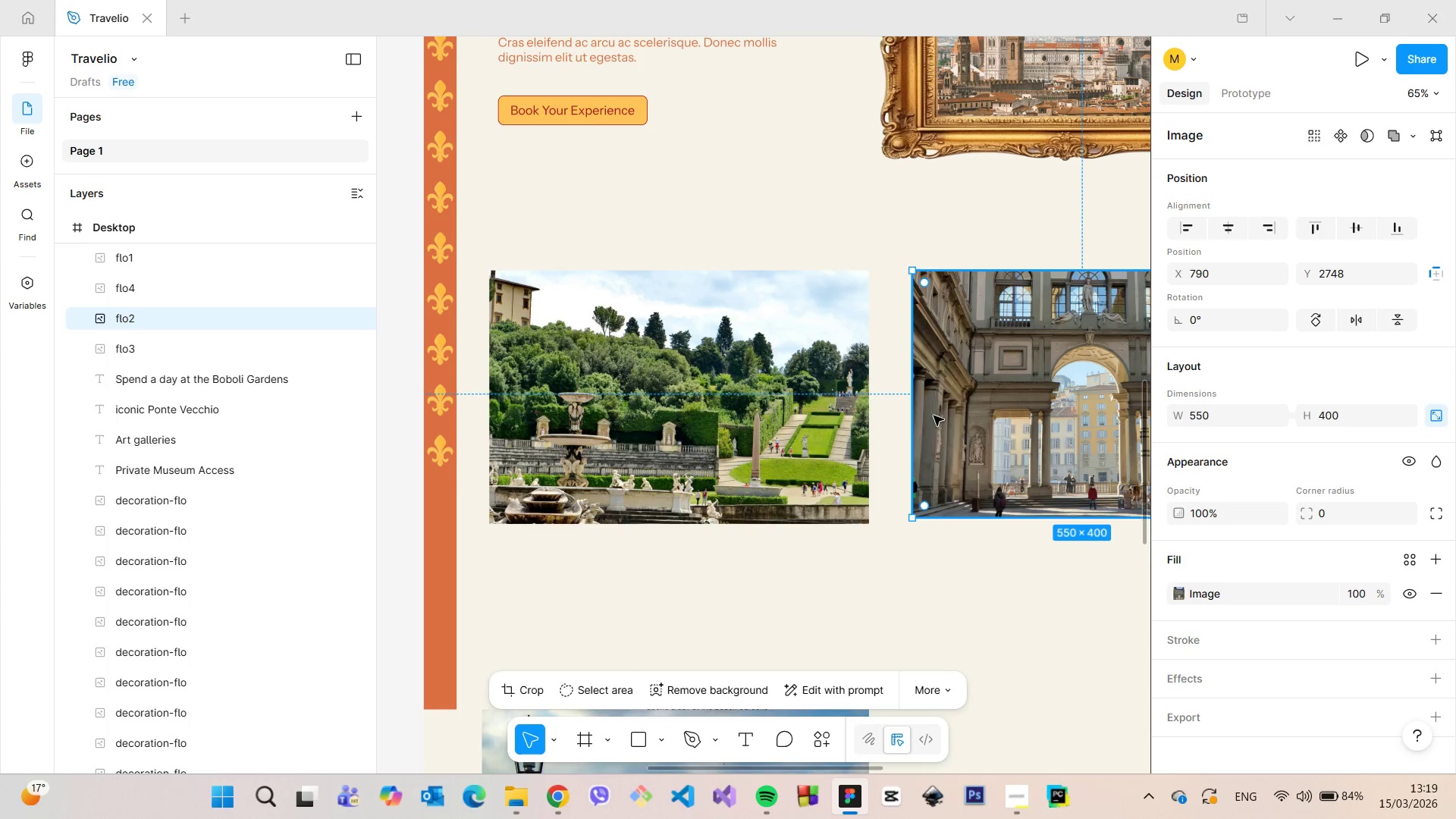 
left_click([795, 408])
 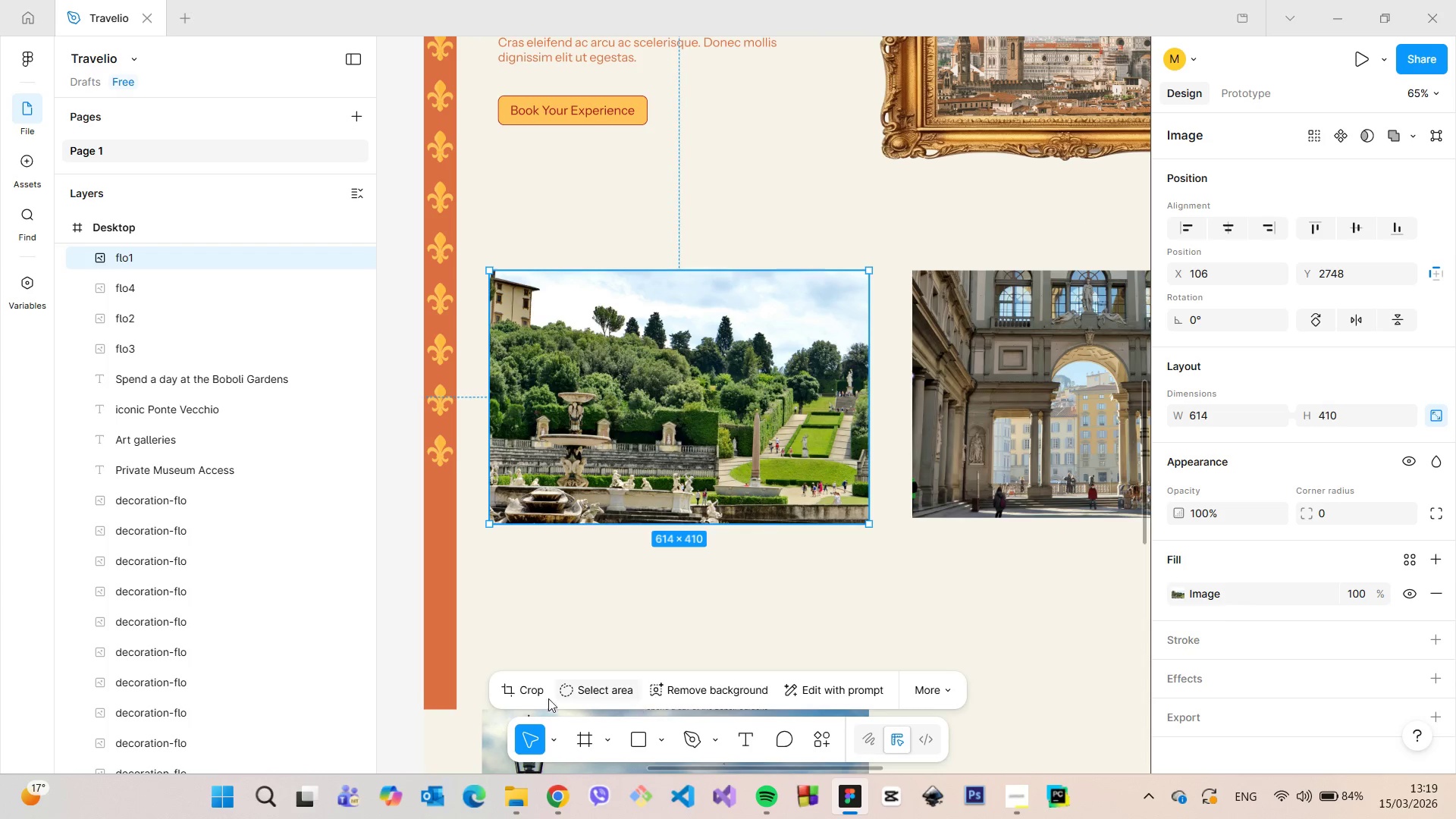 
left_click([517, 696])
 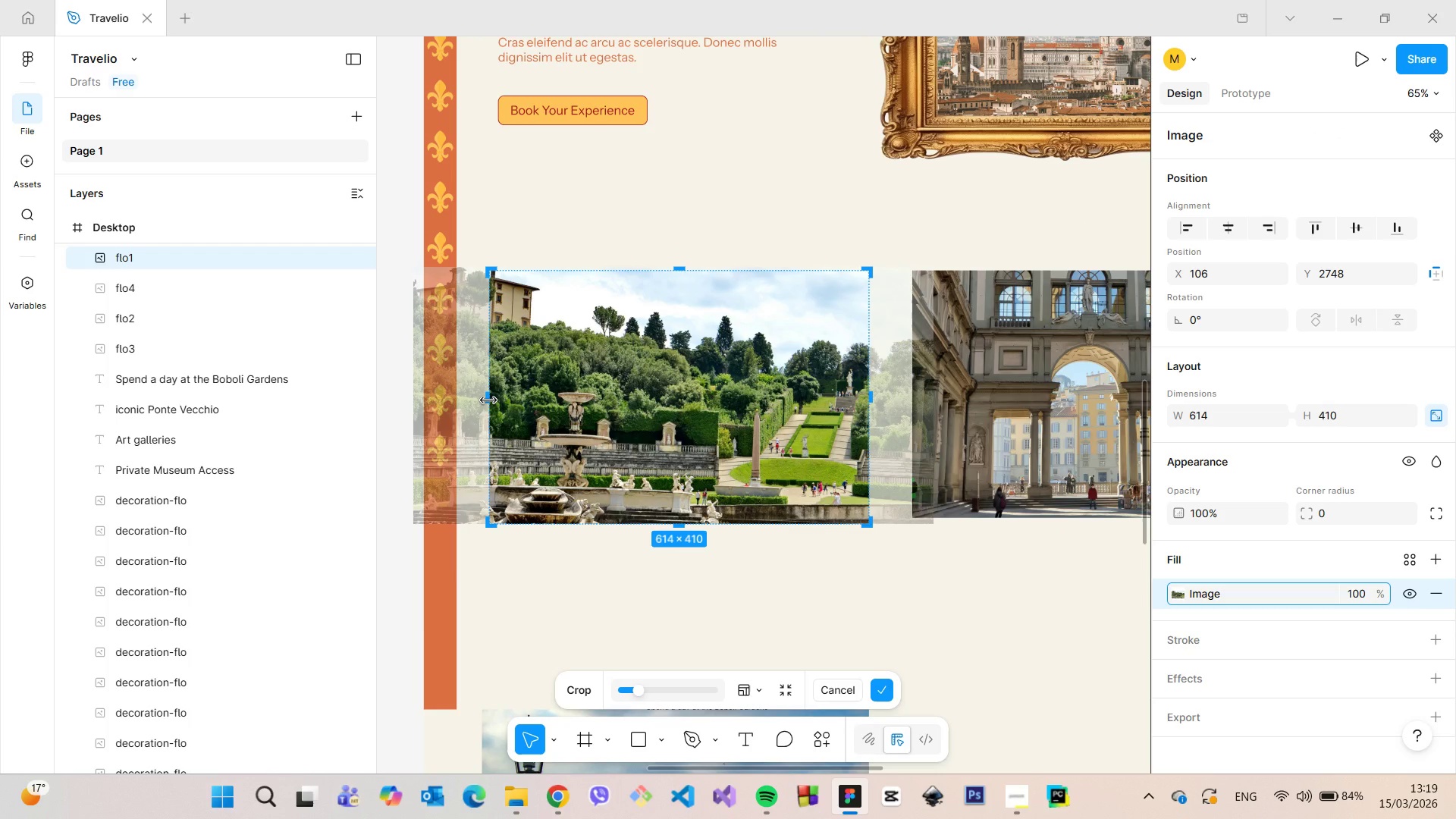 
left_click_drag(start_coordinate=[488, 400], to_coordinate=[528, 408])
 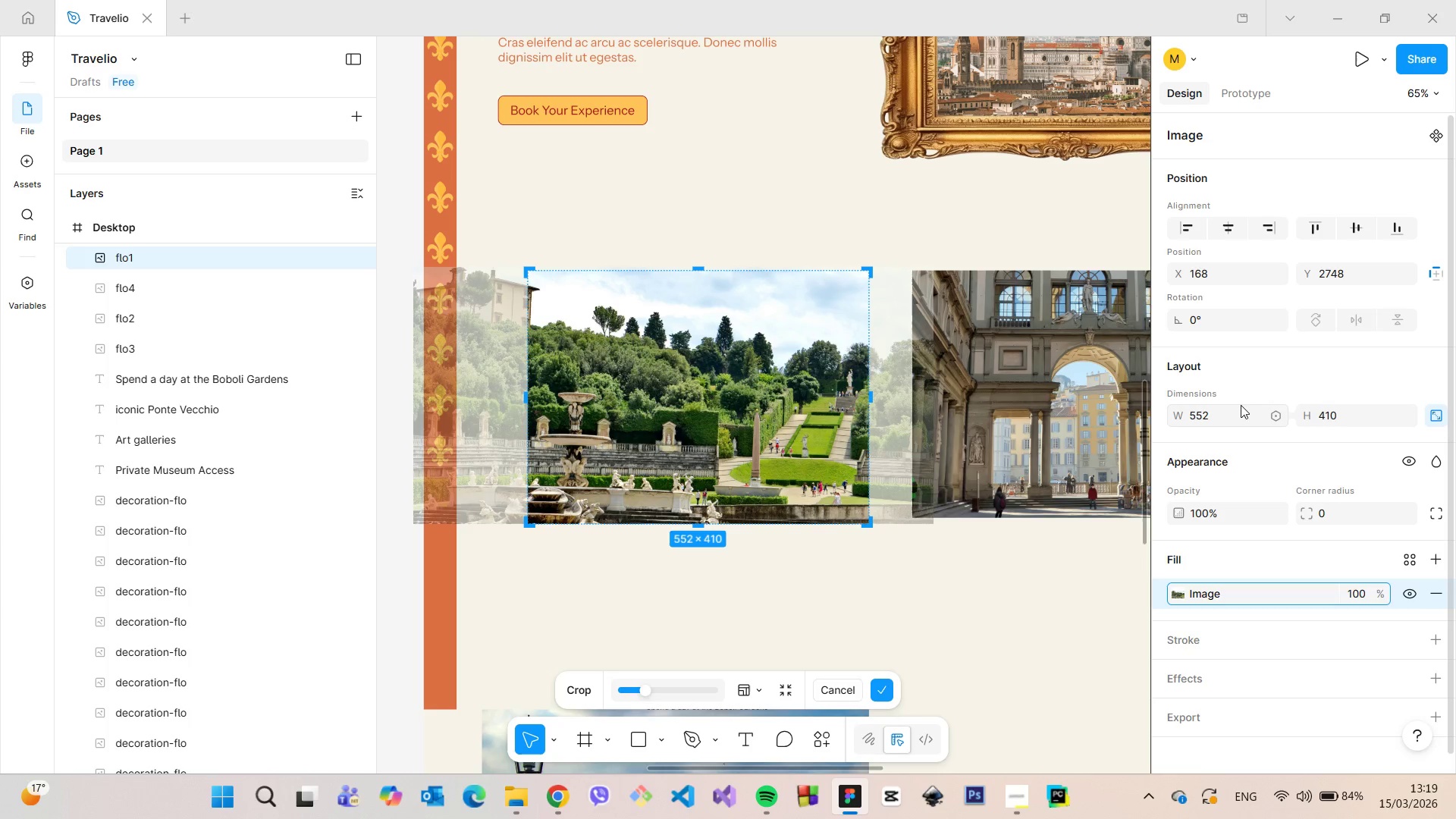 
left_click([1236, 407])
 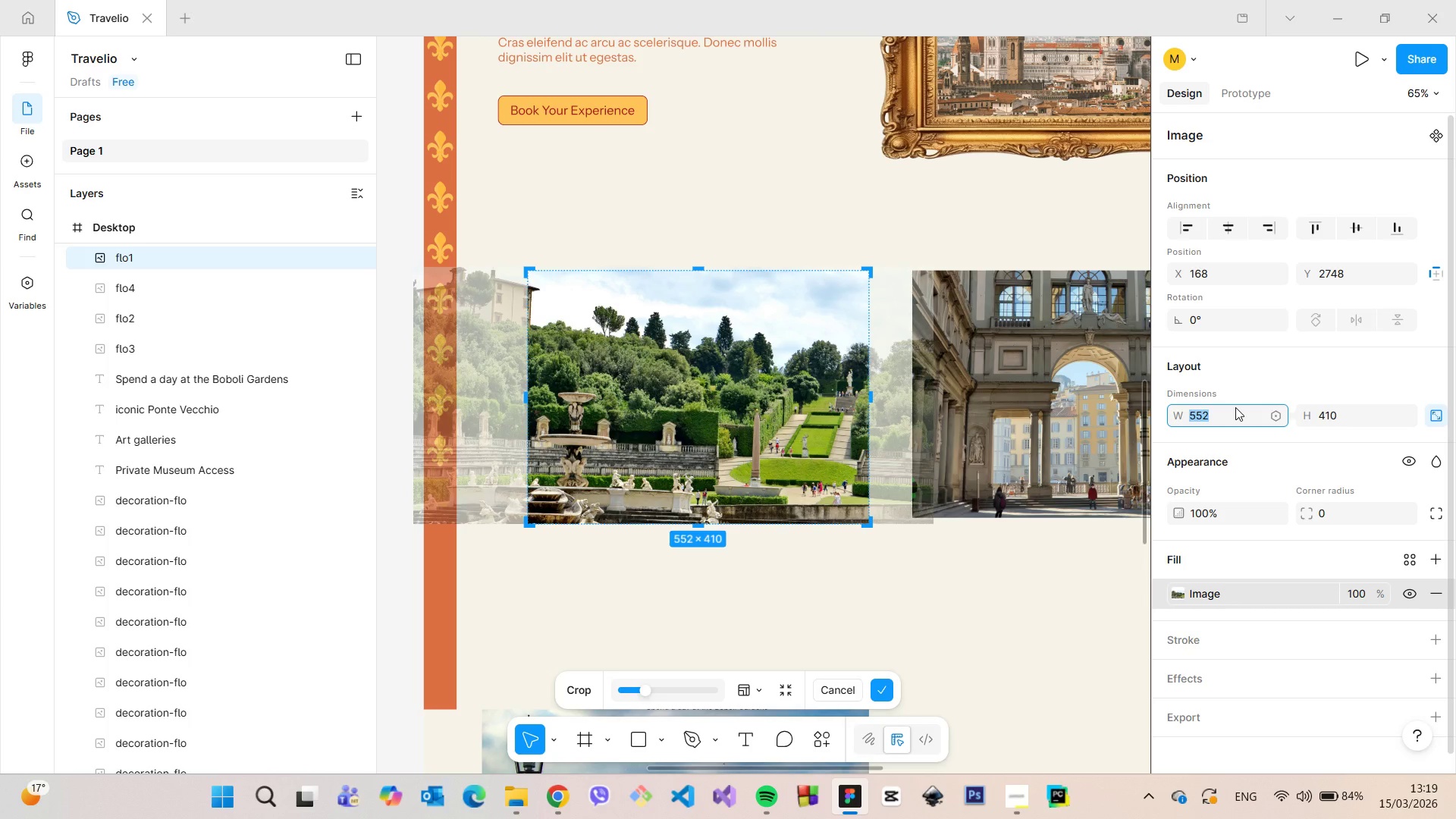 
type(550)
 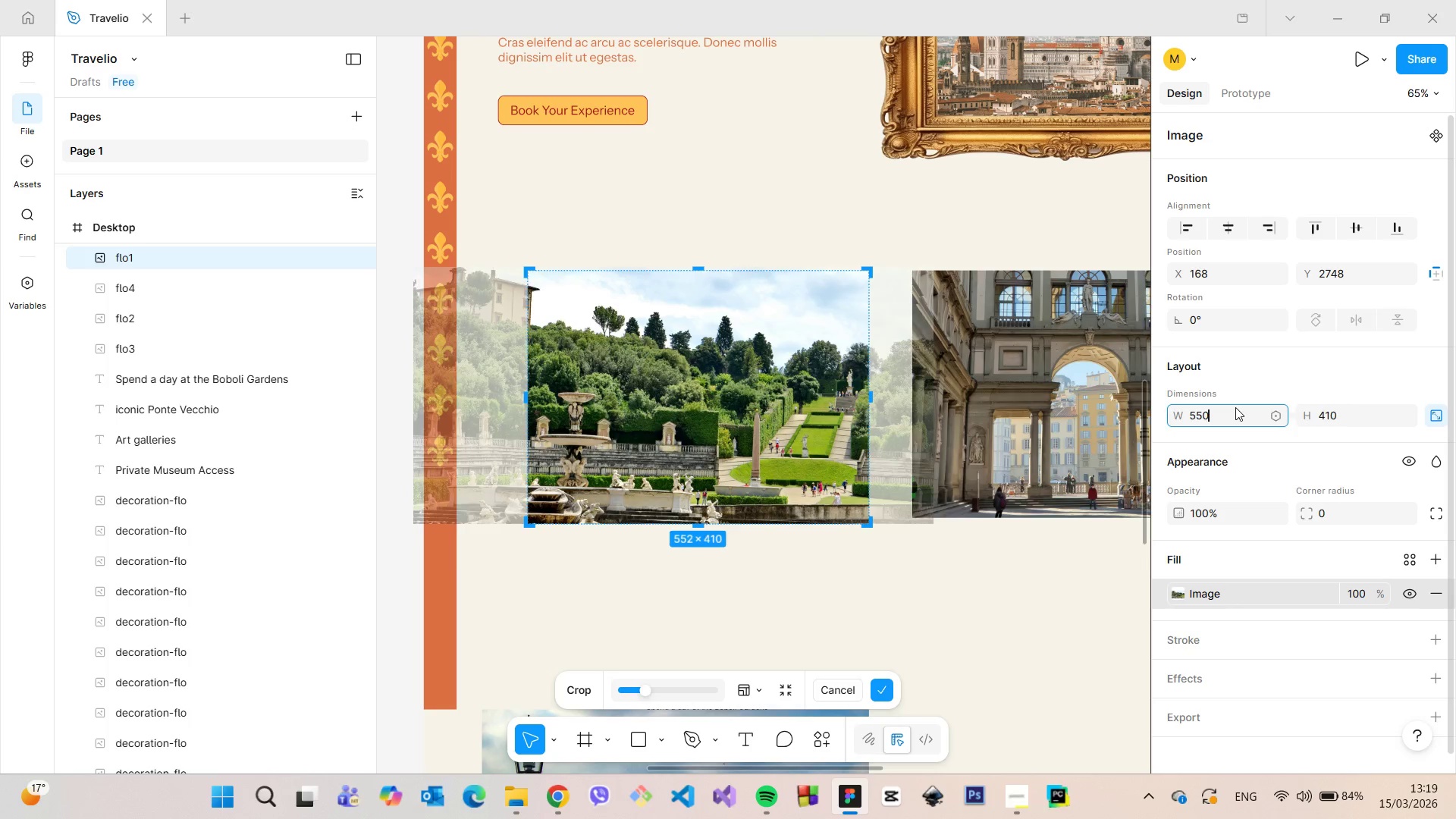 
key(Enter)
 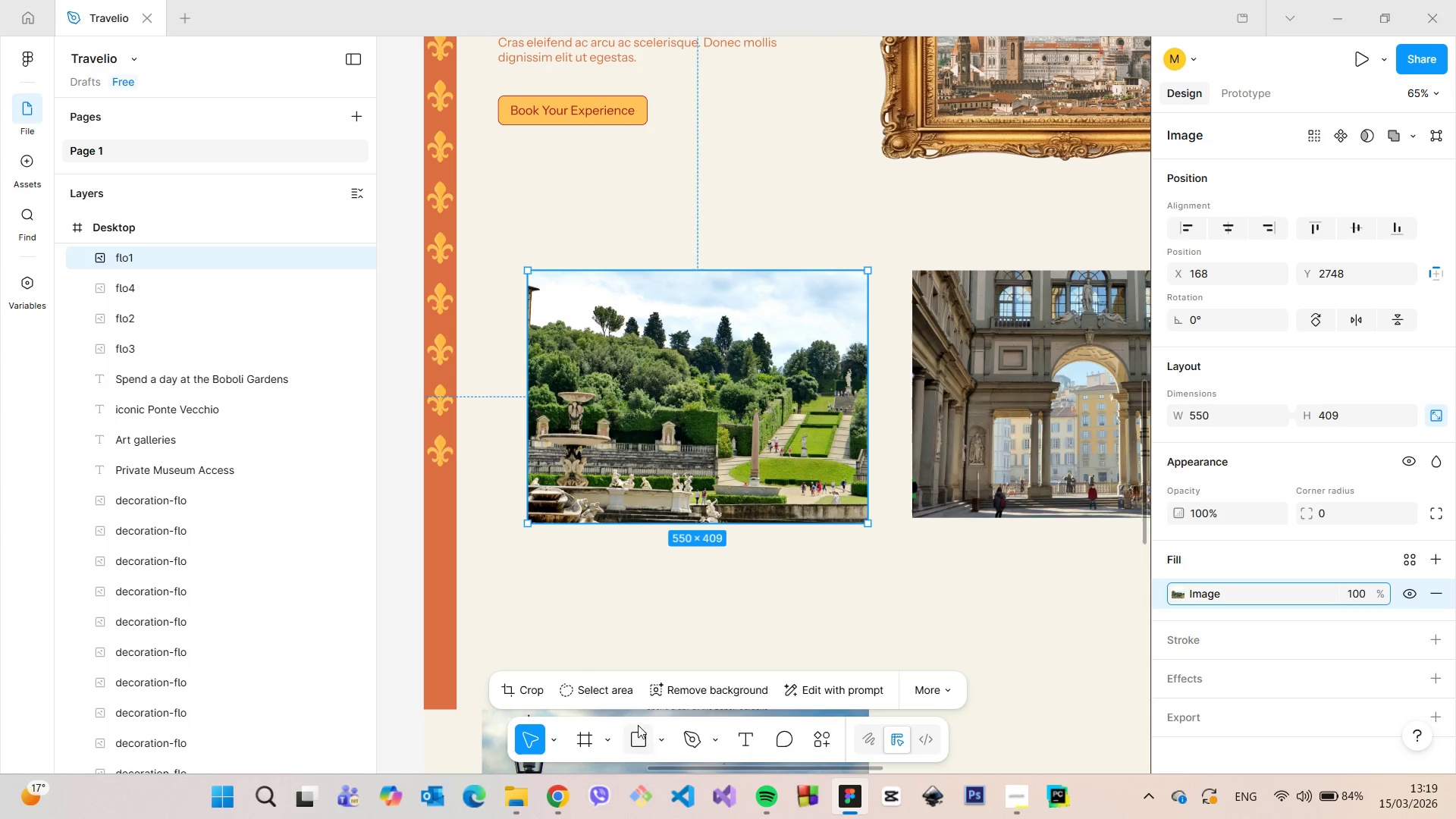 
left_click([522, 688])
 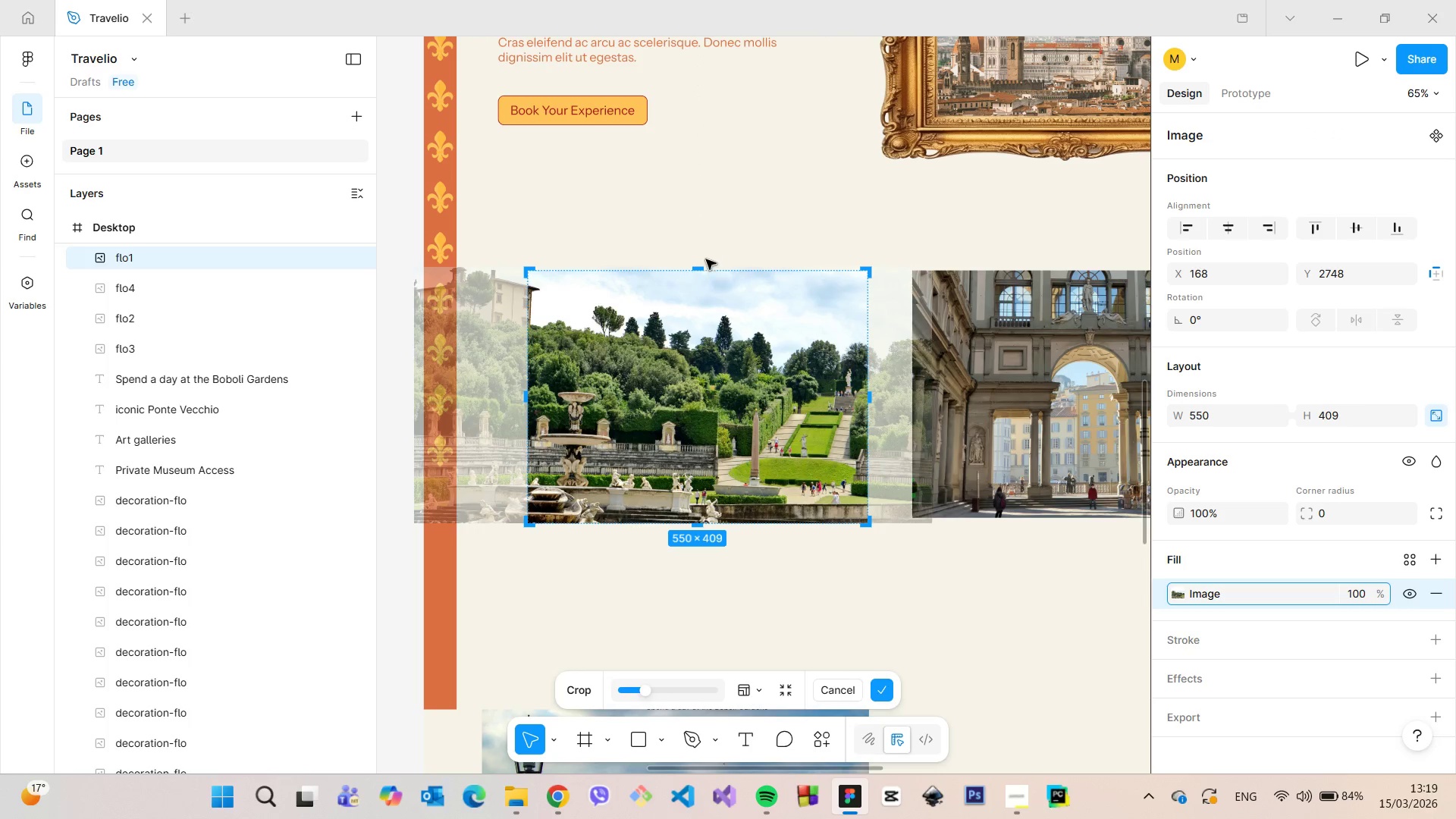 
left_click_drag(start_coordinate=[696, 268], to_coordinate=[695, 275])
 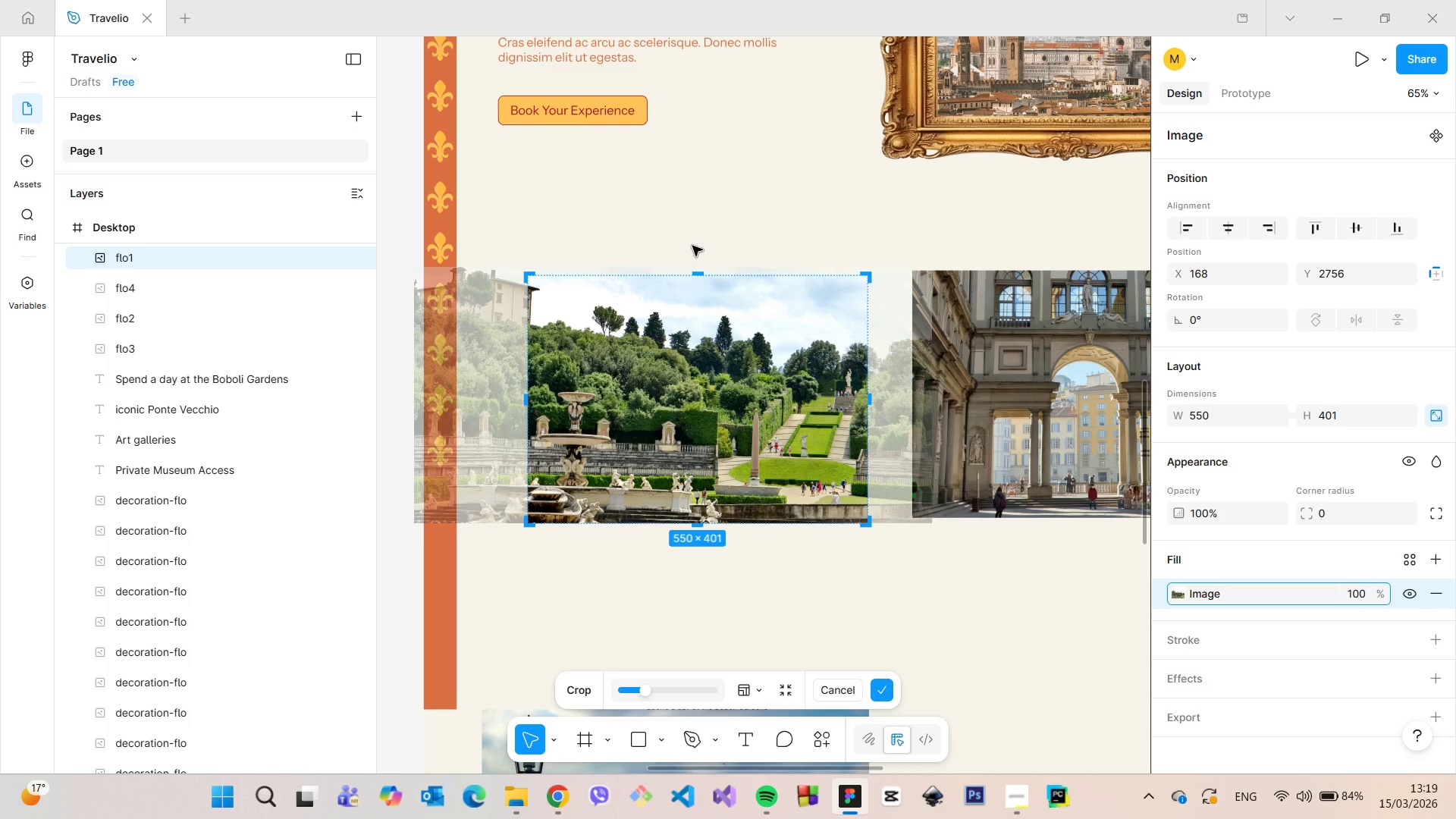 
scroll: coordinate [705, 271], scroll_direction: up, amount: 21.0
 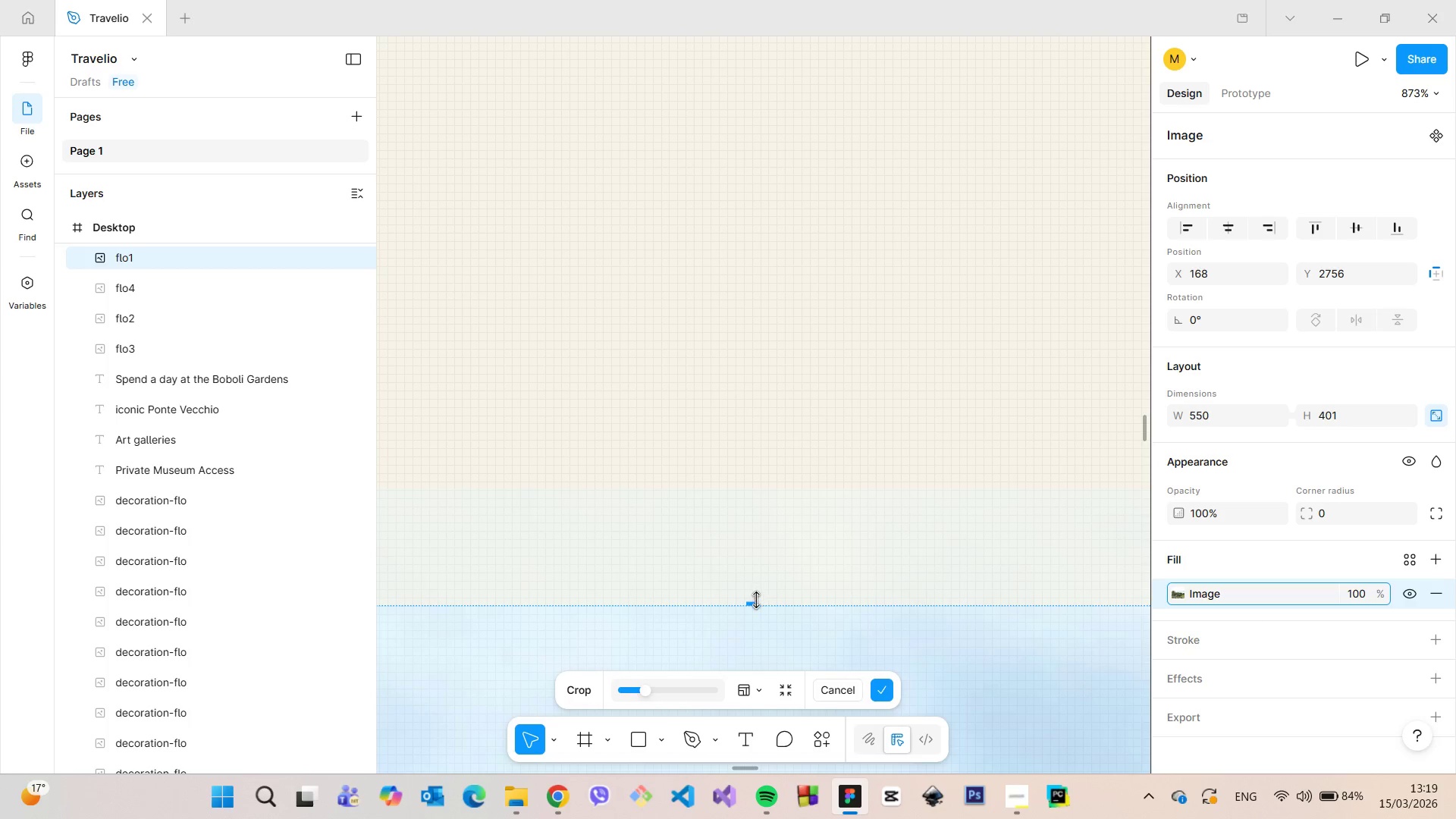 
left_click_drag(start_coordinate=[752, 604], to_coordinate=[755, 611])
 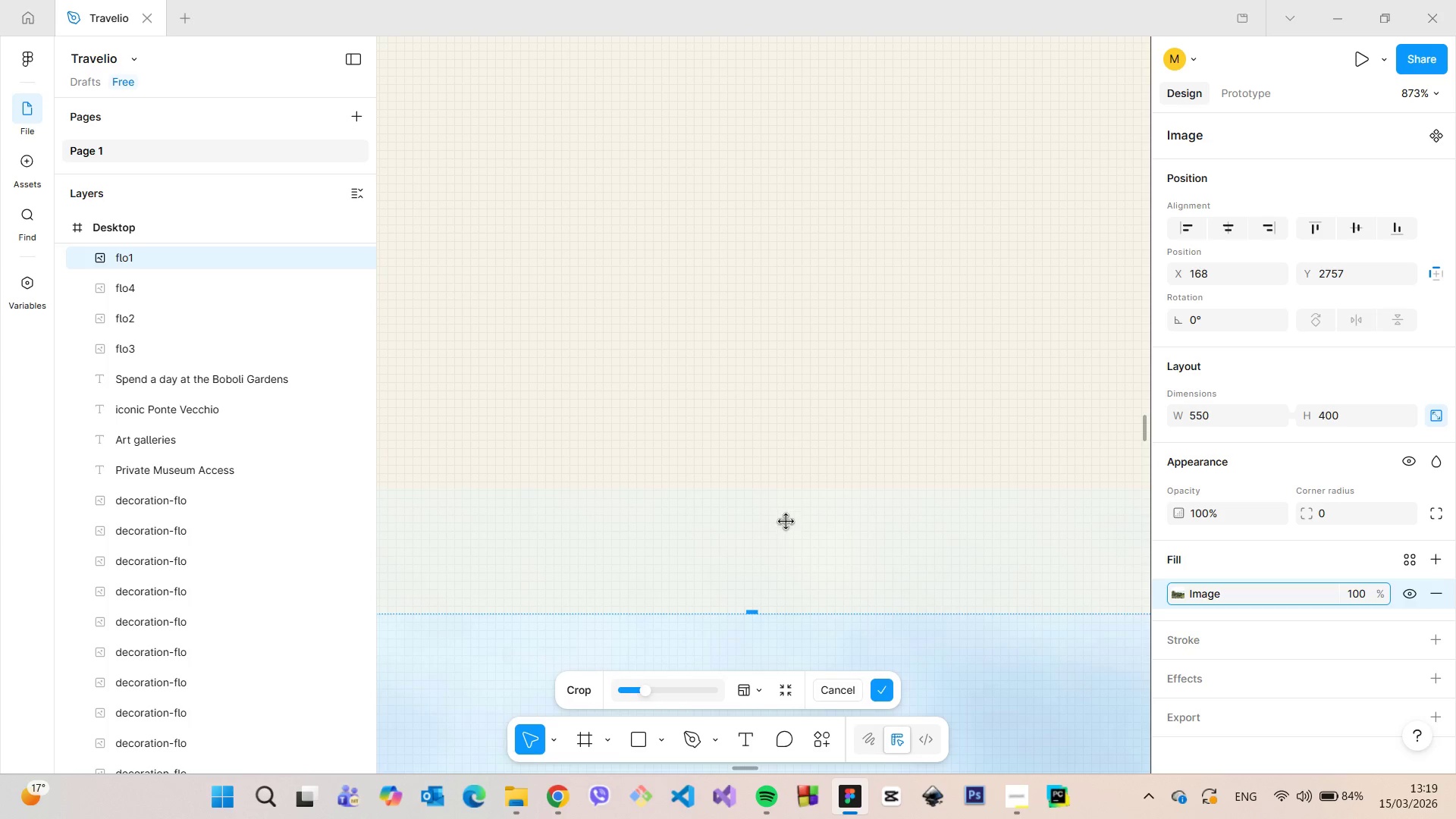 
left_click([786, 521])
 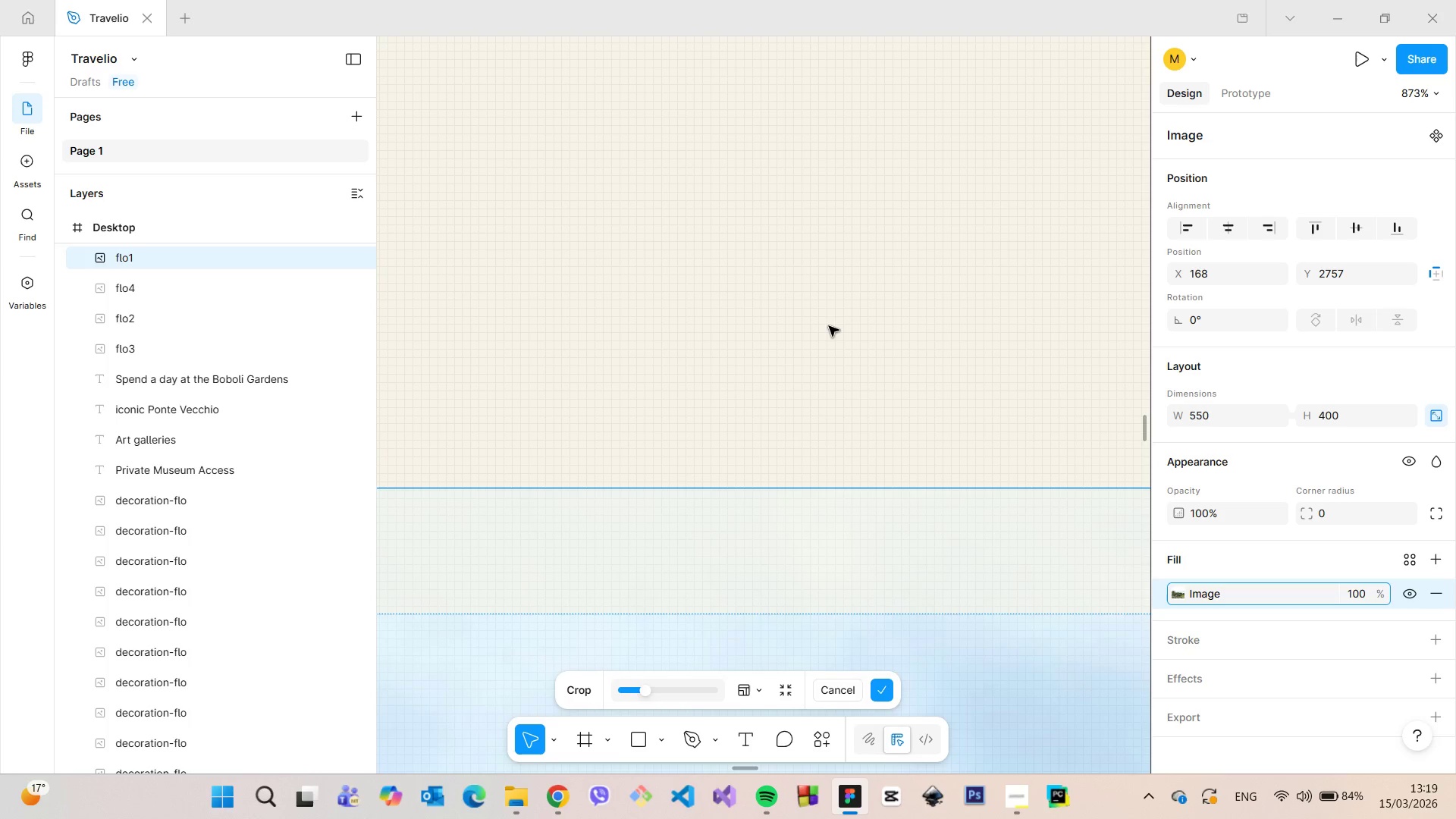 
left_click([829, 329])
 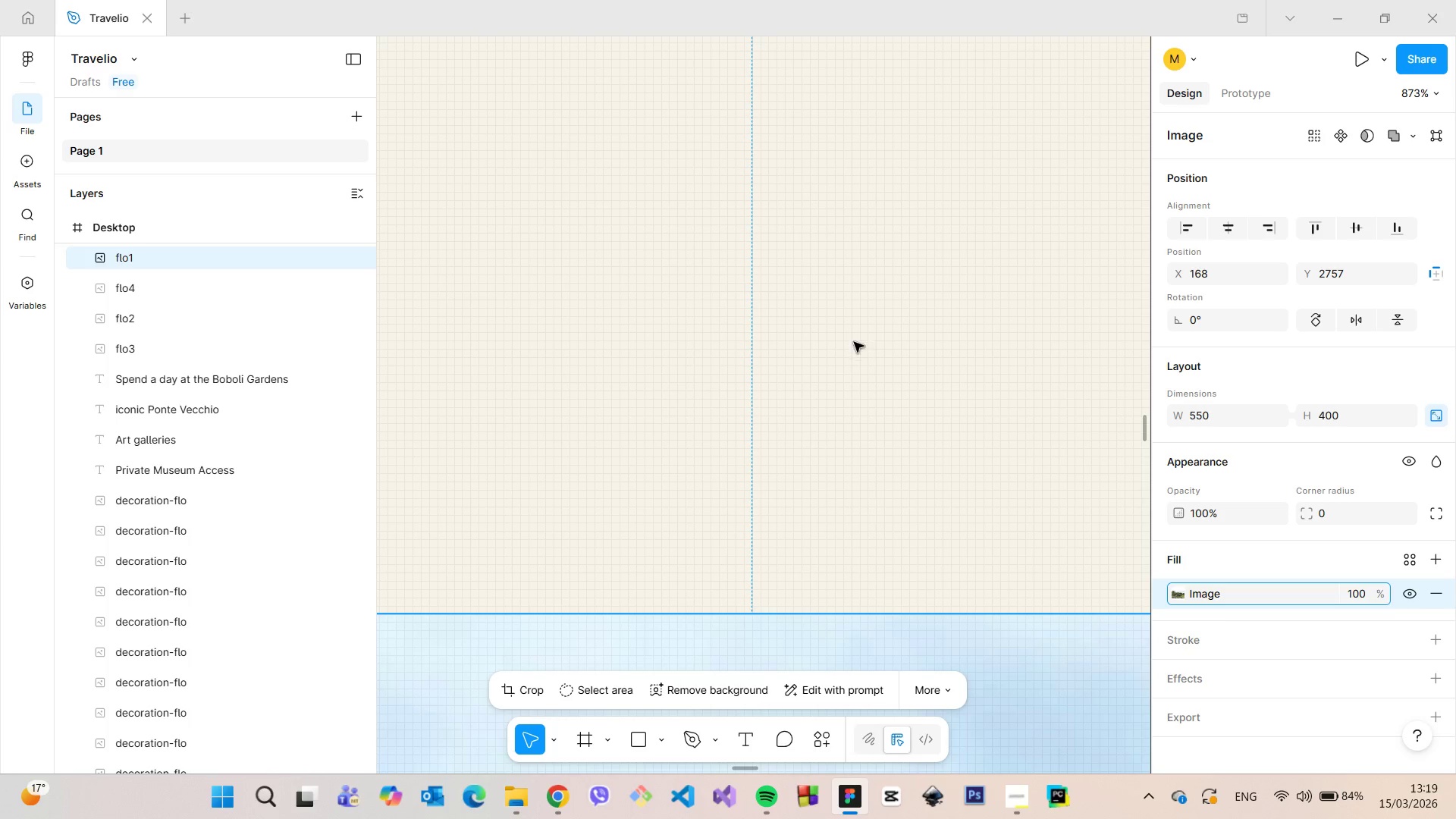 
wait(7.55)
 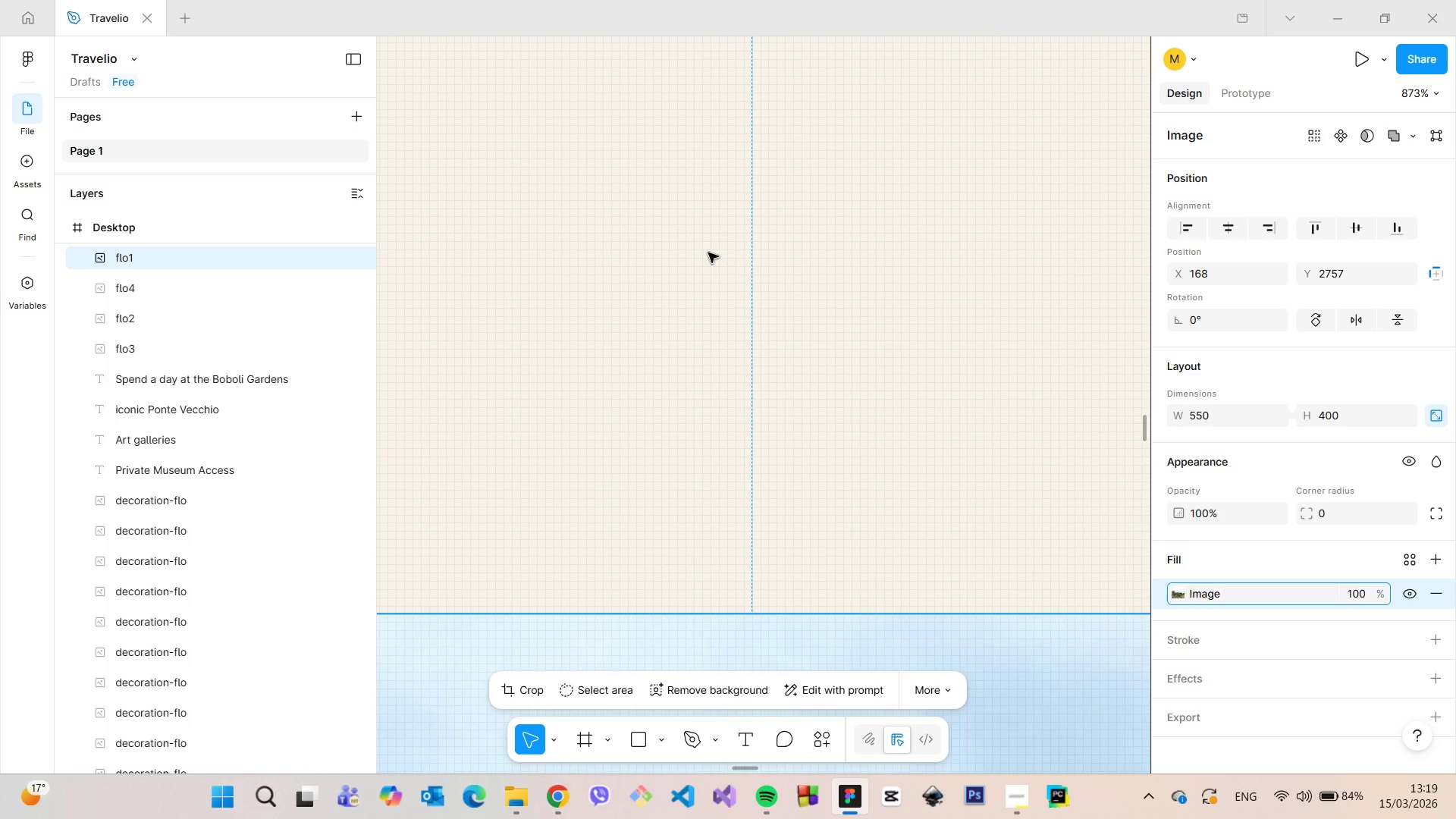 
scroll: coordinate [806, 297], scroll_direction: down, amount: 30.0
 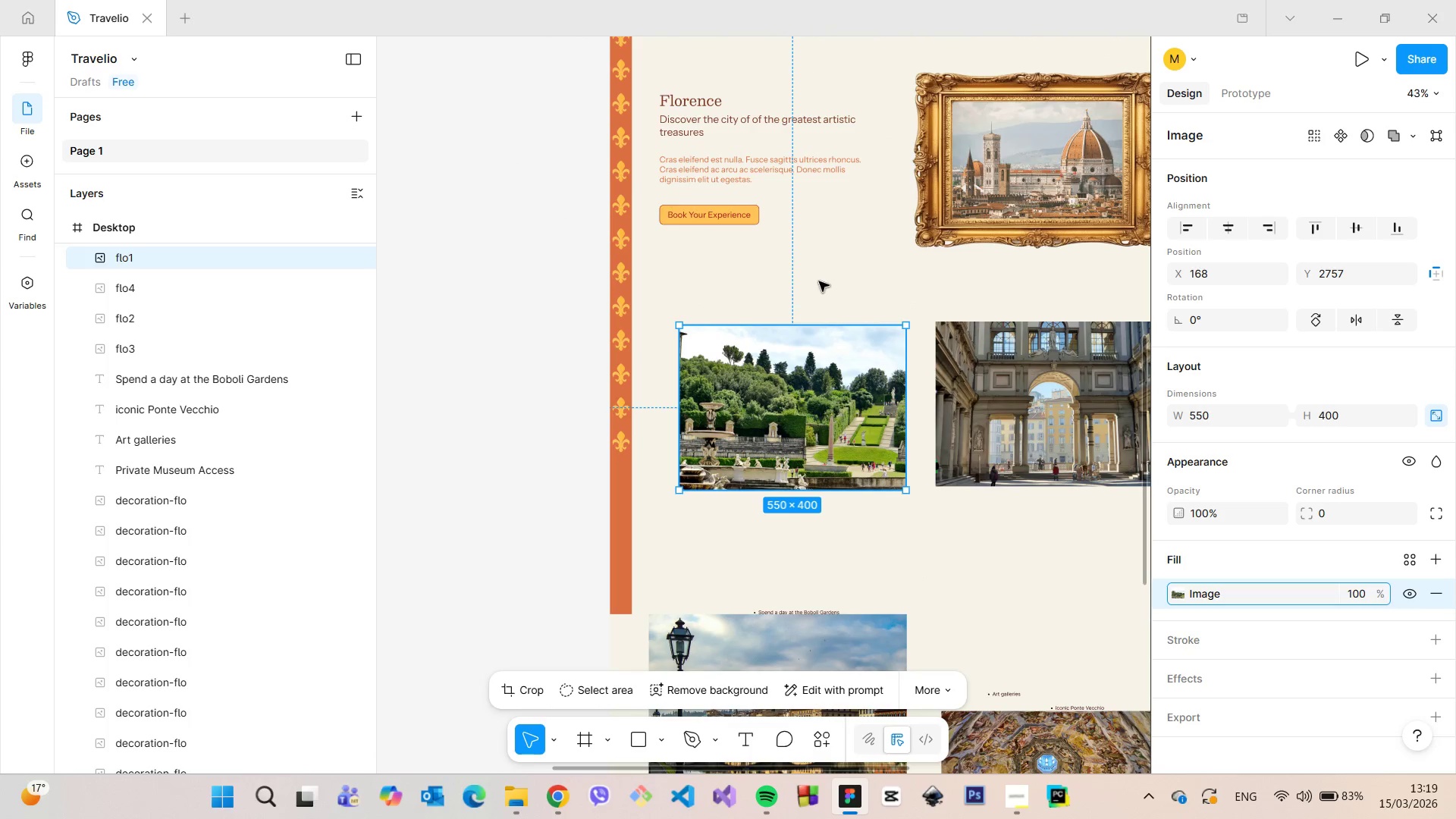 
left_click([819, 284])
 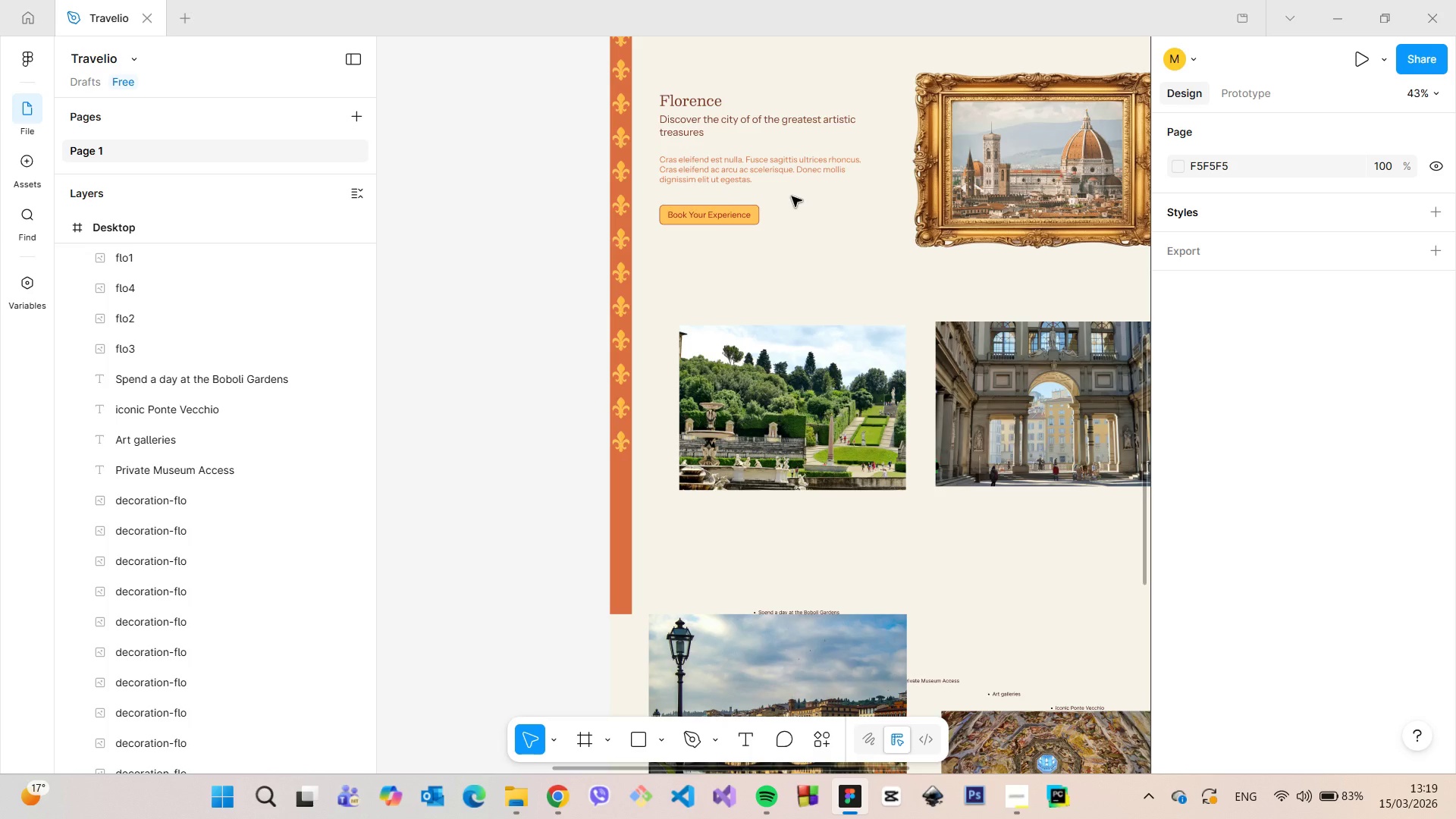 
wait(10.05)
 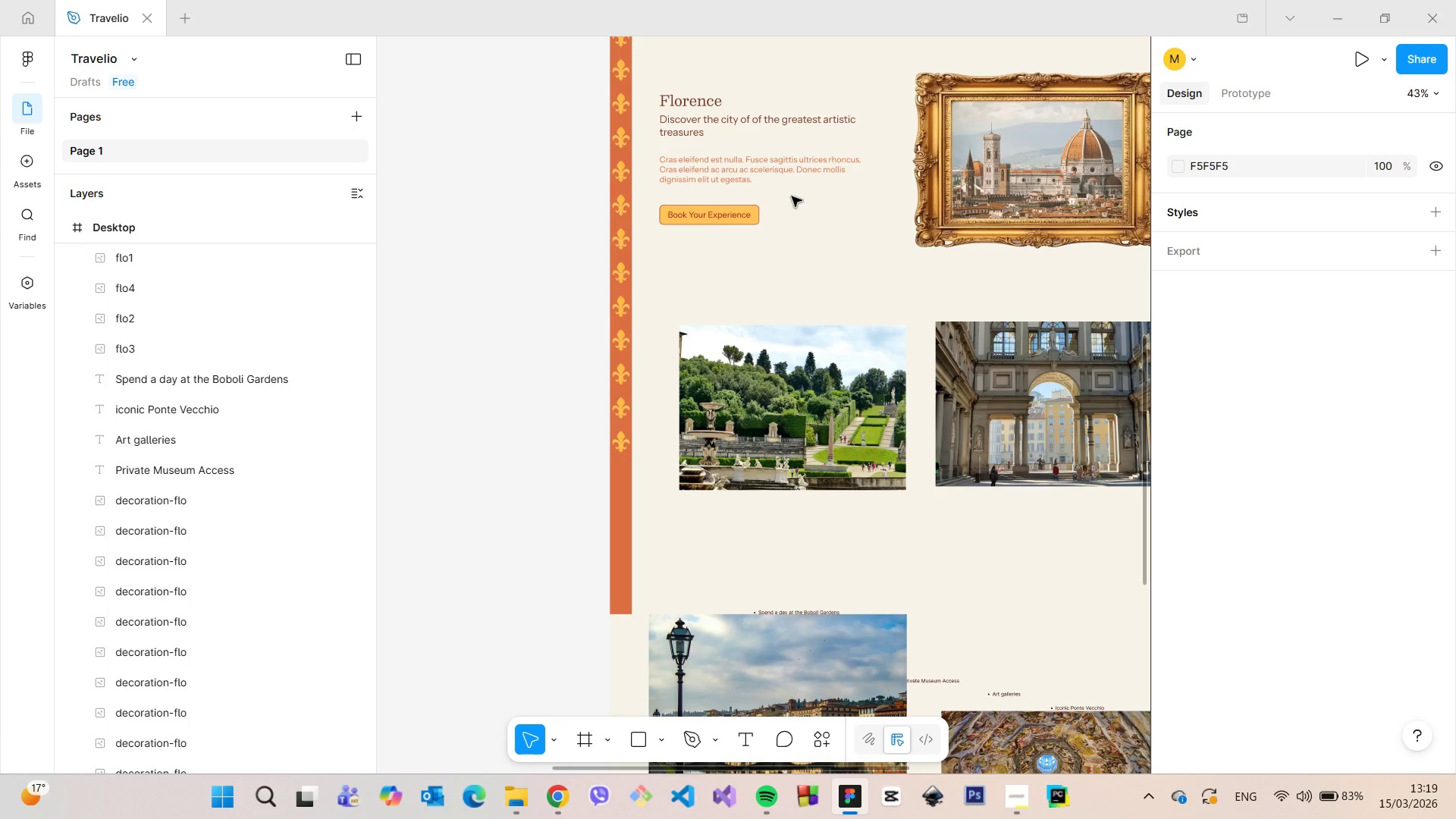 
scroll: coordinate [868, 319], scroll_direction: down, amount: 3.0
 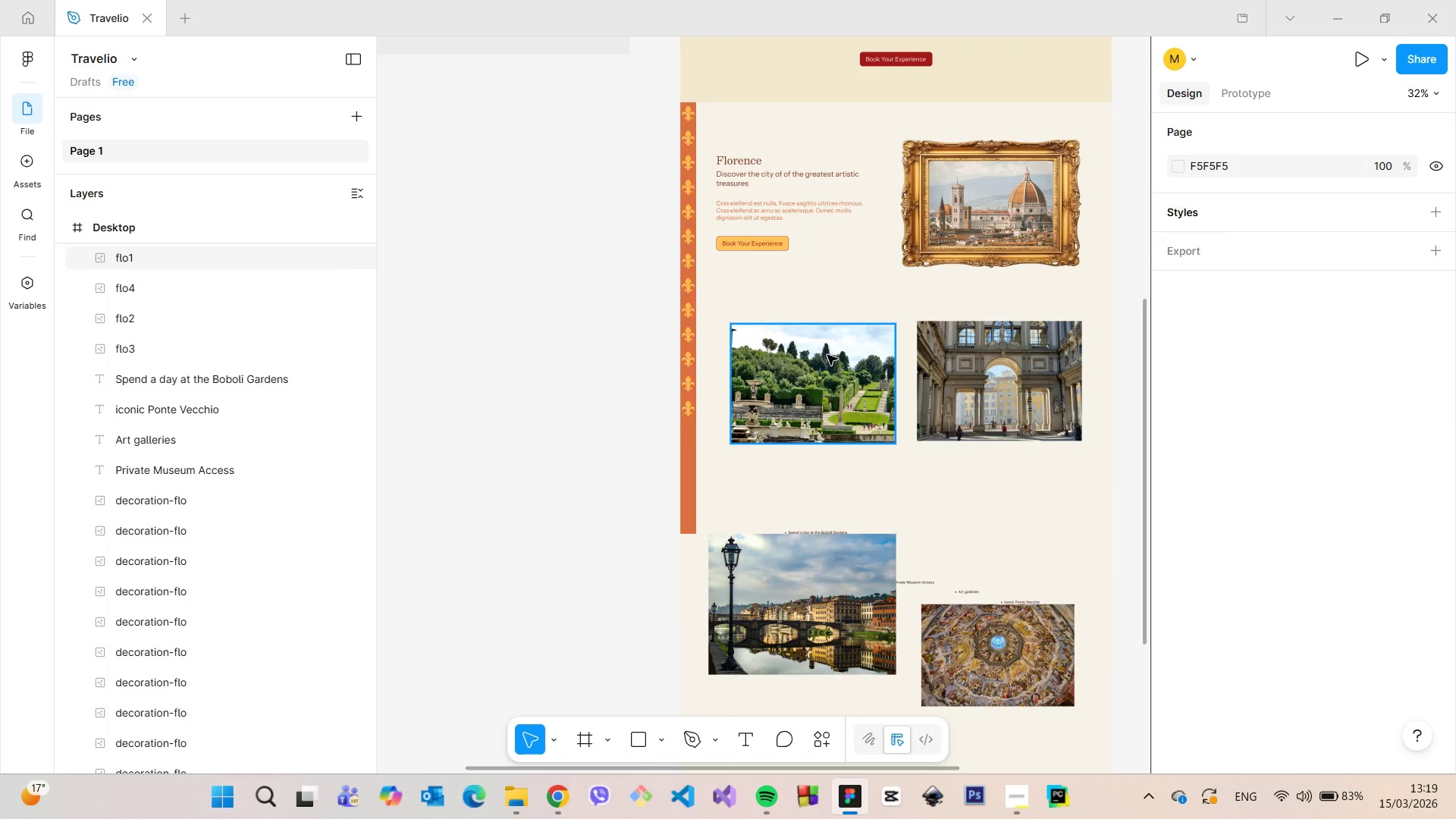 
left_click_drag(start_coordinate=[806, 375], to_coordinate=[791, 374])
 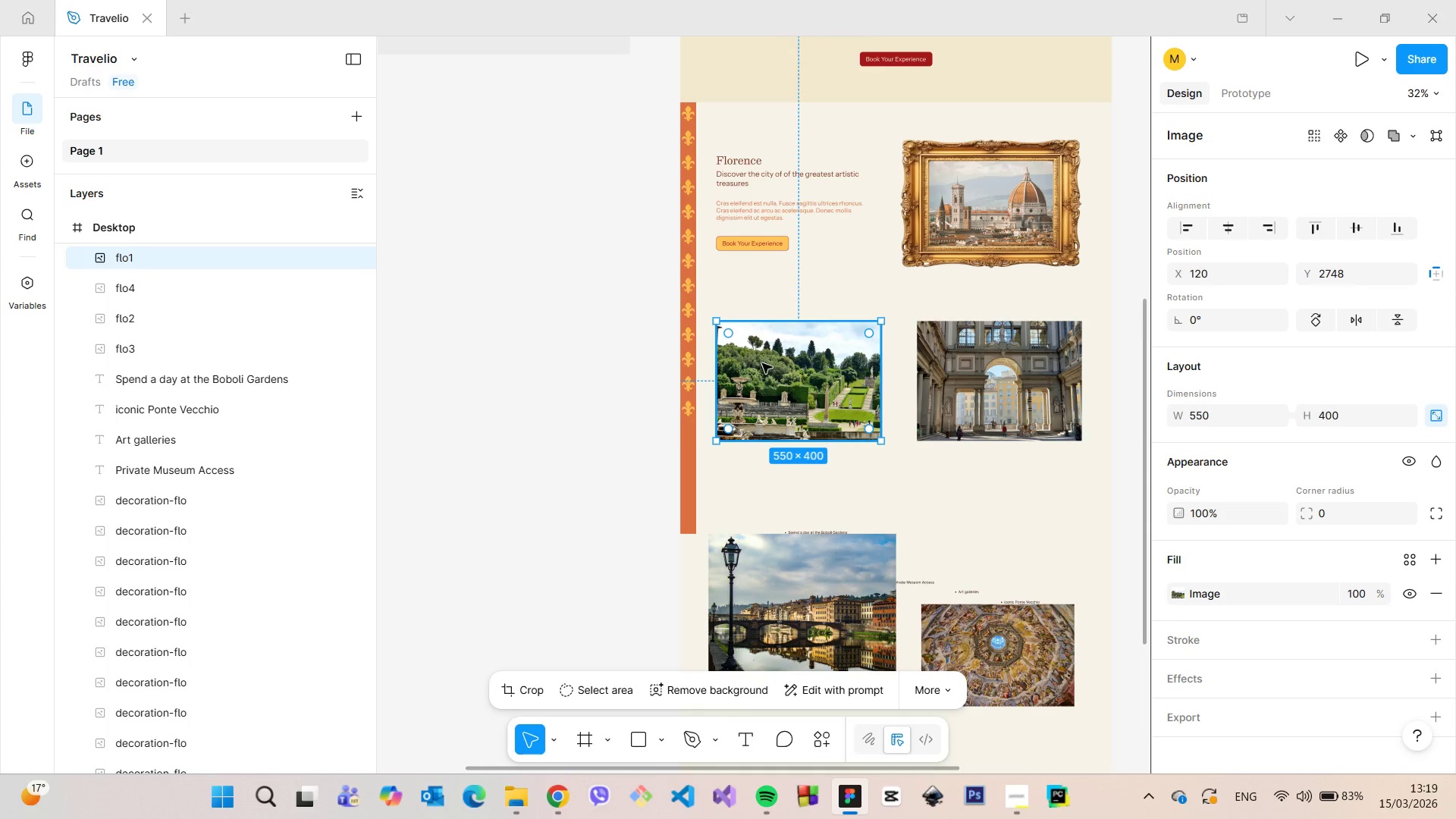 
hold_key(key=AltLeft, duration=1.51)
 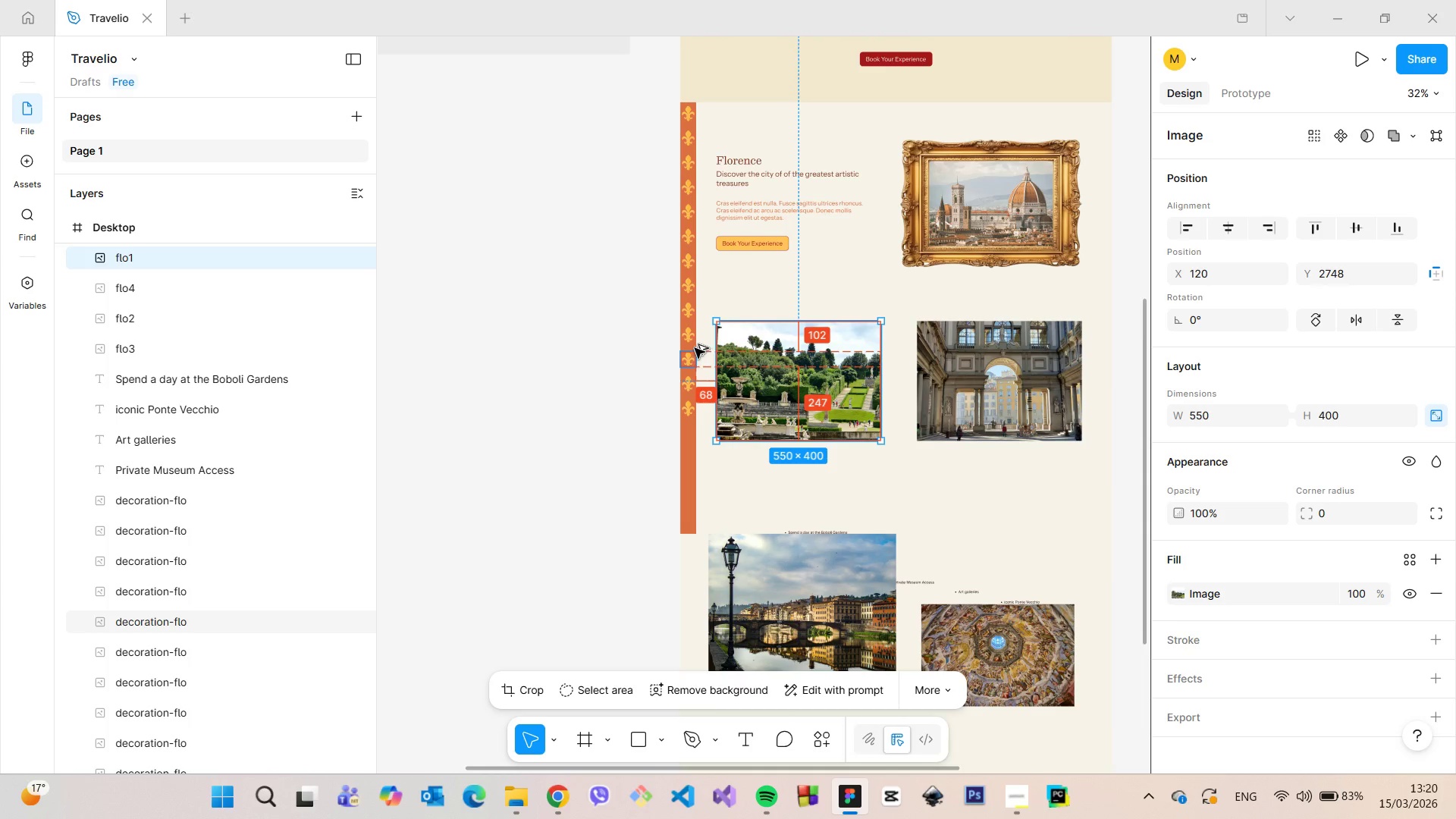 
hold_key(key=AltLeft, duration=1.47)
 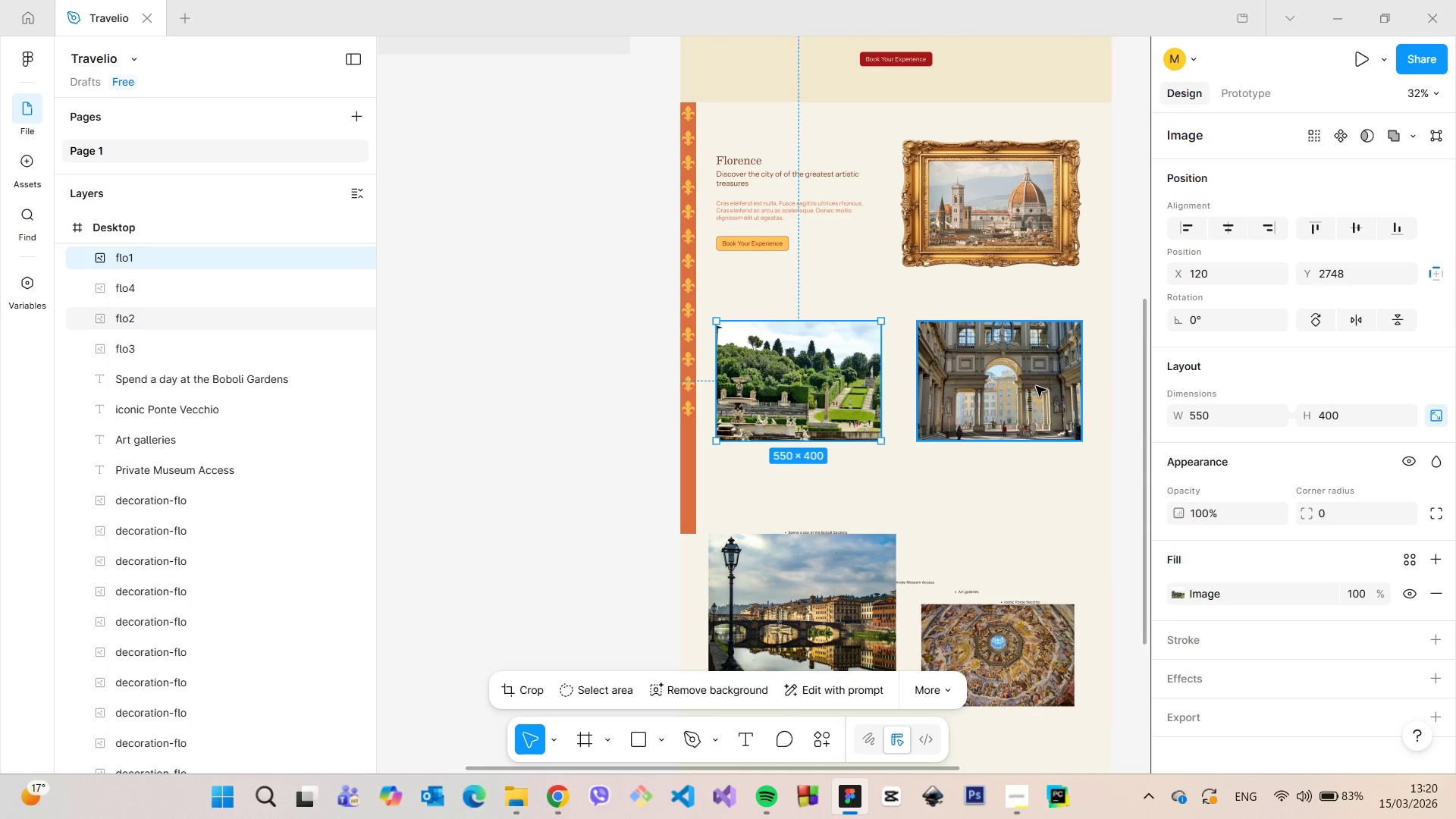 
hold_key(key=AltLeft, duration=0.48)
 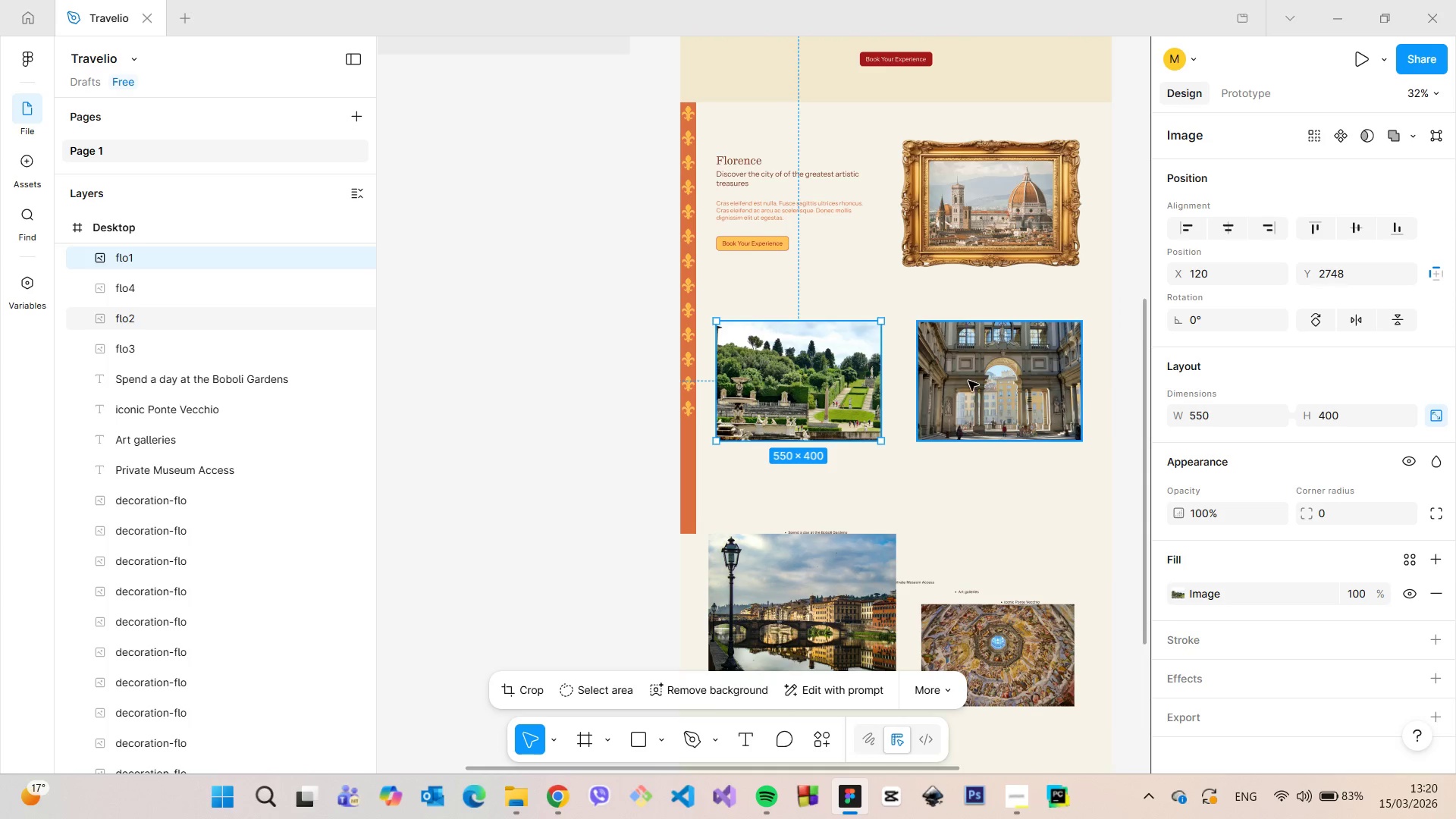 
left_click([973, 381])
 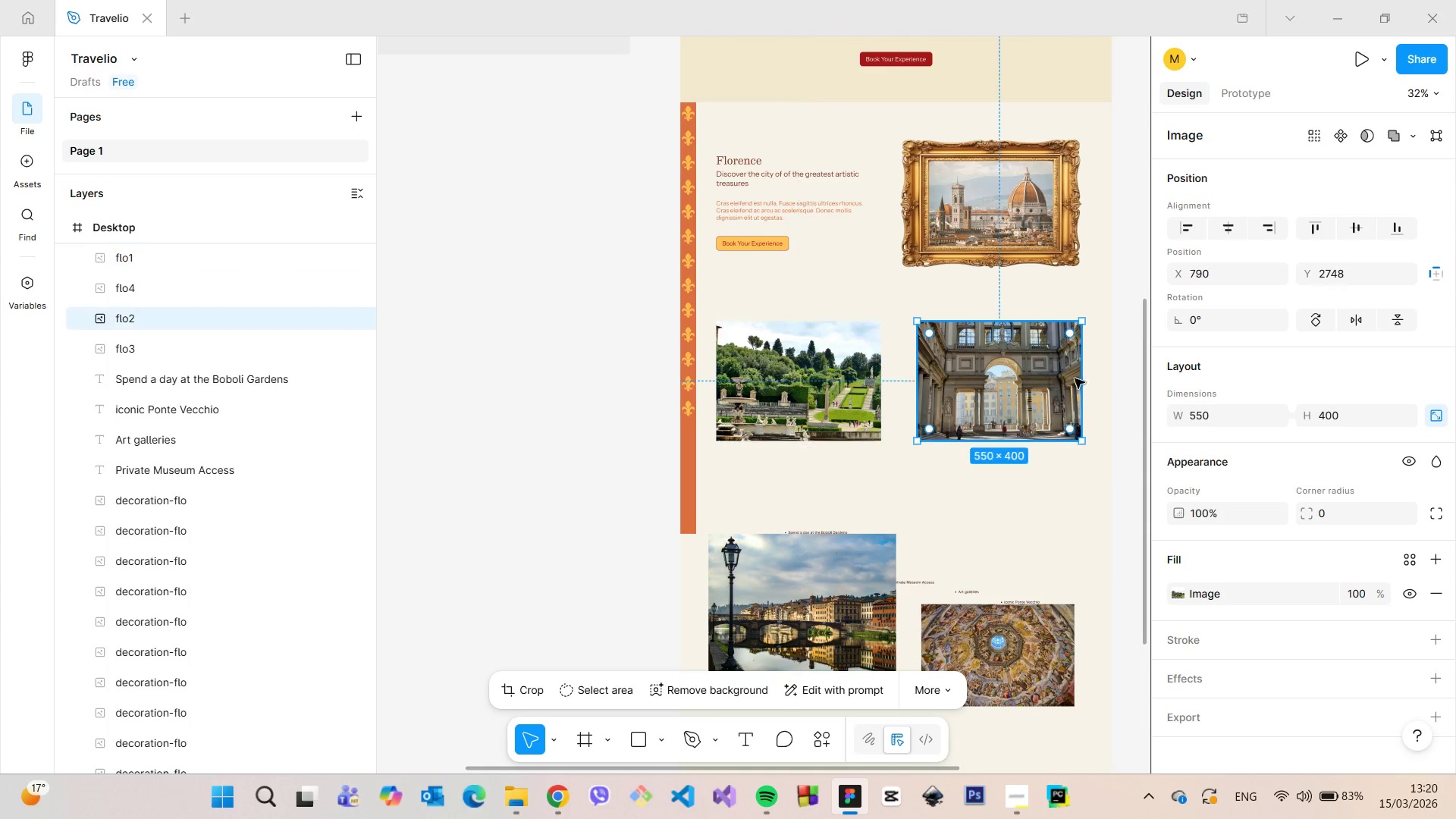 
hold_key(key=AltLeft, duration=0.61)
 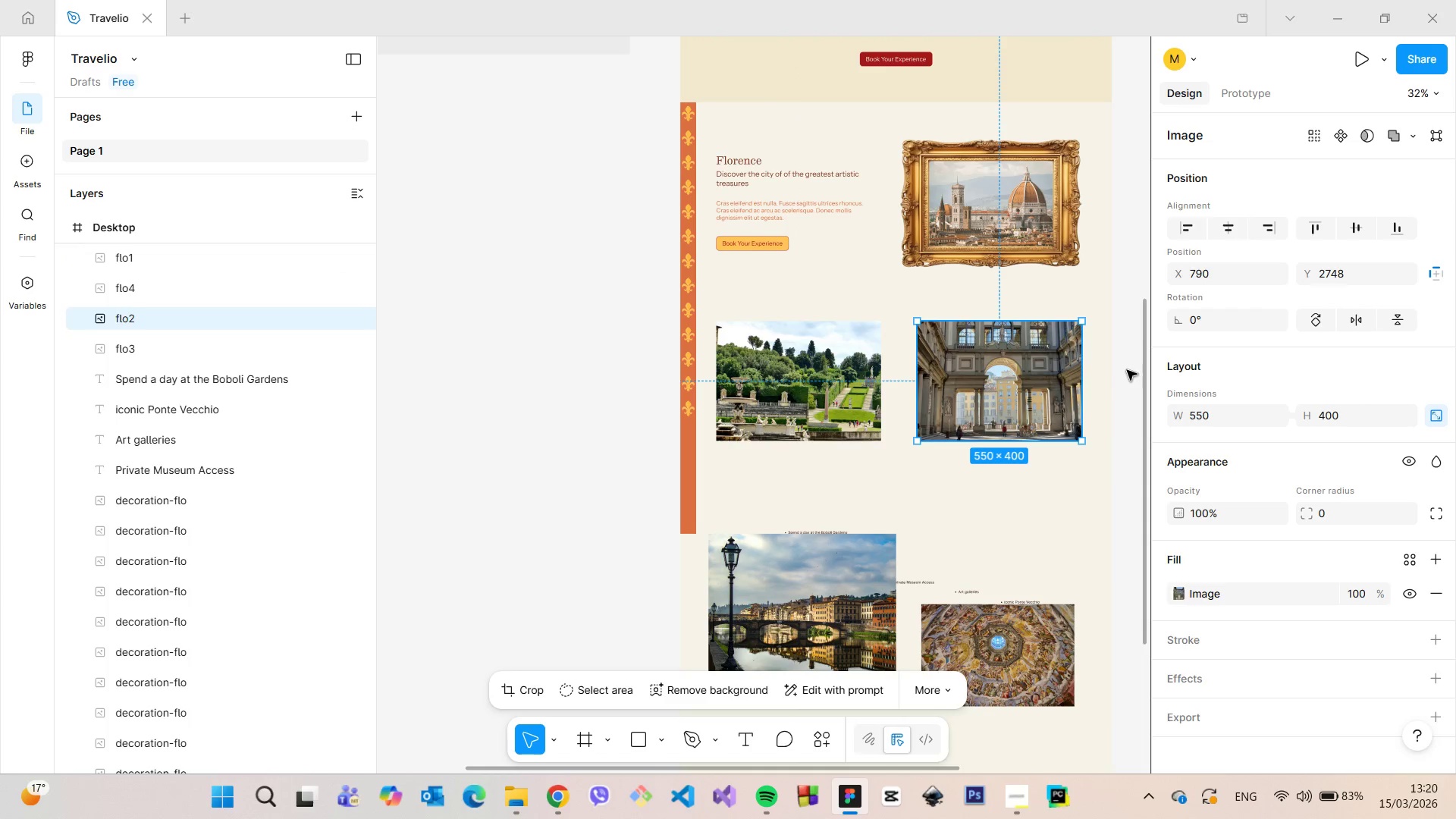 
left_click([1127, 370])
 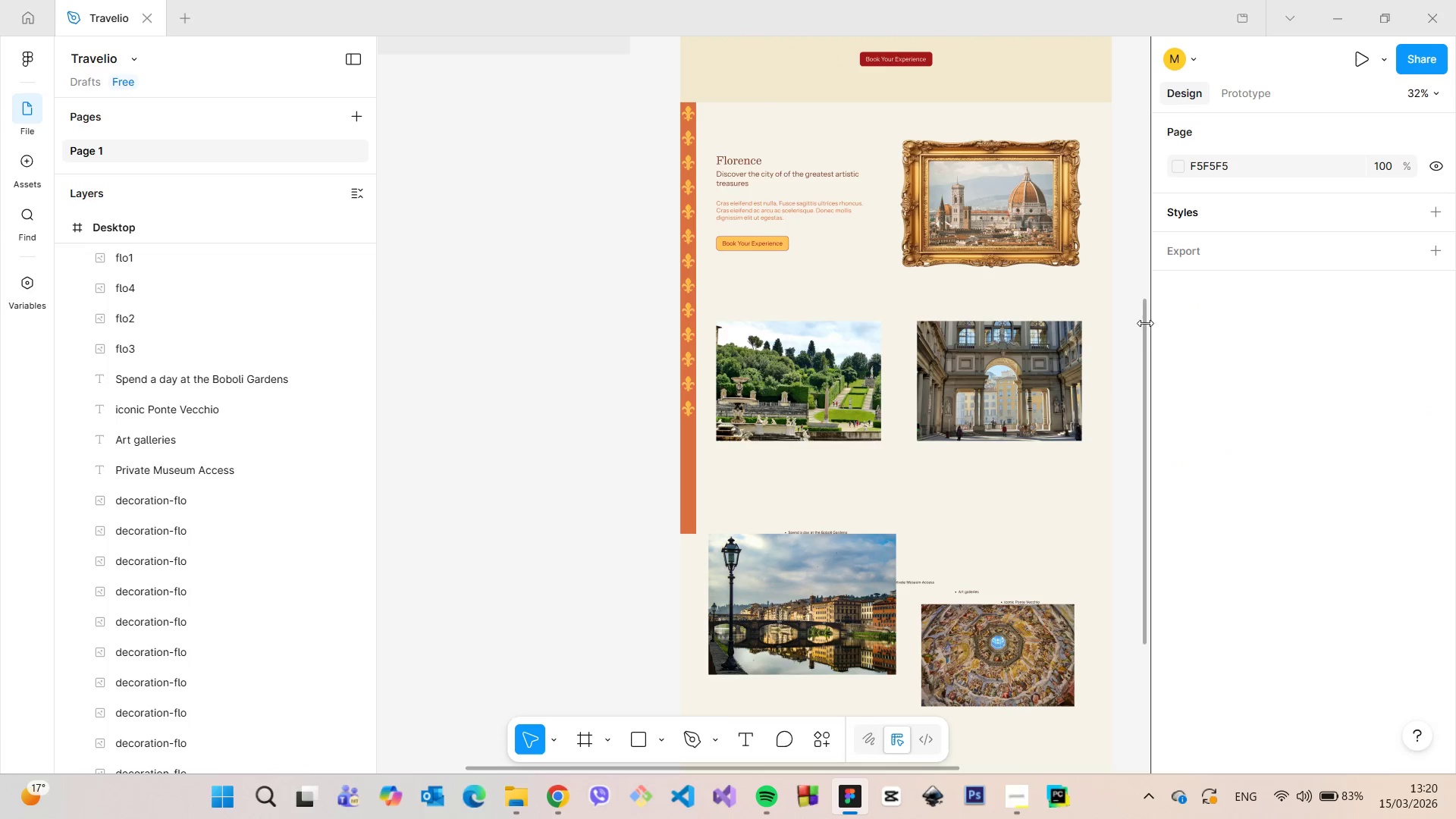 
left_click_drag(start_coordinate=[1144, 323], to_coordinate=[1143, 353])
 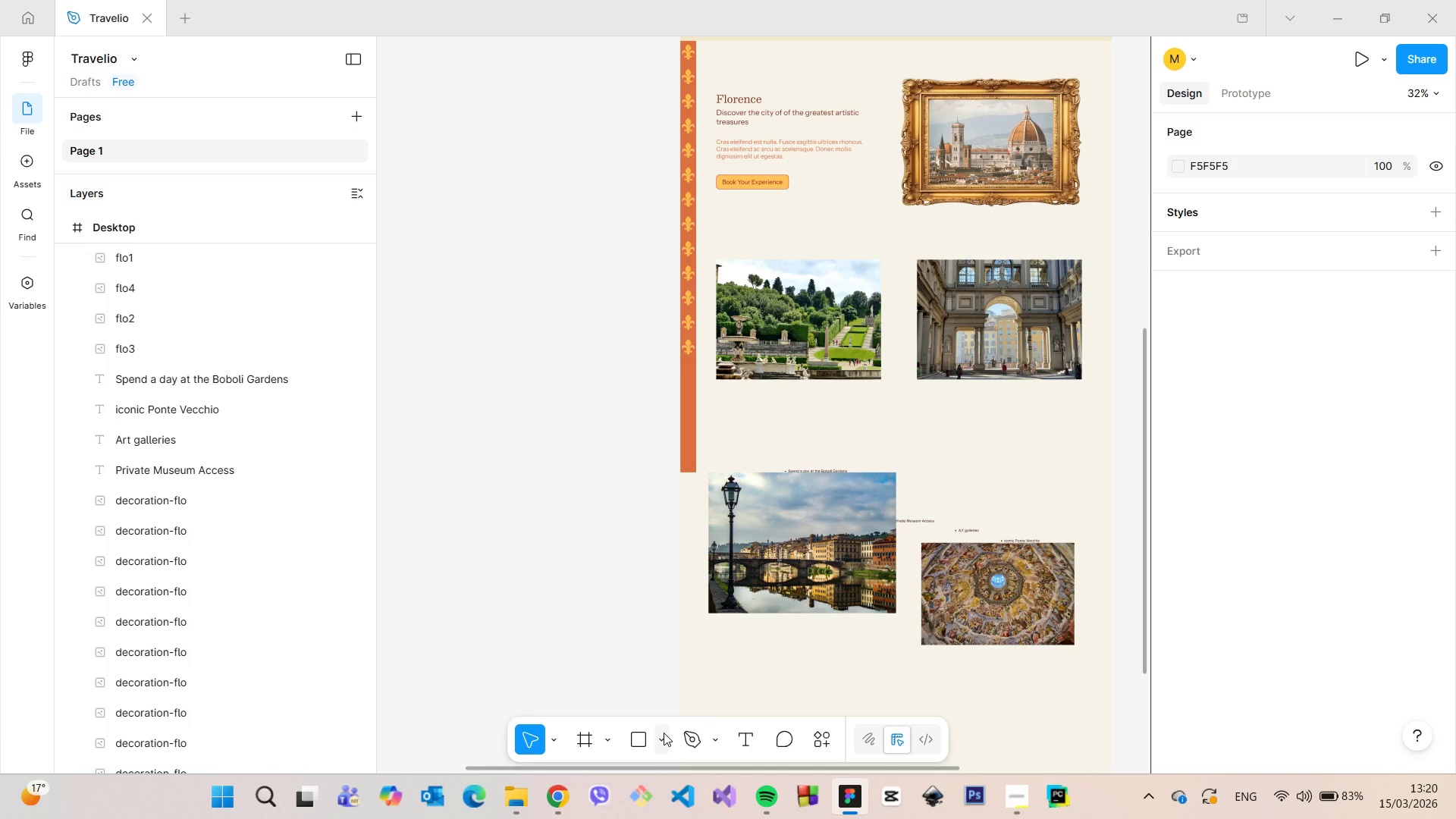 
left_click([792, 359])
 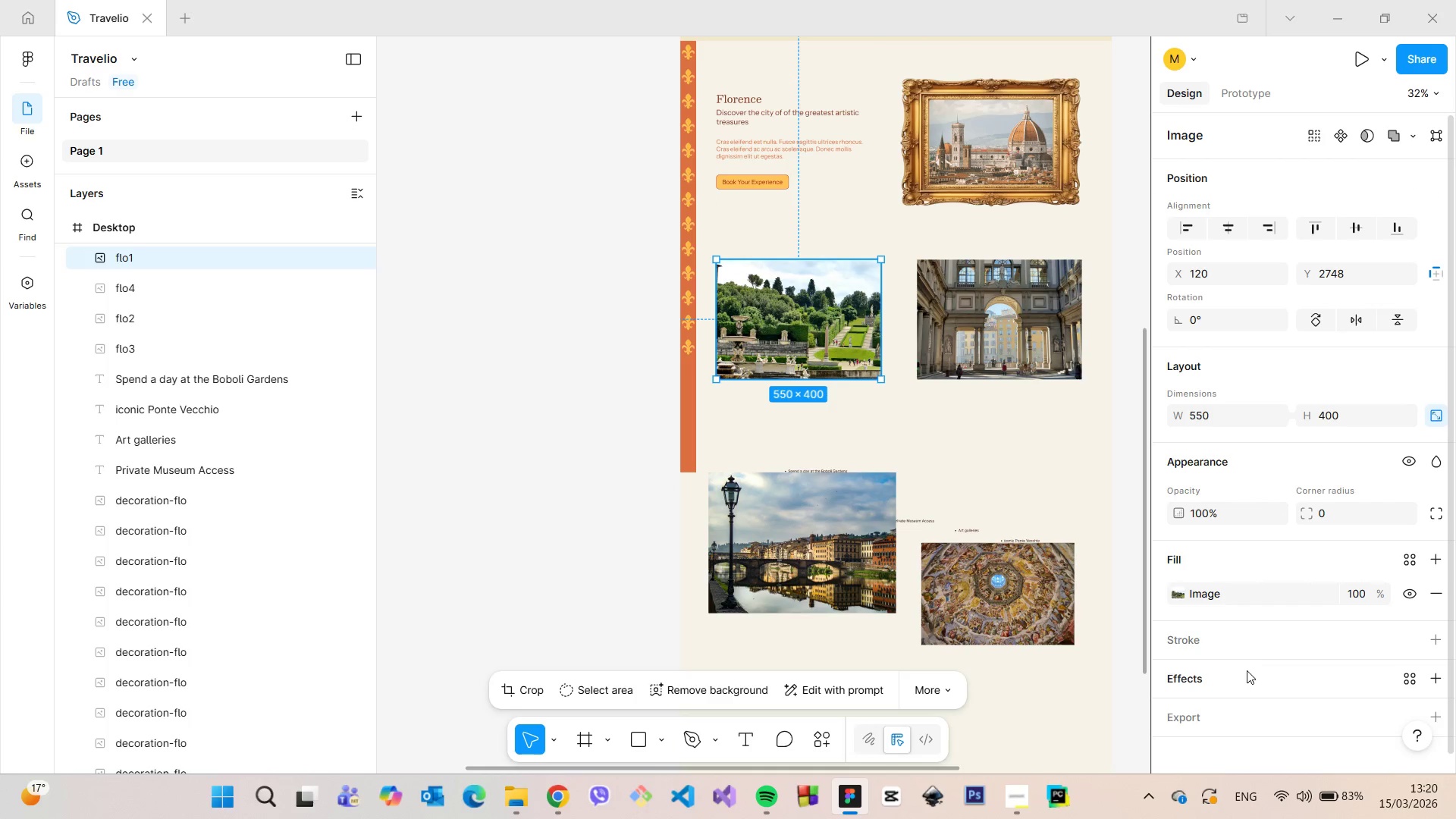 
left_click([1237, 716])
 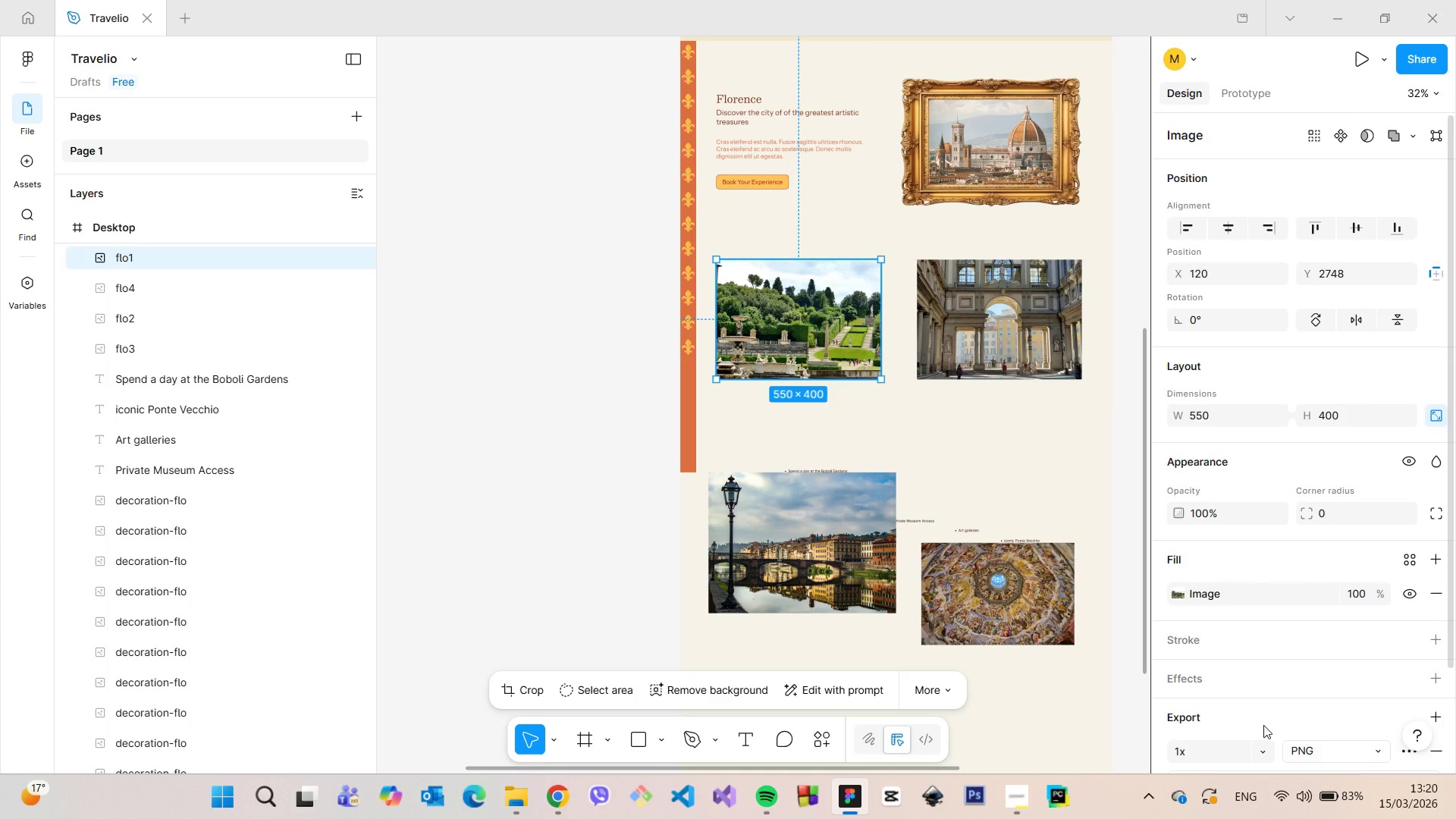 
scroll: coordinate [1263, 725], scroll_direction: down, amount: 3.0
 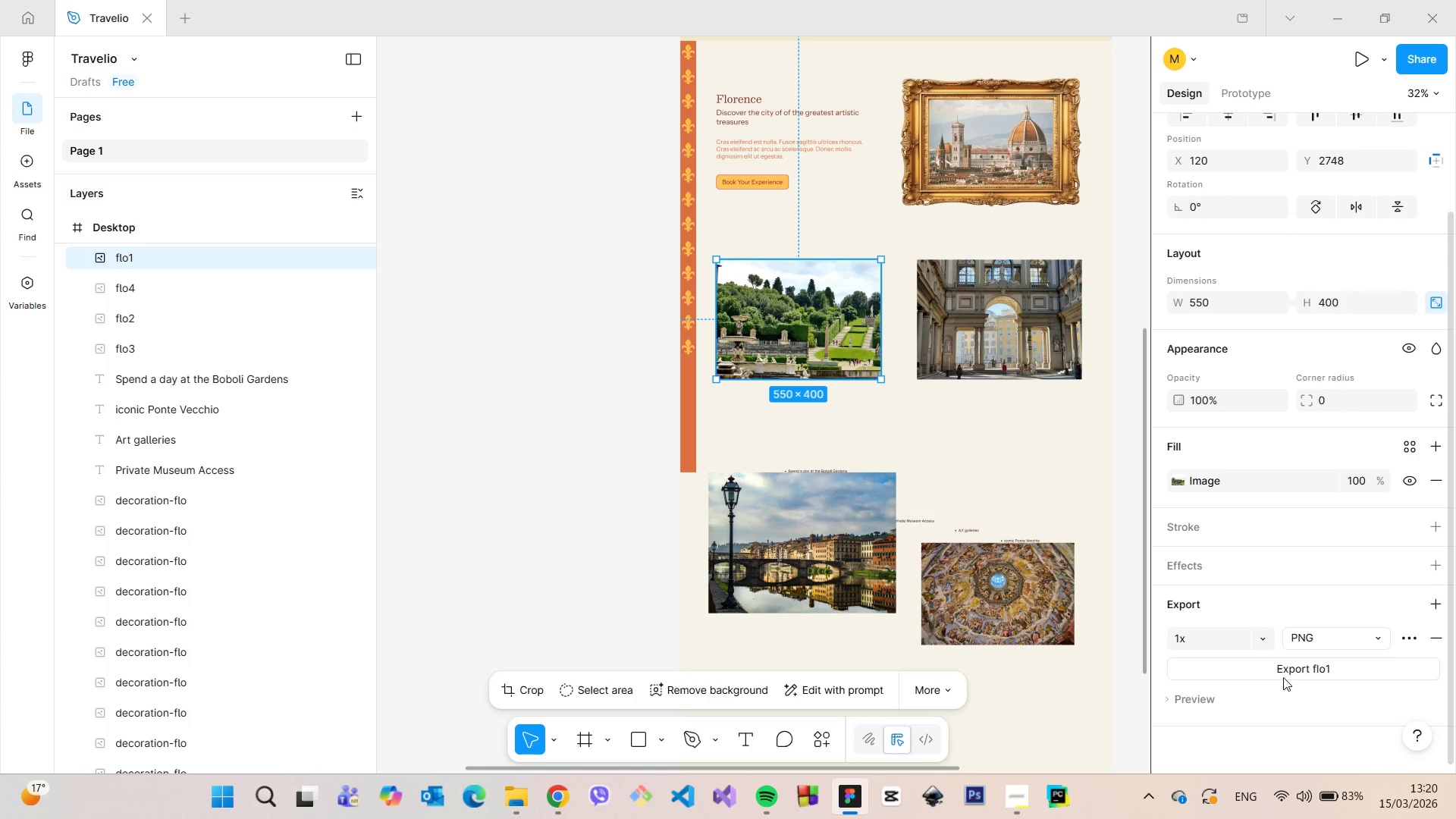 
left_click([1283, 669])
 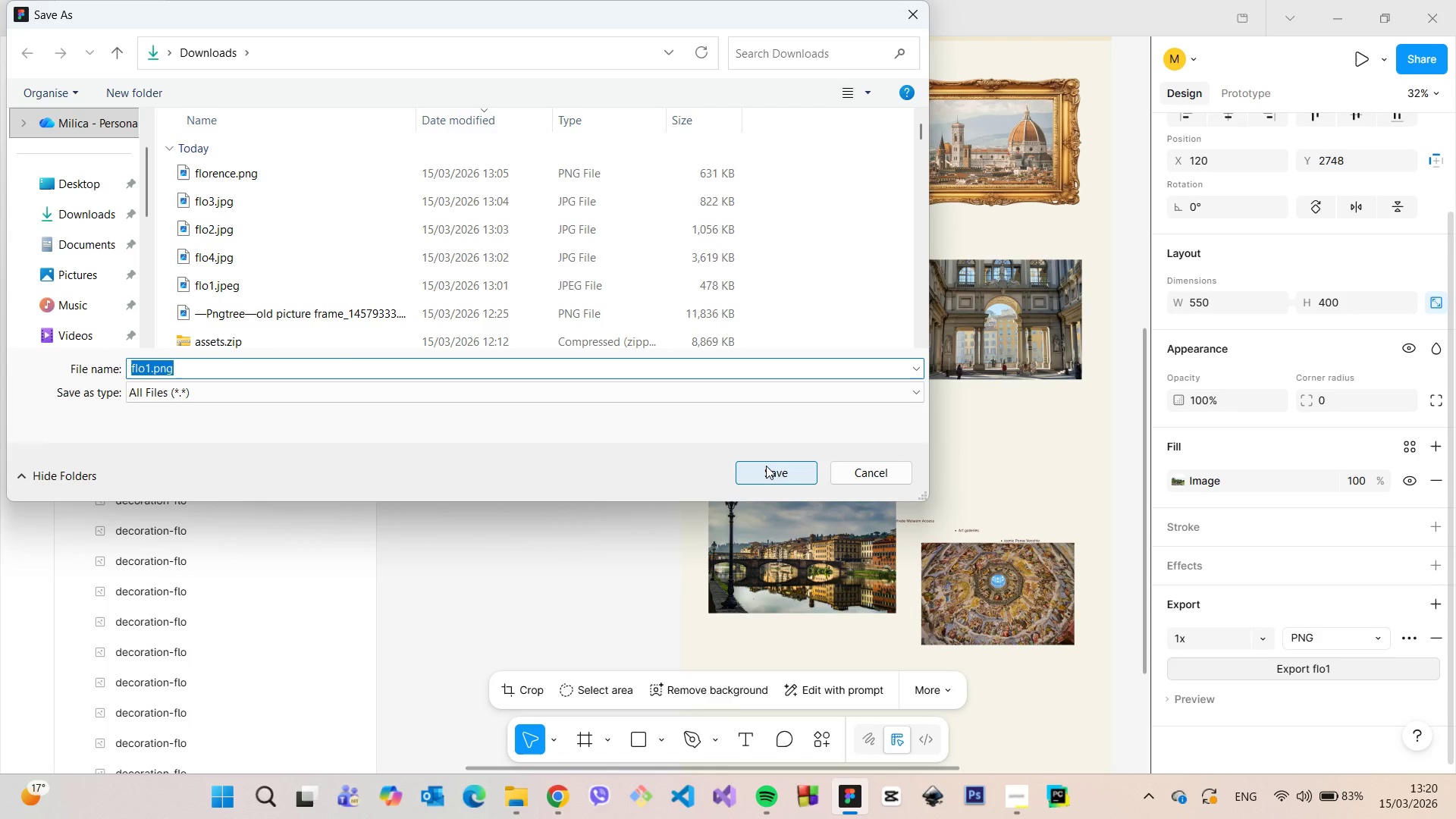 
left_click([766, 466])
 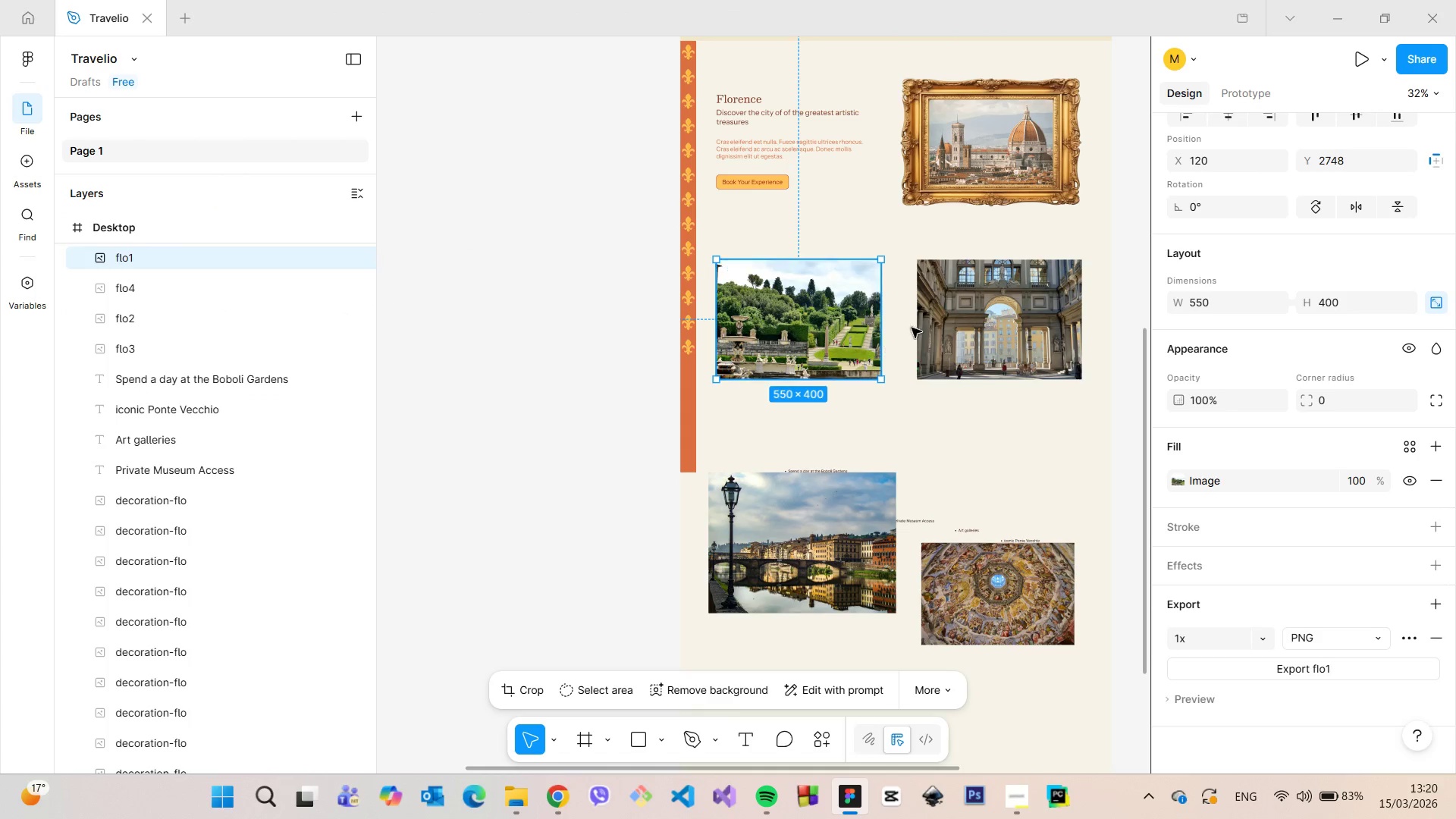 
left_click([941, 328])
 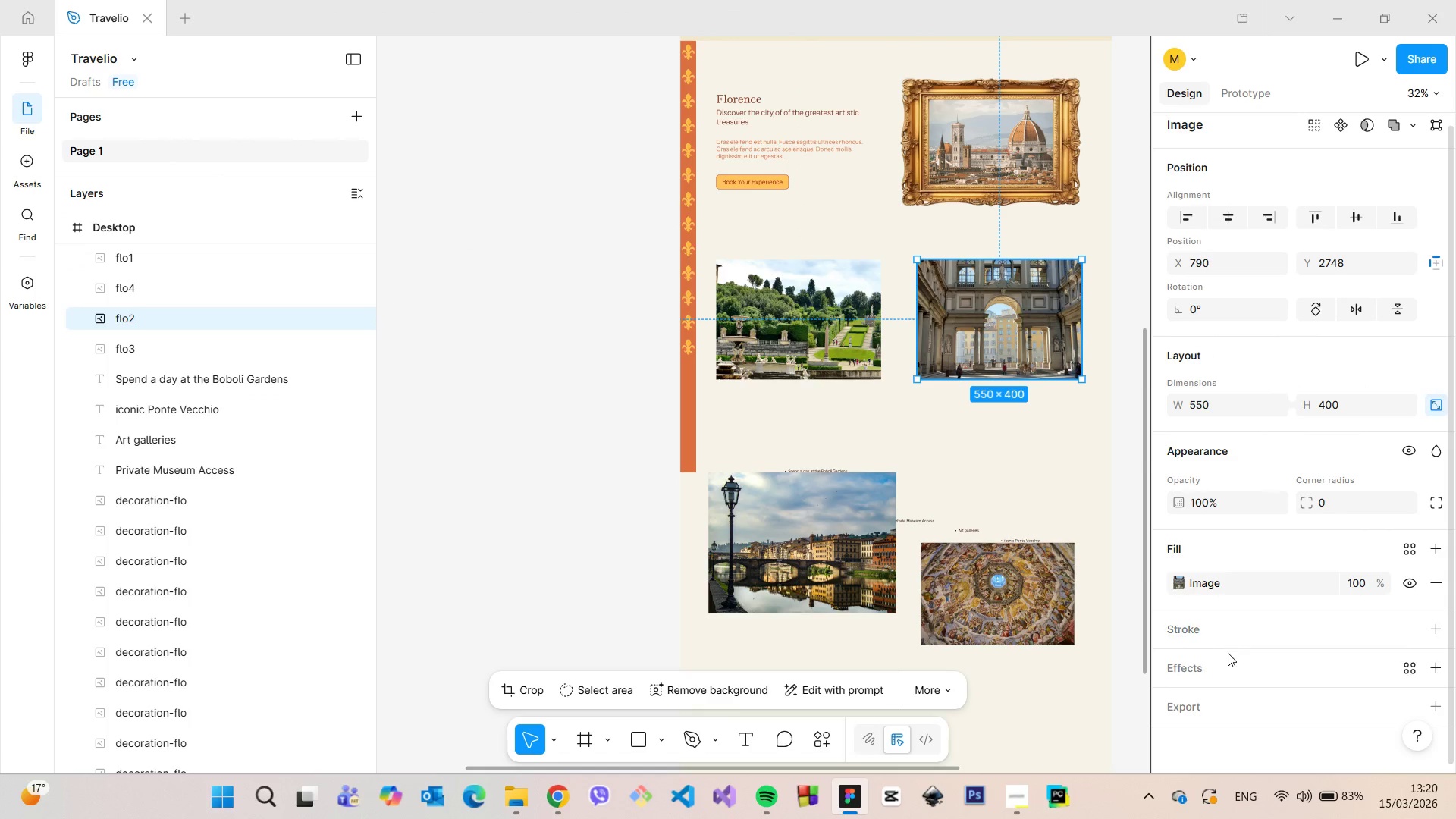 
left_click([1227, 705])
 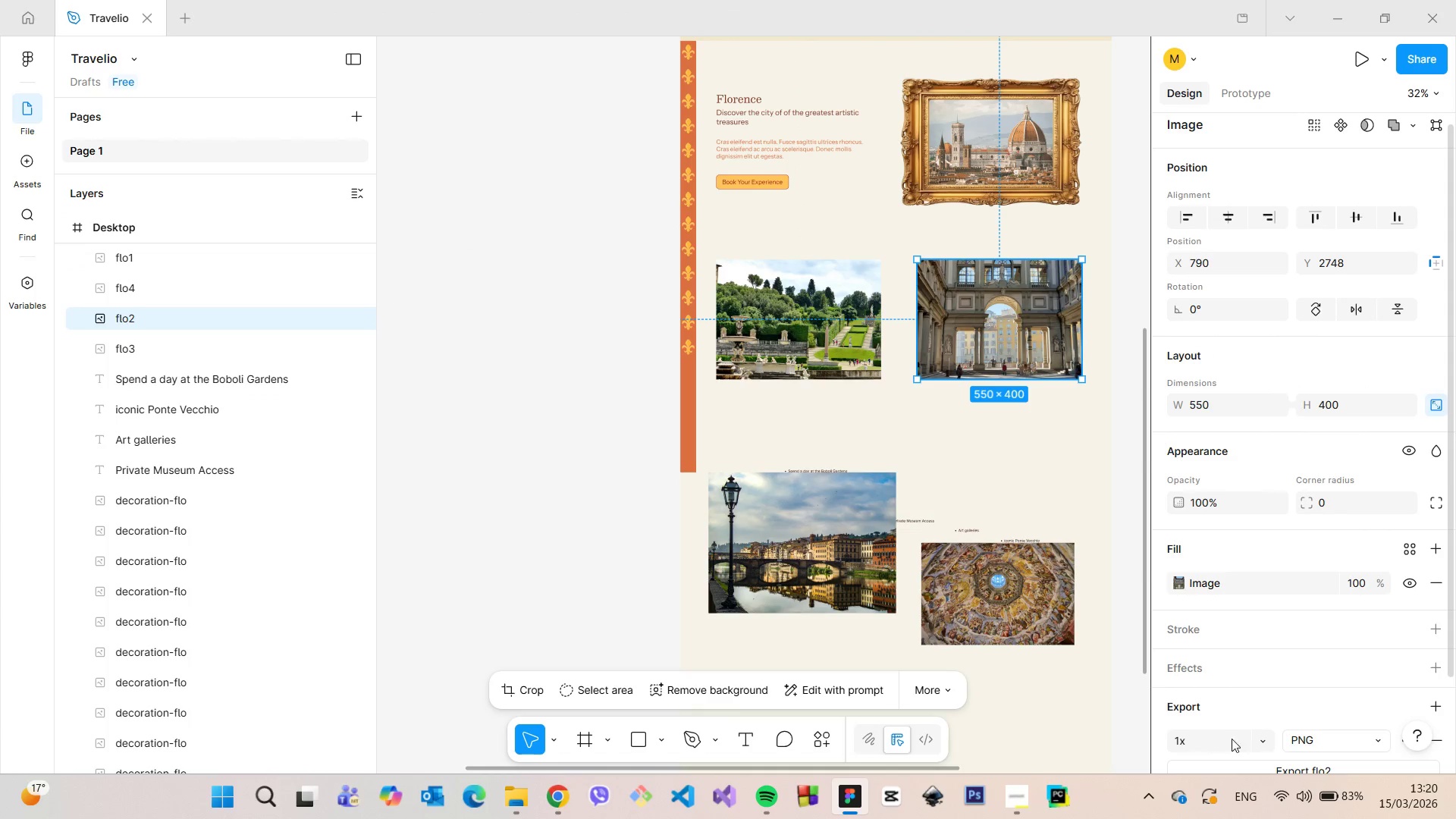 
scroll: coordinate [1254, 744], scroll_direction: down, amount: 3.0
 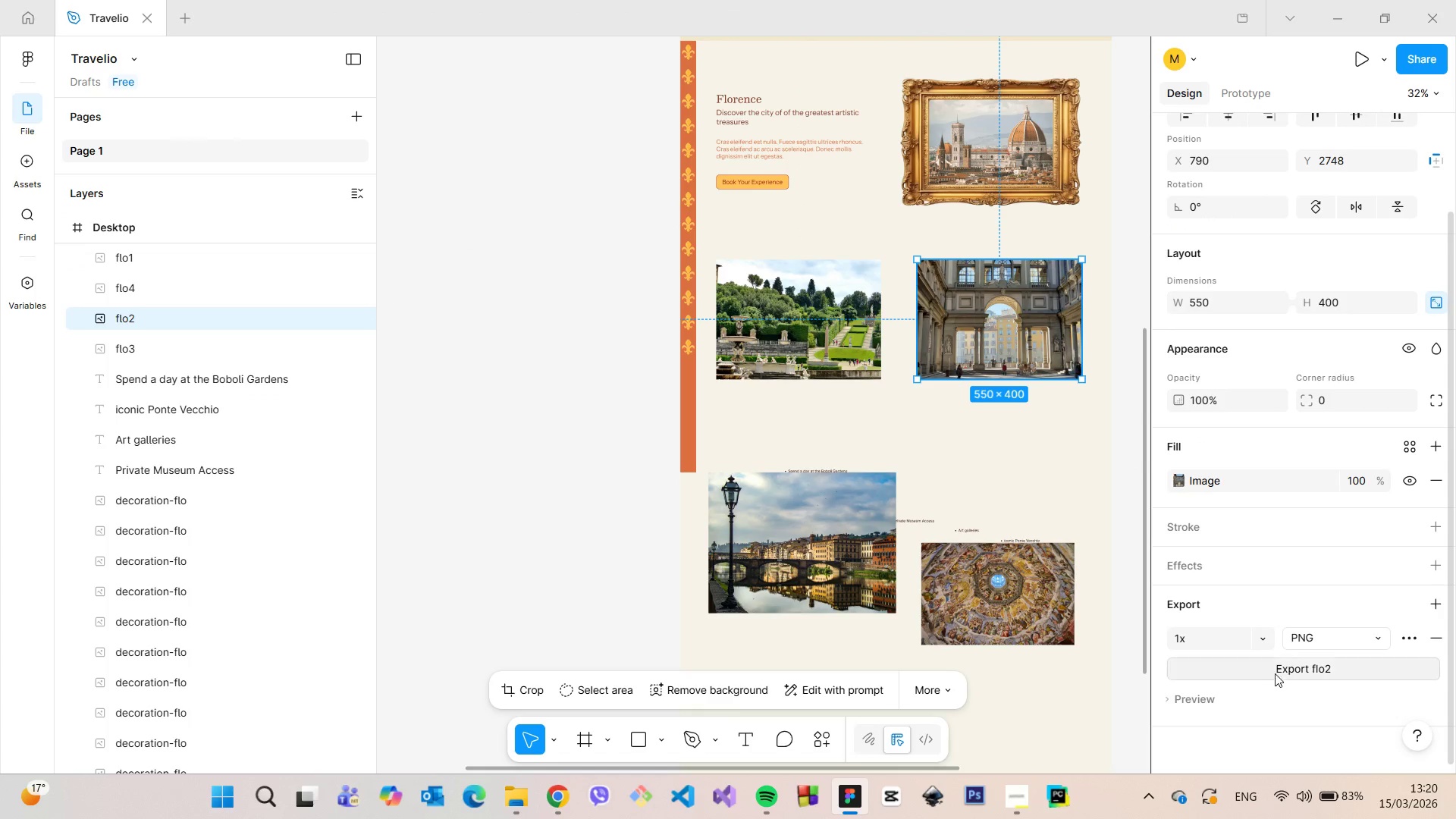 
left_click([1272, 669])
 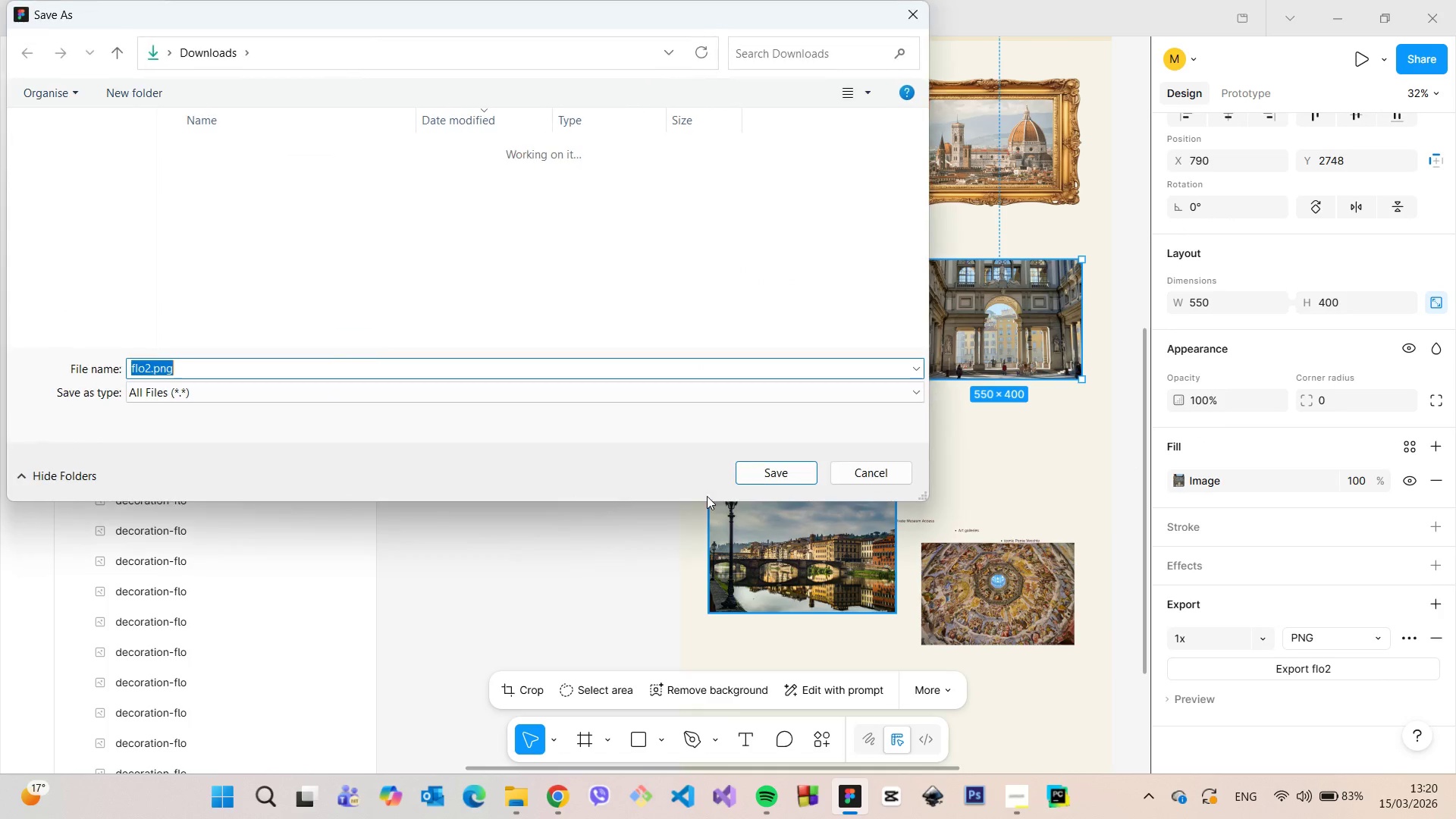 
left_click([753, 467])
 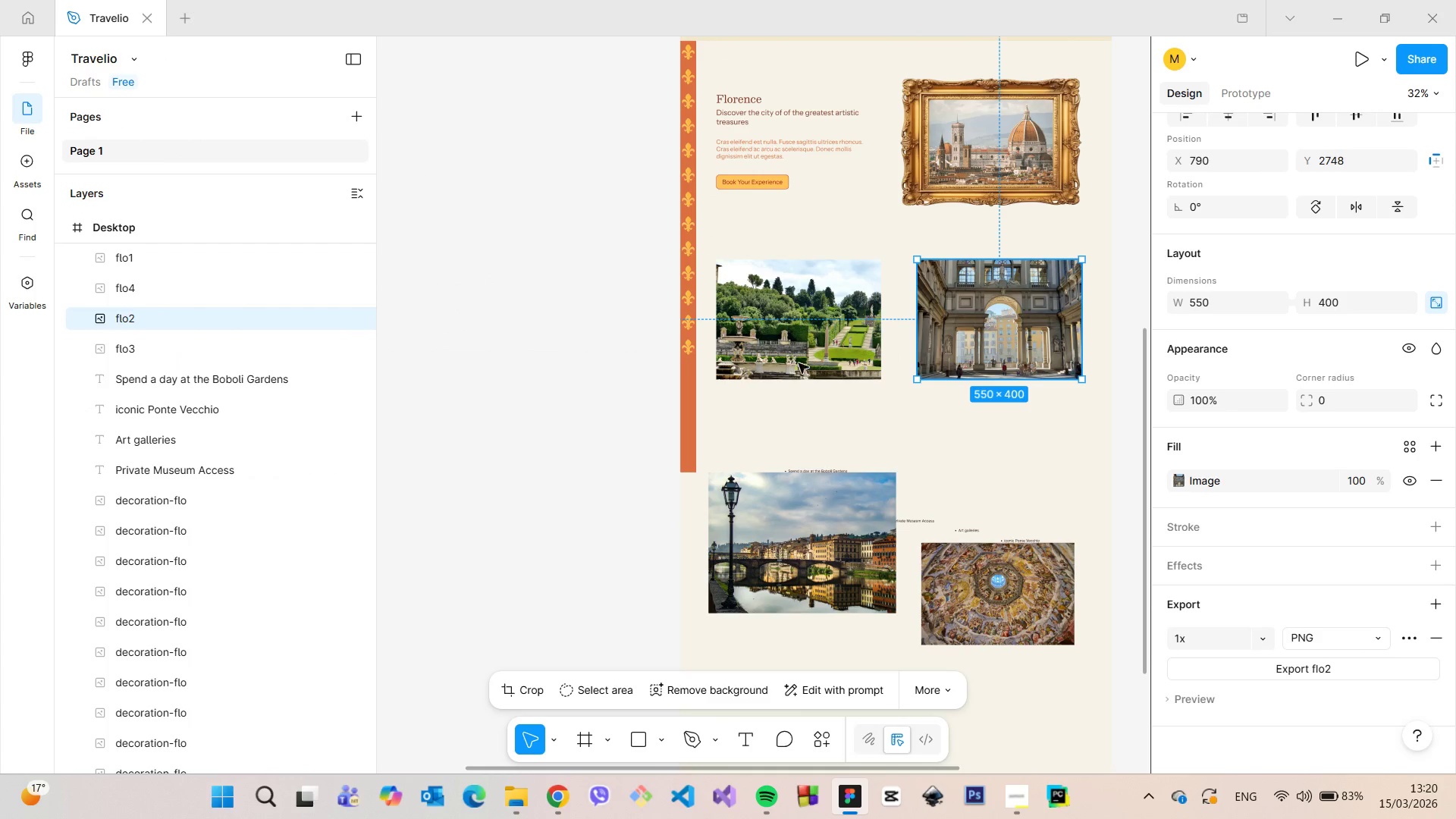 
wait(5.5)
 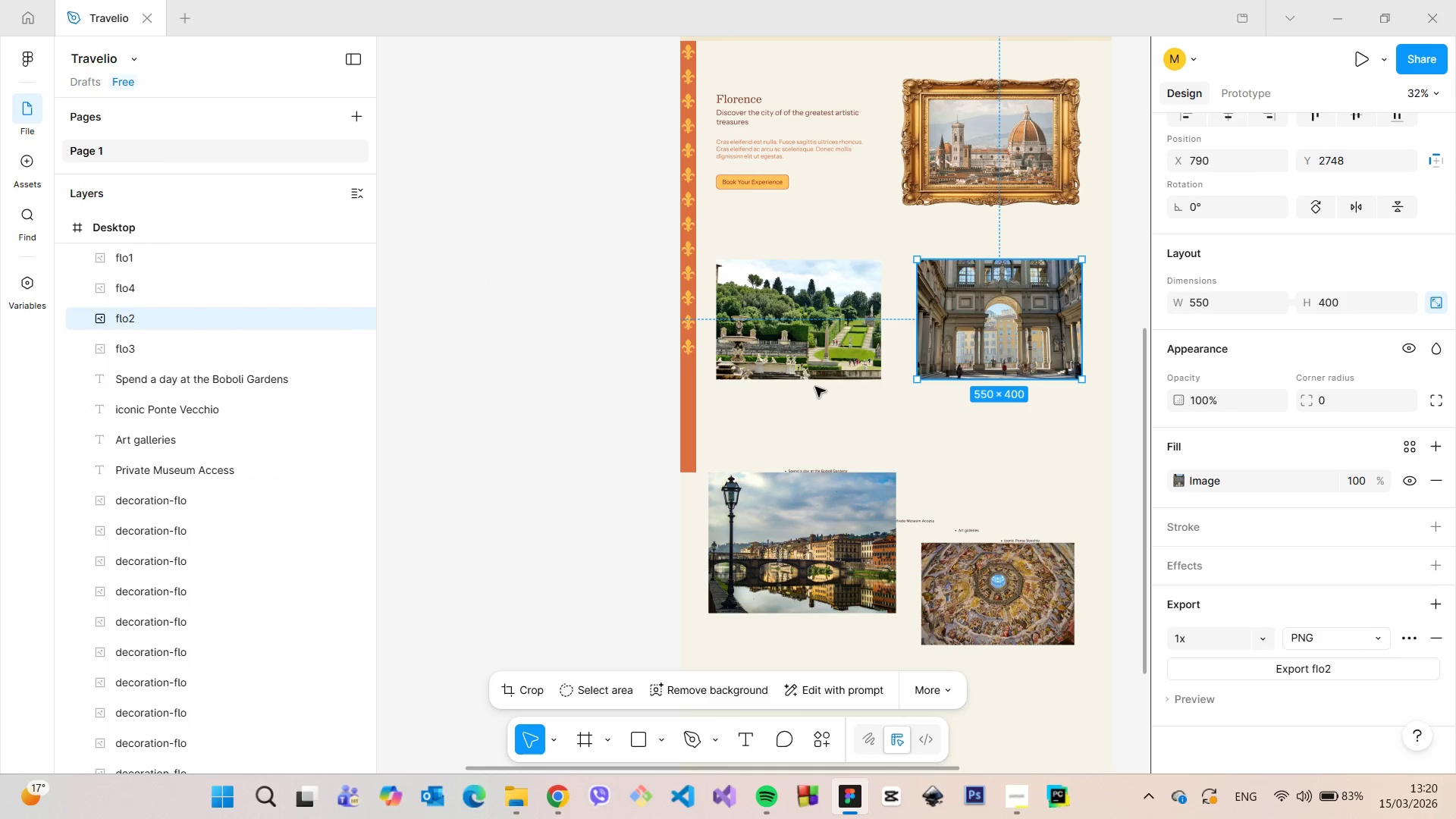 
left_click([664, 739])
 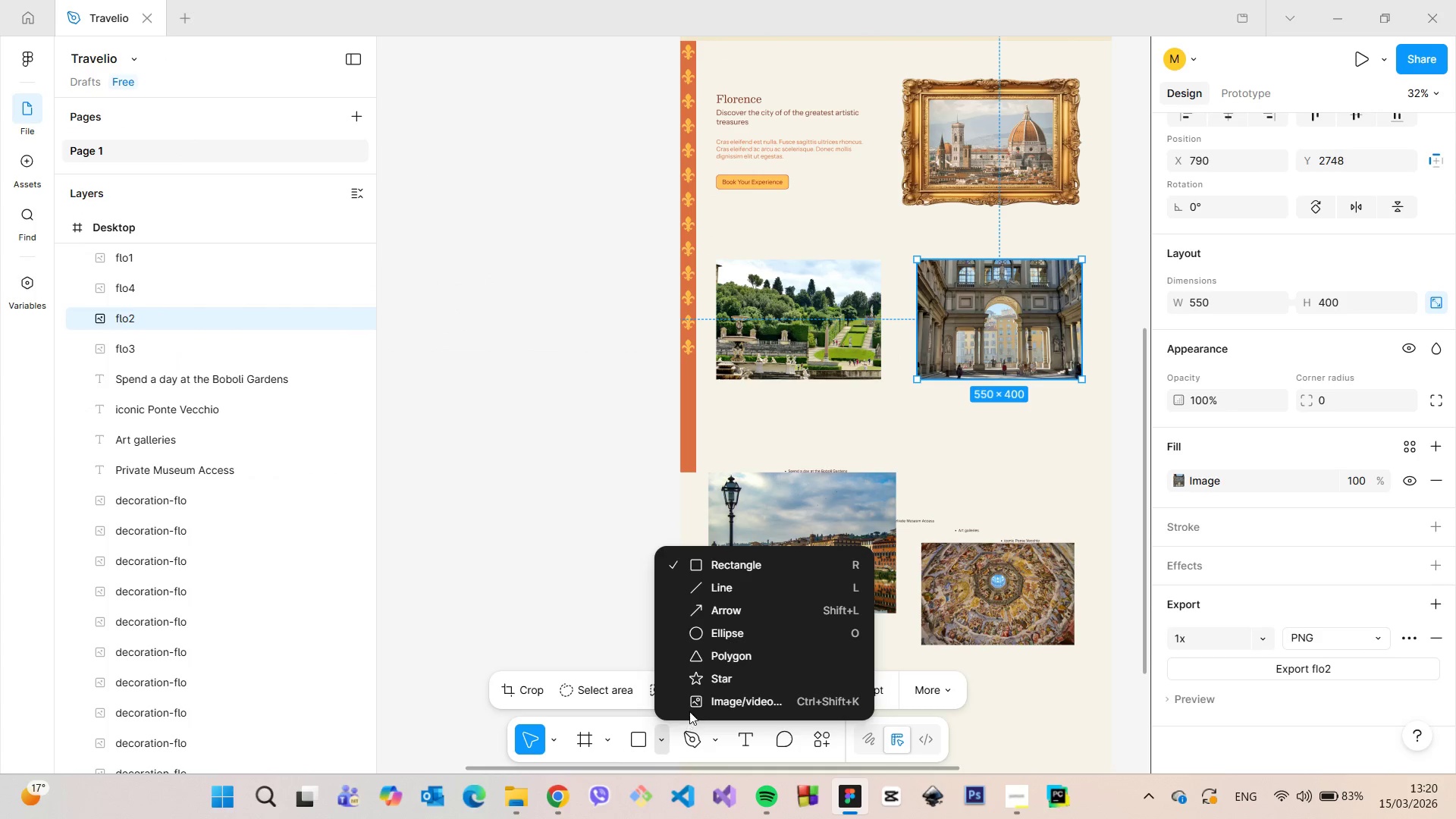 
left_click([689, 711])
 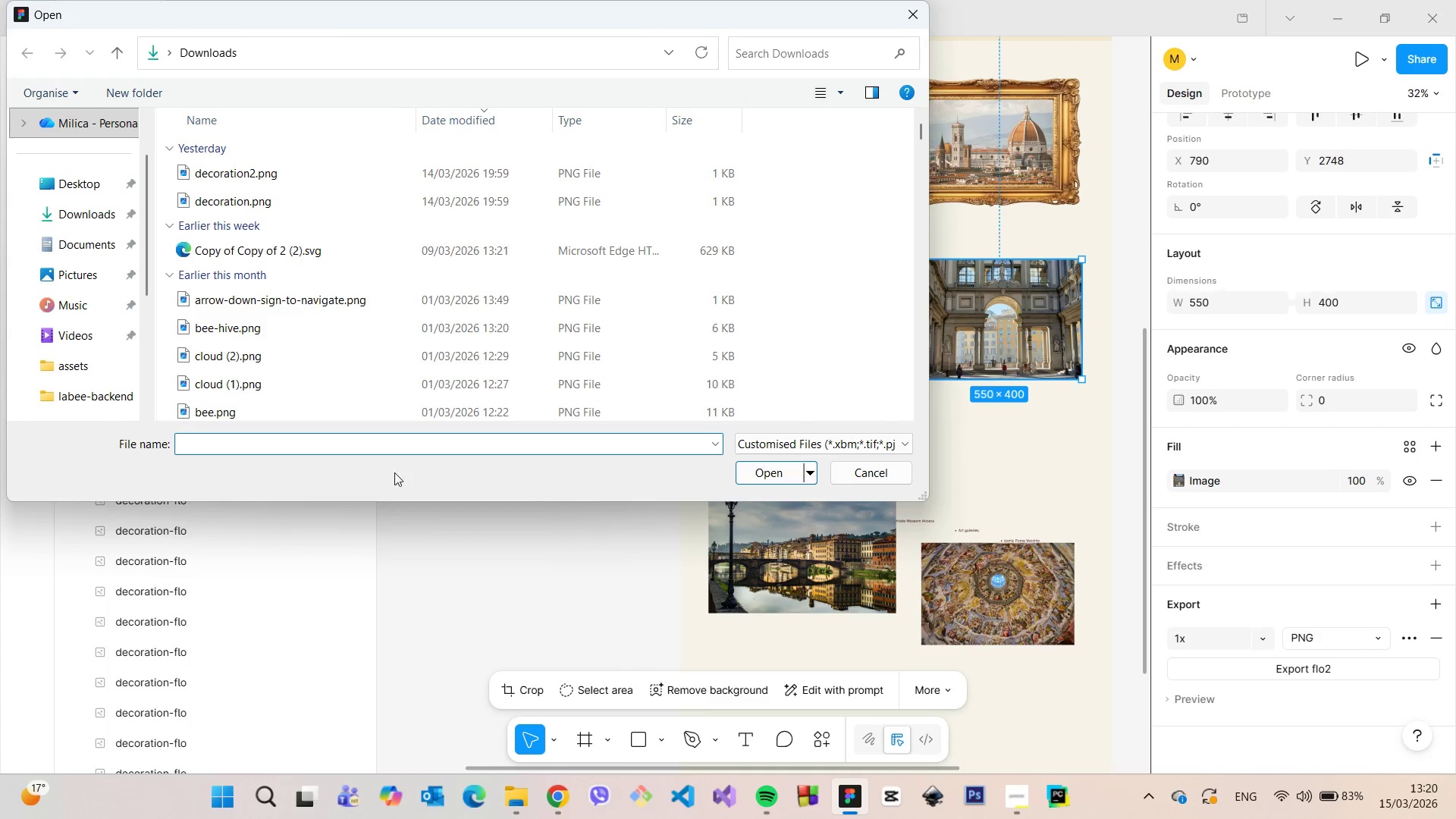 
scroll: coordinate [251, 304], scroll_direction: down, amount: 2.0
 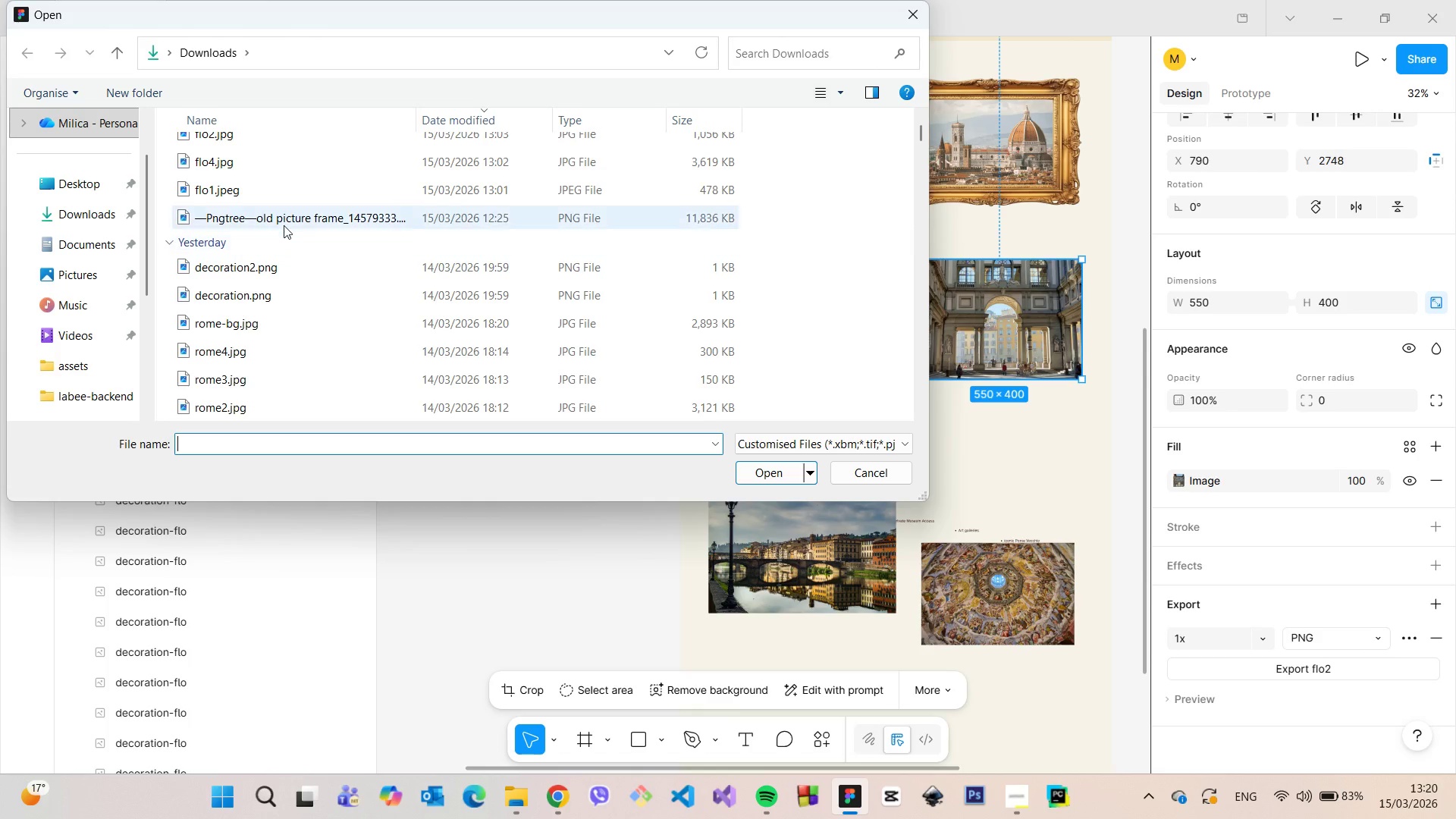 
left_click([284, 221])
 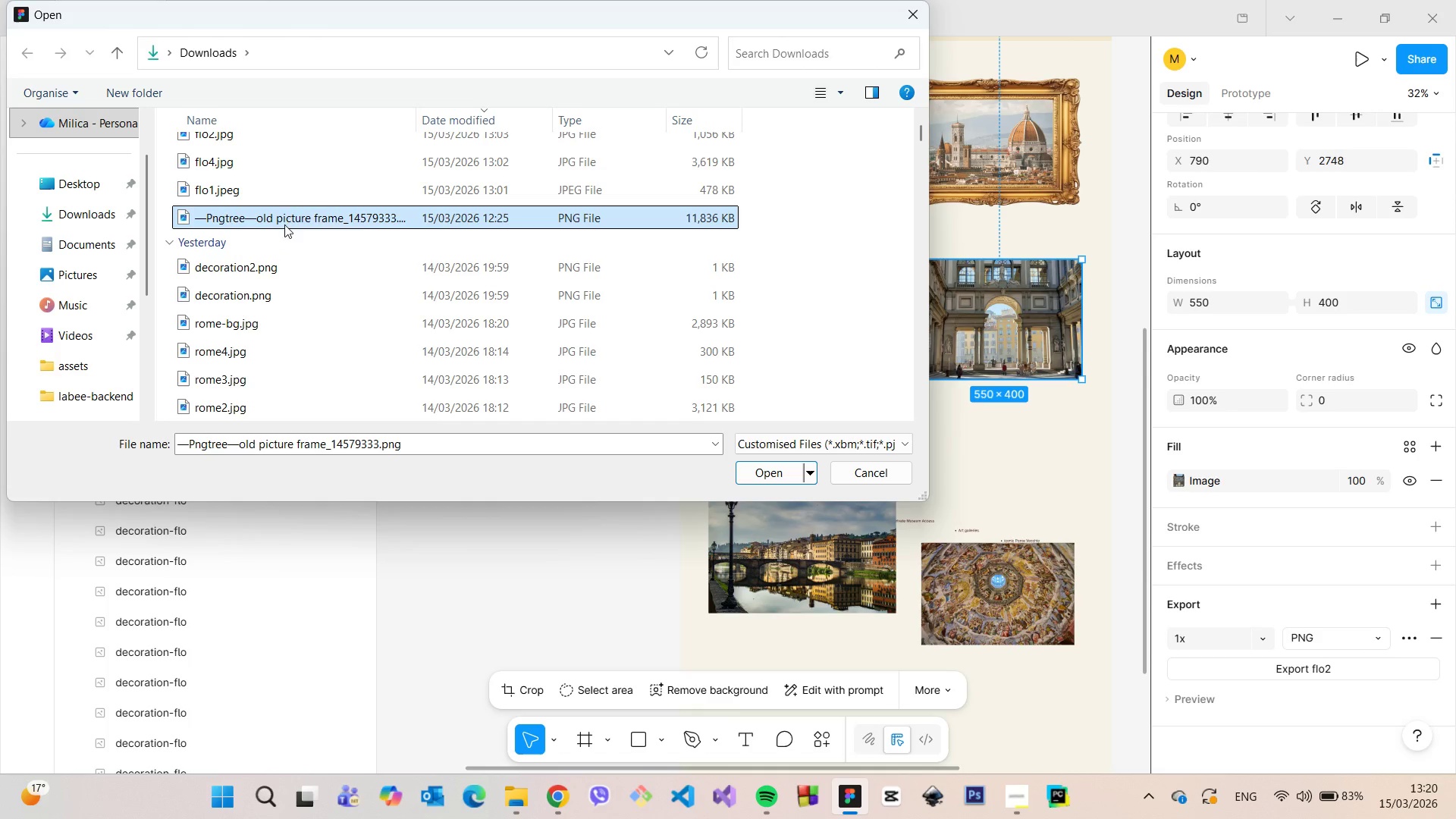 
left_click_drag(start_coordinate=[283, 222], to_coordinate=[1017, 490])
 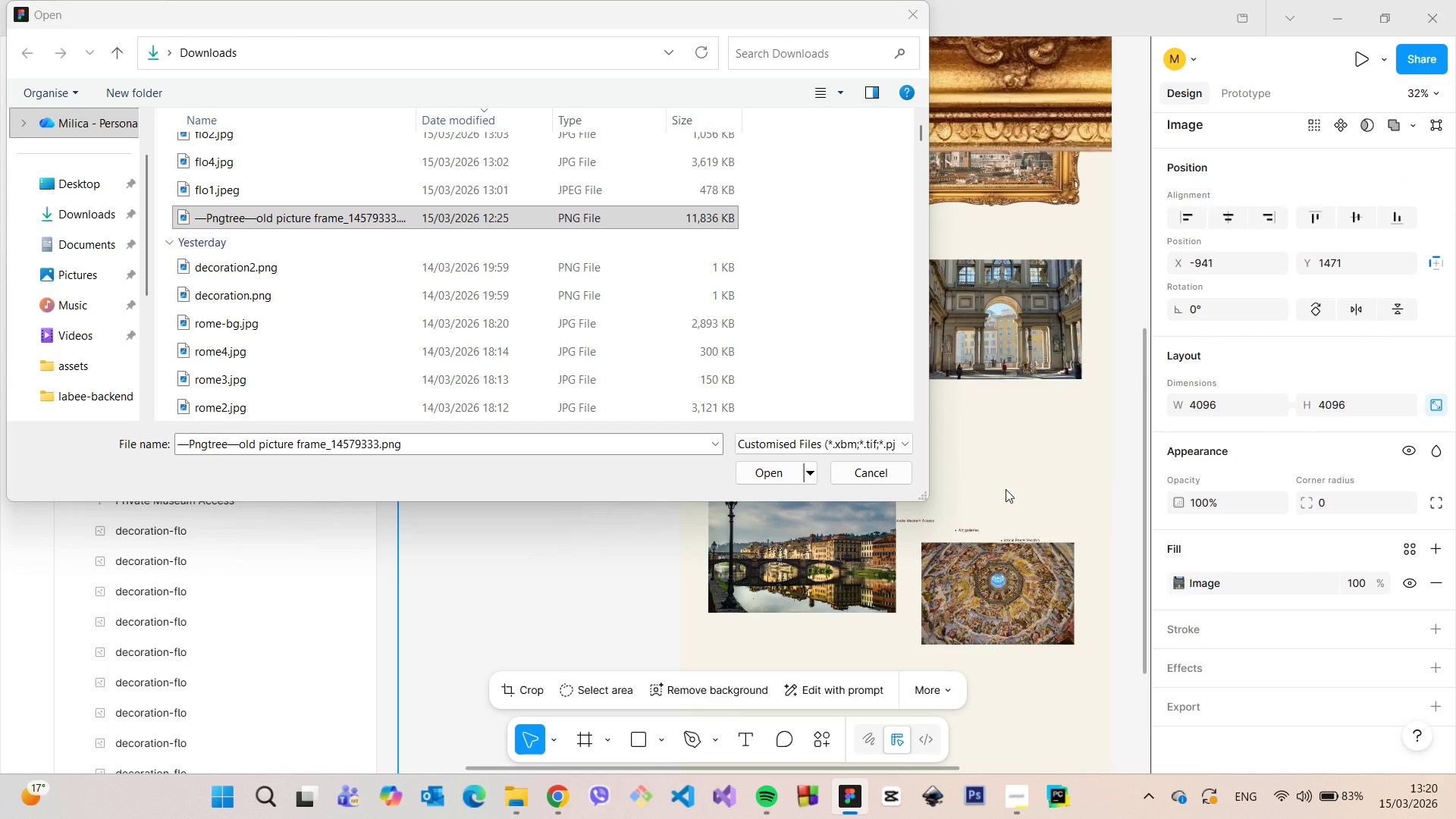 
left_click([908, 10])
 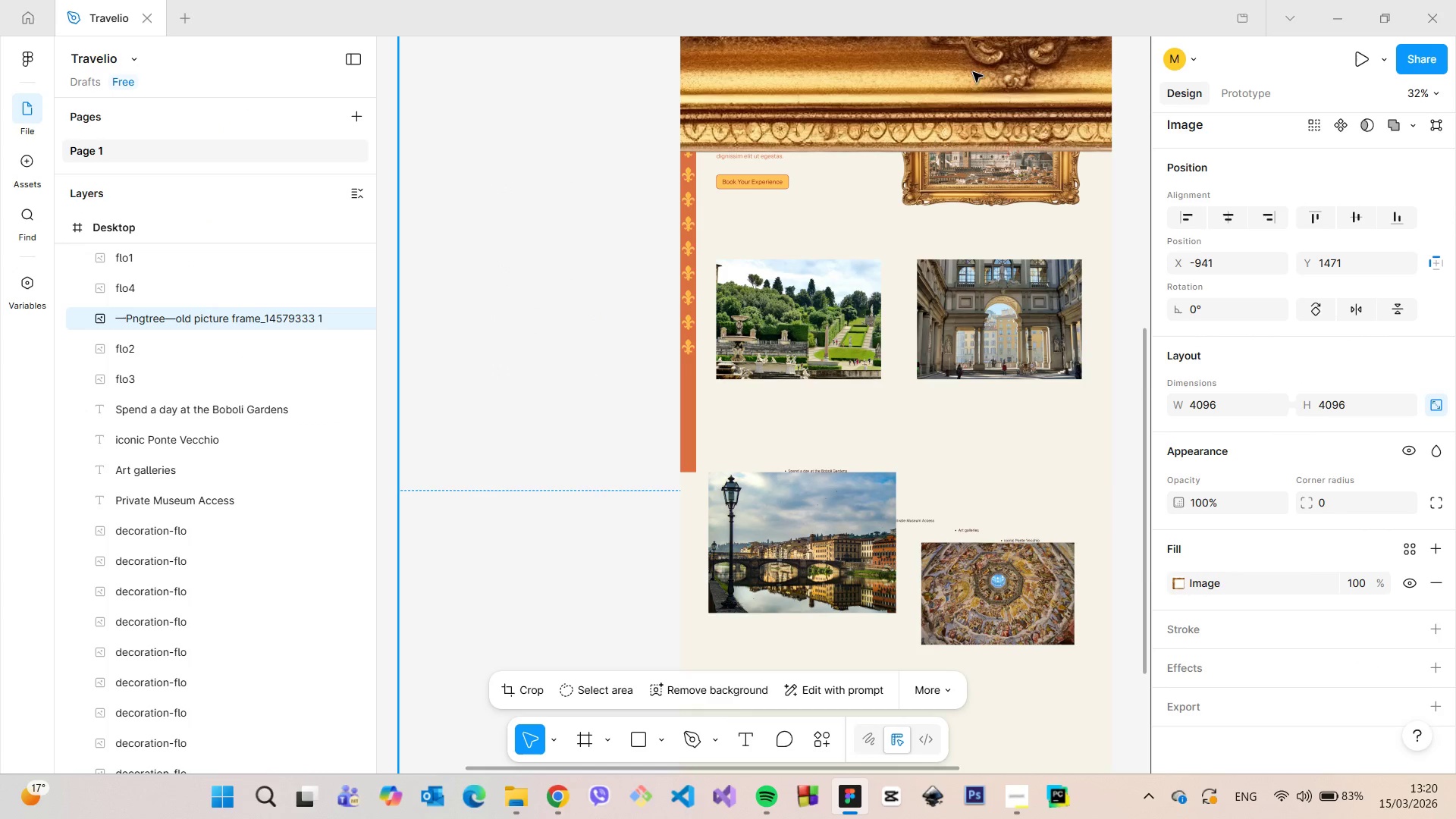 
left_click_drag(start_coordinate=[966, 88], to_coordinate=[952, 116])
 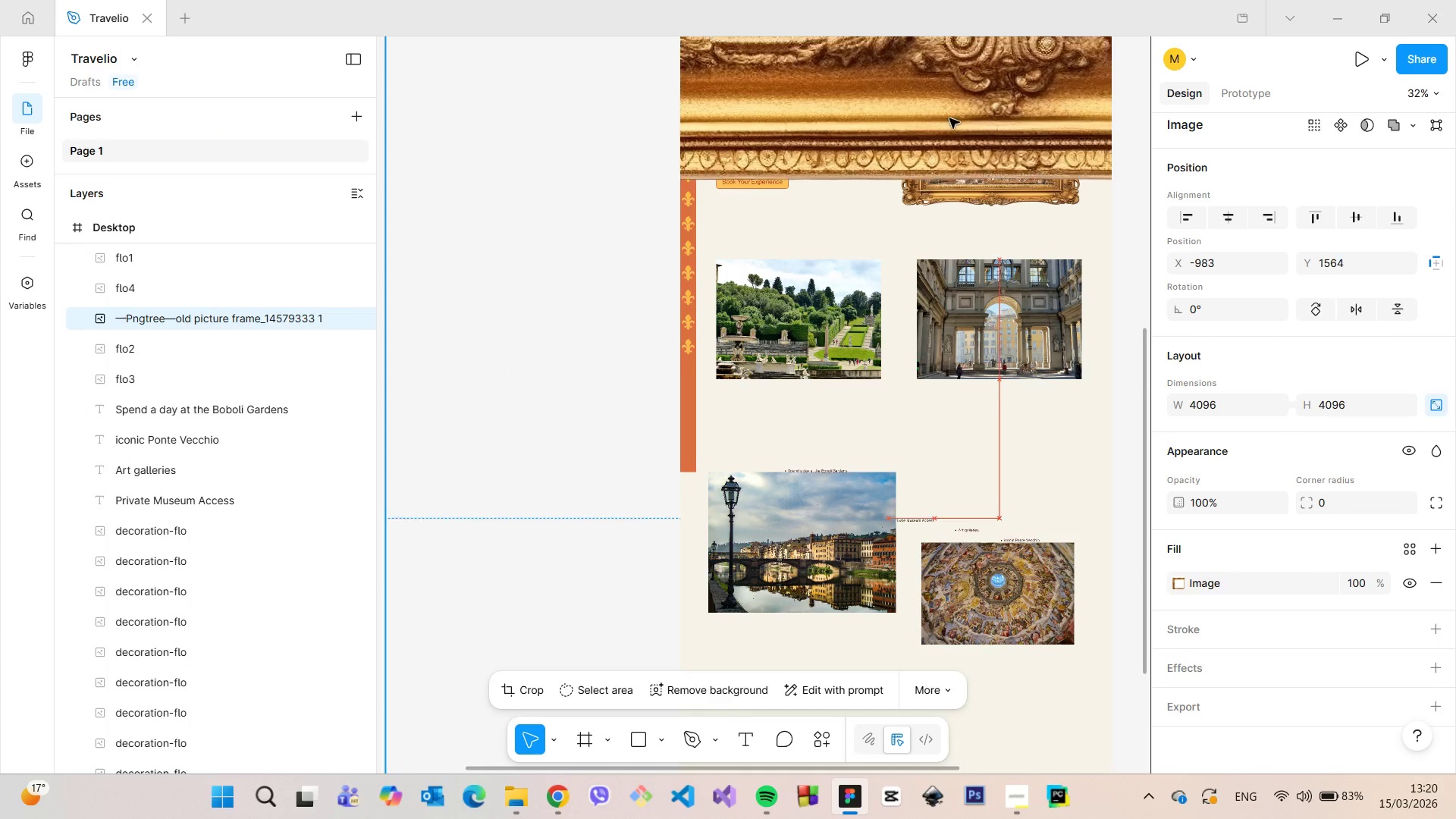 
scroll: coordinate [948, 122], scroll_direction: down, amount: 20.0
 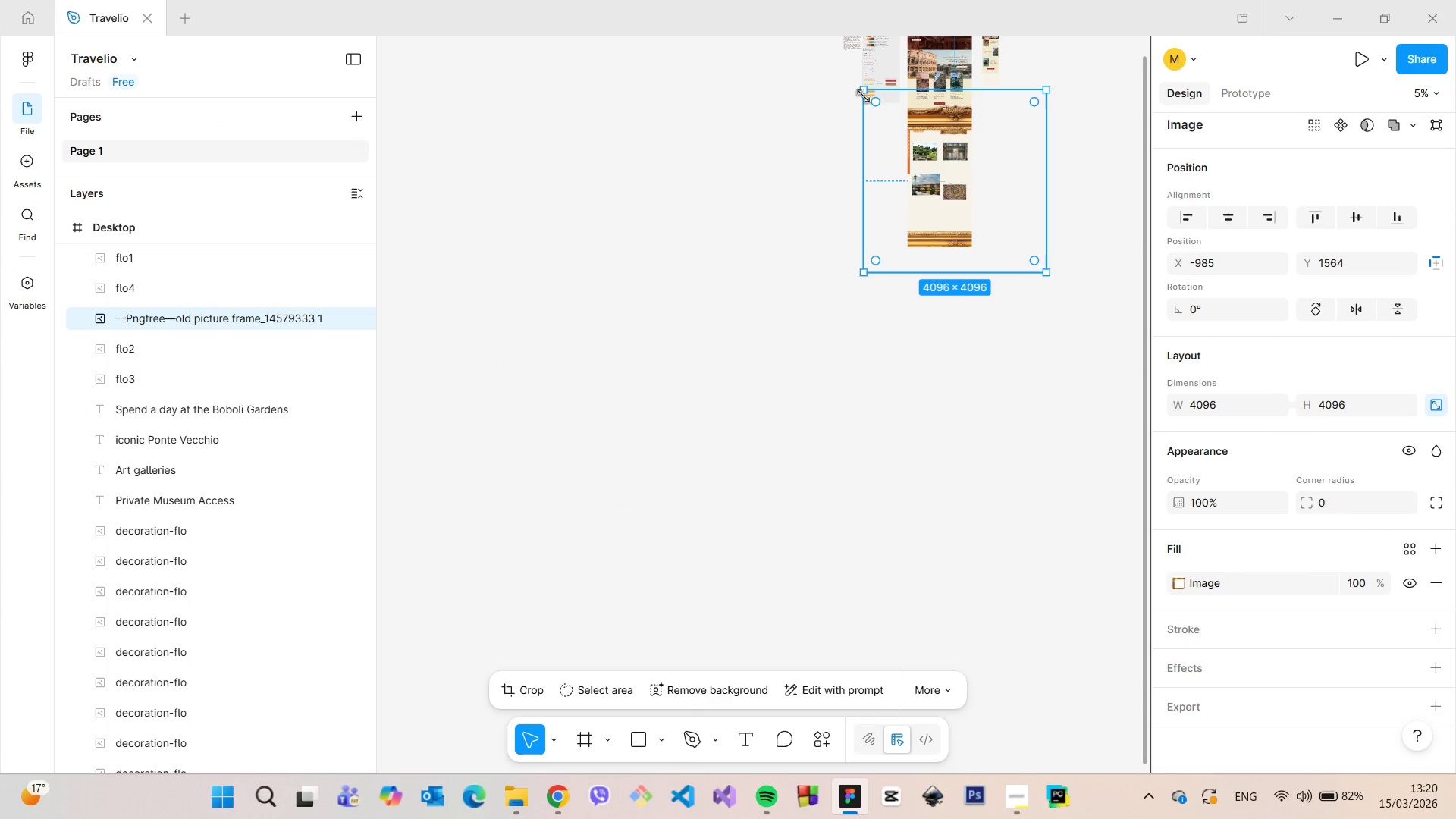 
left_click_drag(start_coordinate=[863, 94], to_coordinate=[1010, 229])
 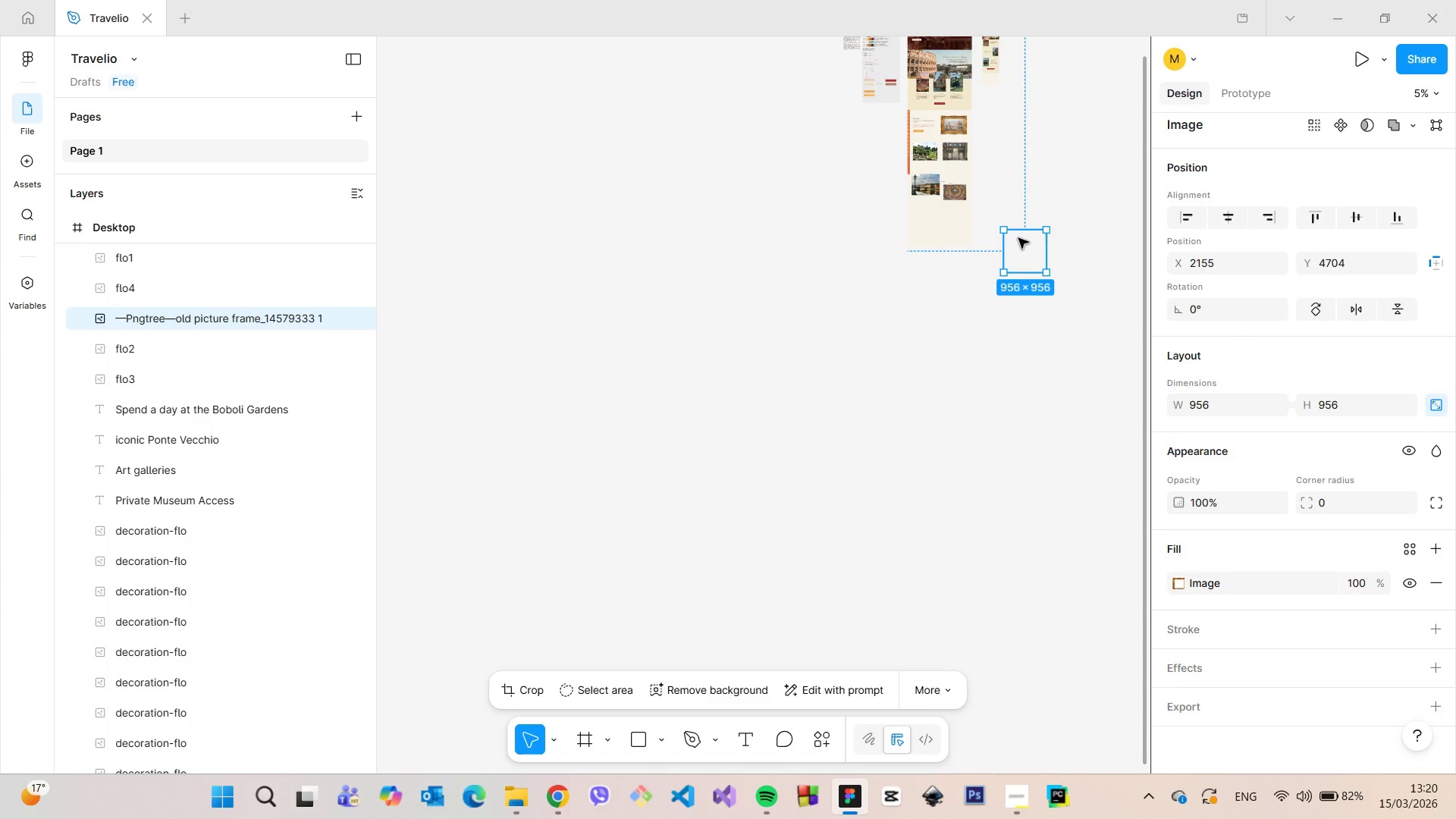 
left_click_drag(start_coordinate=[1019, 240], to_coordinate=[922, 151])
 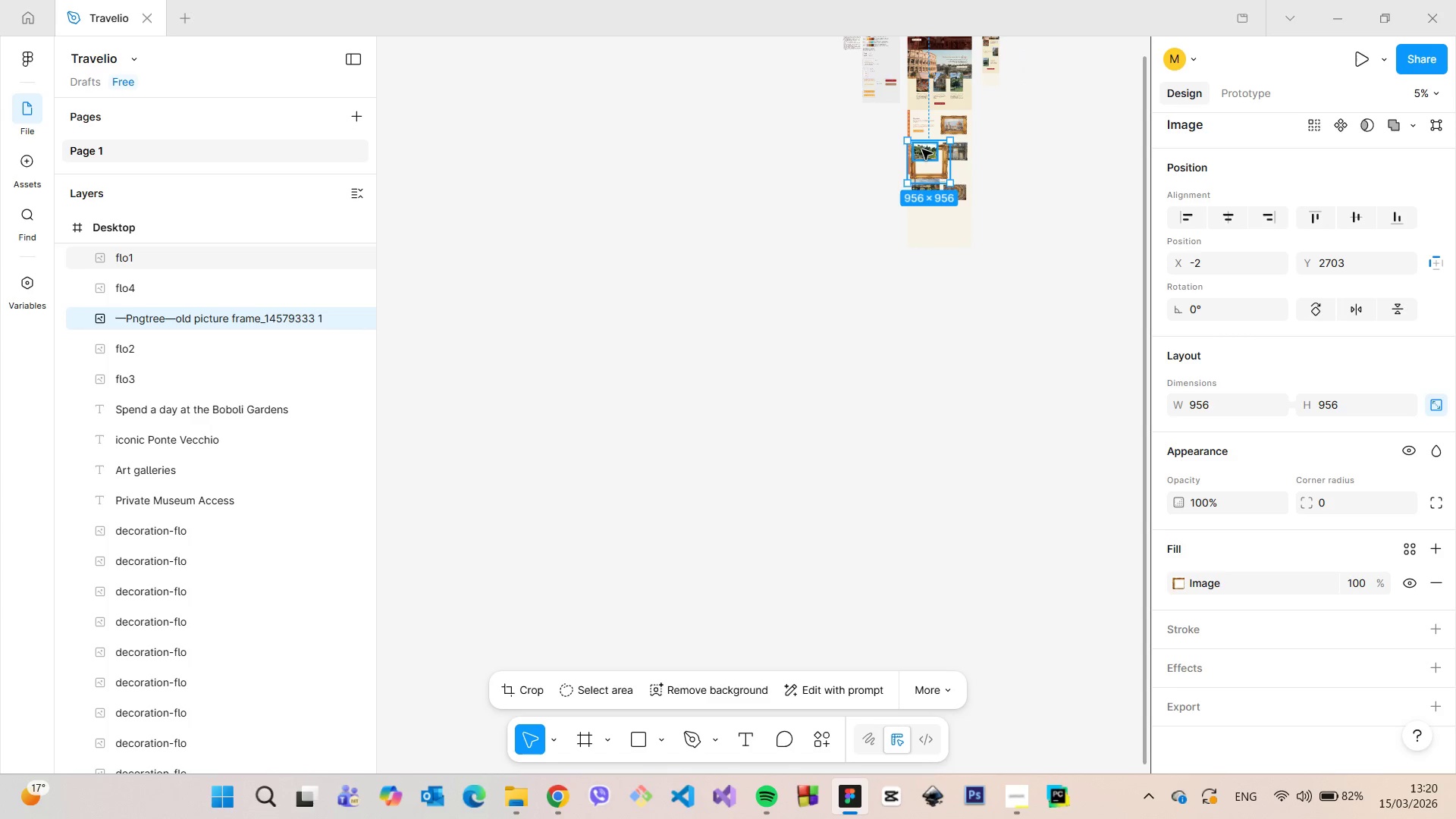 
scroll: coordinate [928, 151], scroll_direction: up, amount: 15.0
 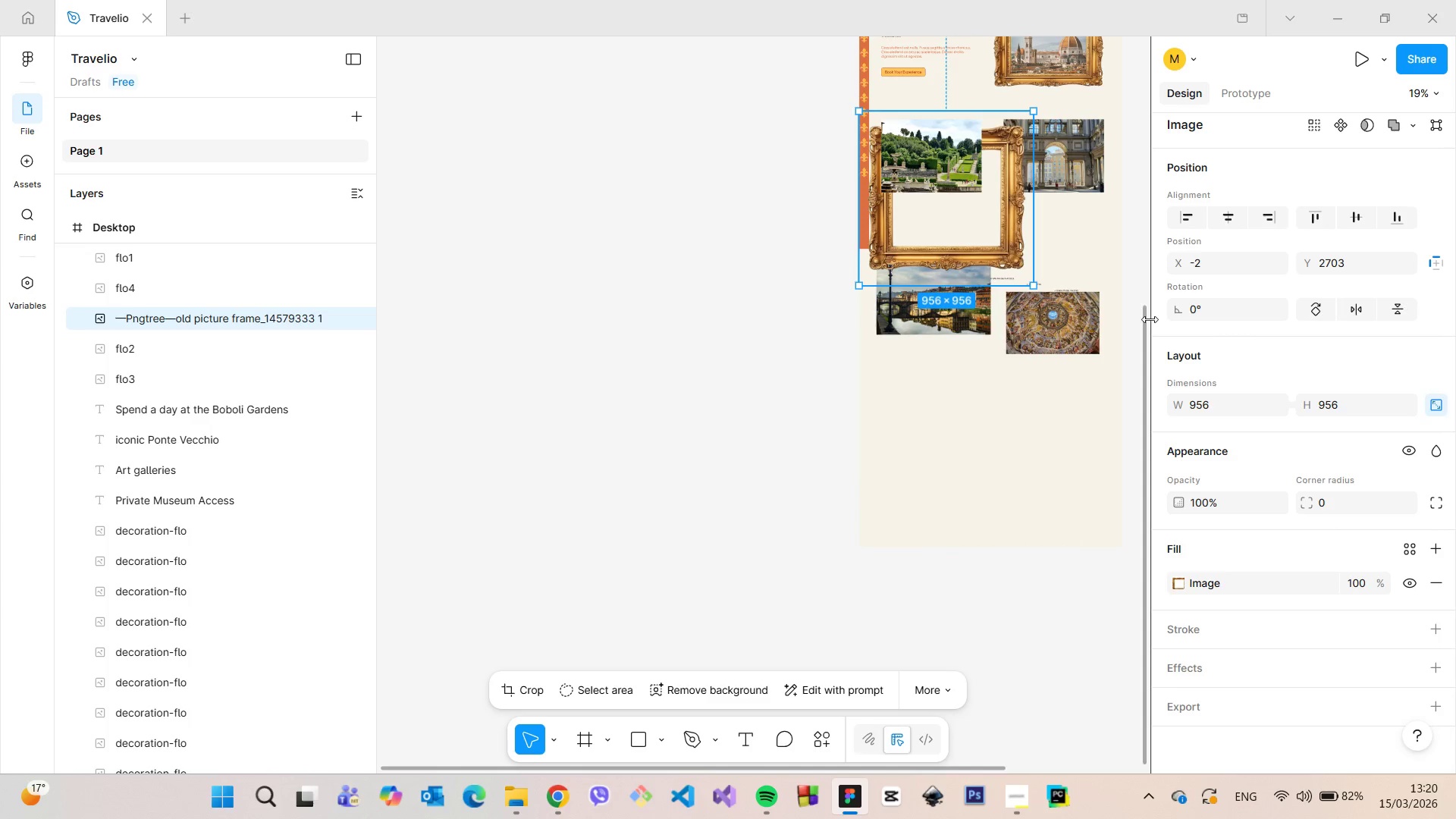 
left_click([1145, 319])
 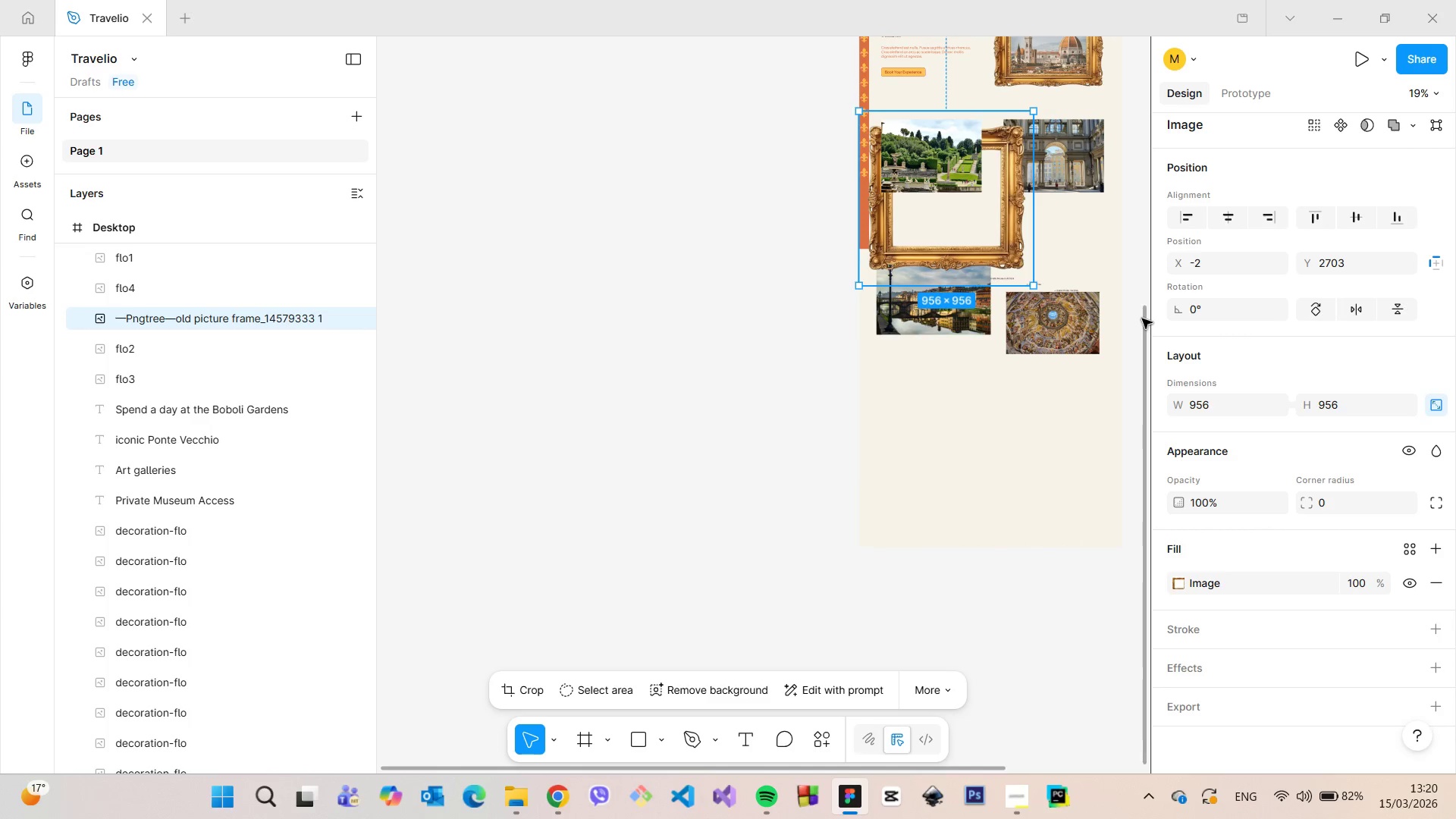 
left_click_drag(start_coordinate=[1142, 318], to_coordinate=[1144, 266])
 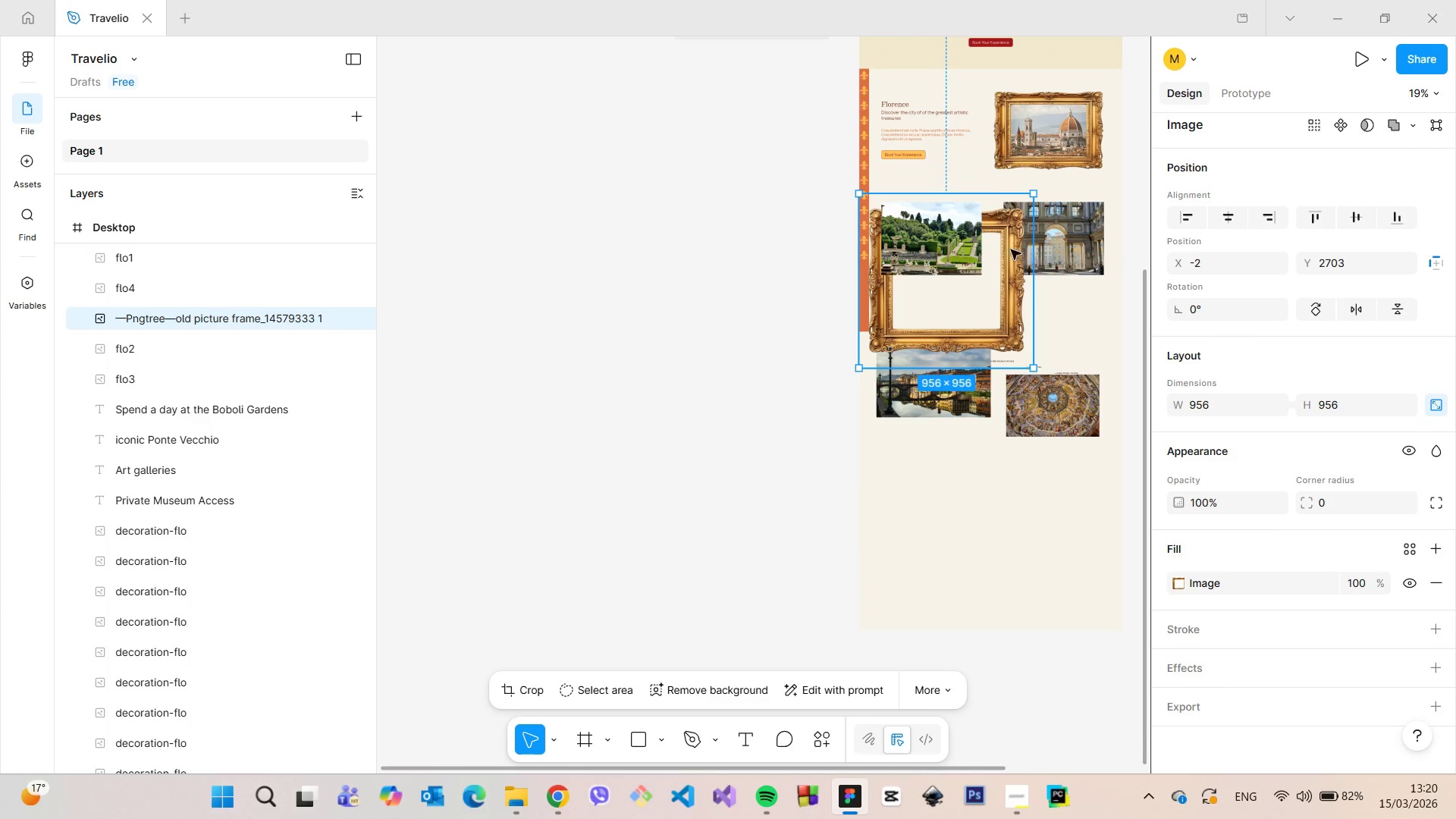 
scroll: coordinate [1001, 246], scroll_direction: up, amount: 5.0
 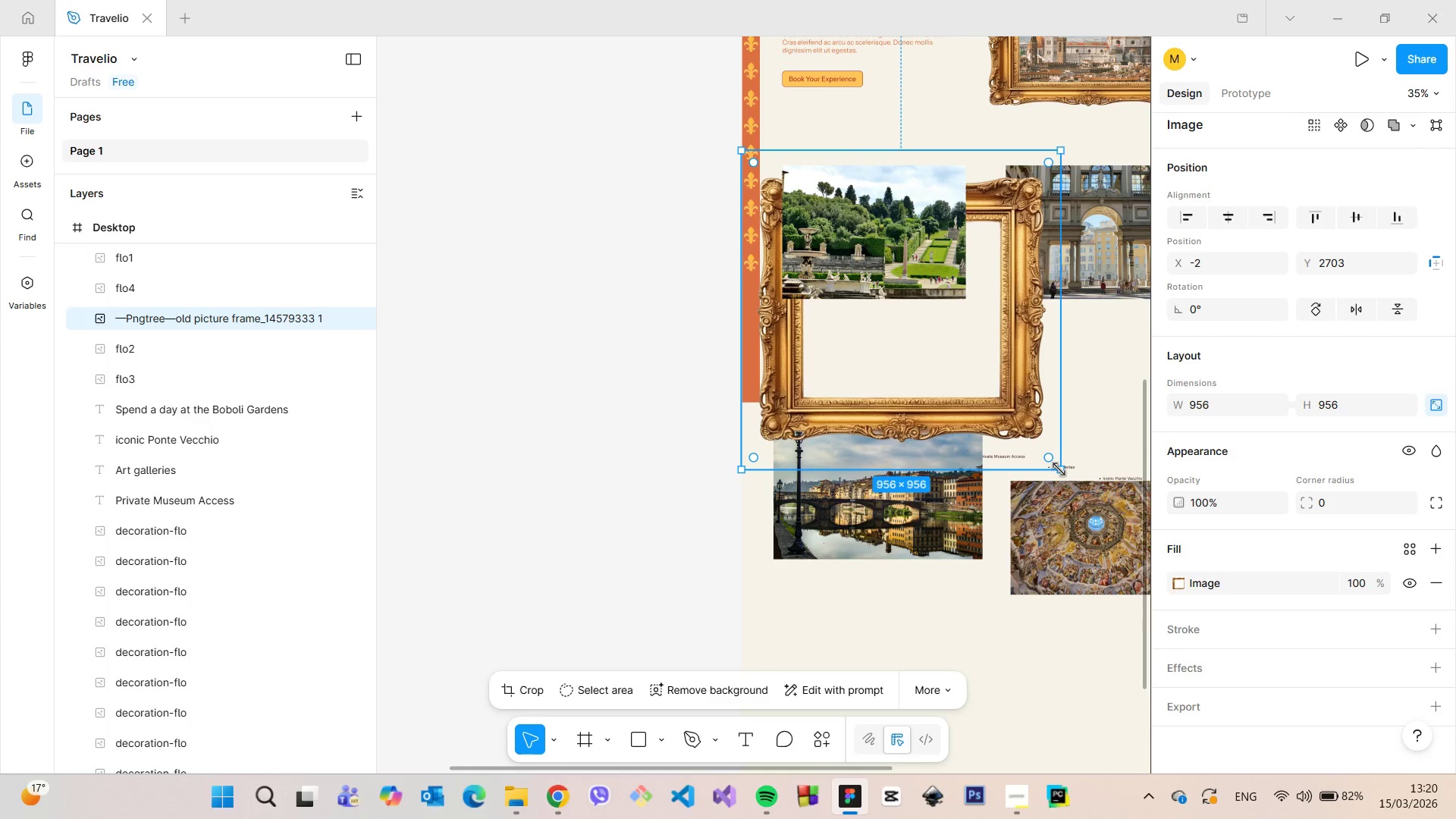 
left_click_drag(start_coordinate=[1059, 469], to_coordinate=[946, 287])
 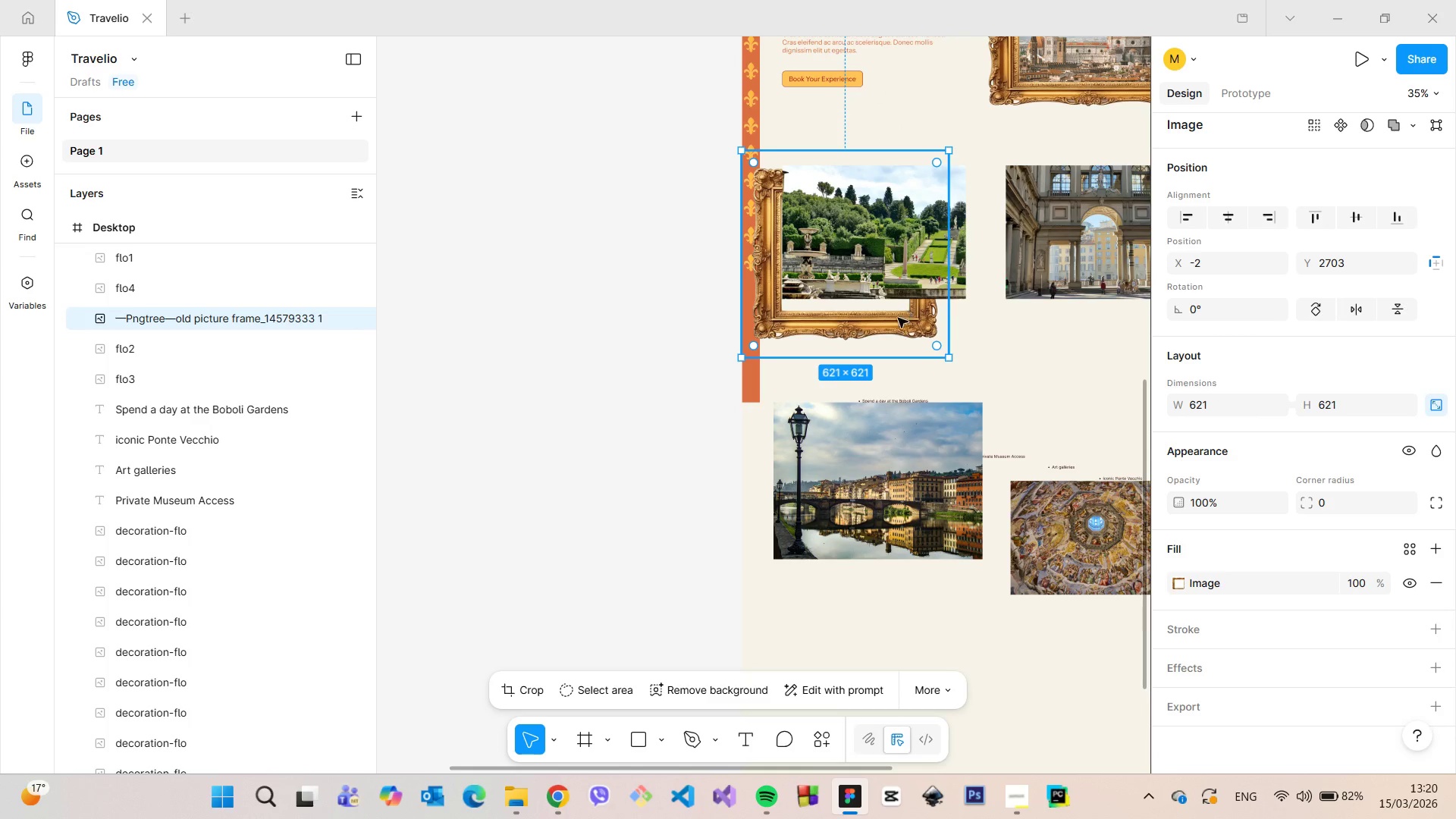 
left_click_drag(start_coordinate=[892, 329], to_coordinate=[892, 315])
 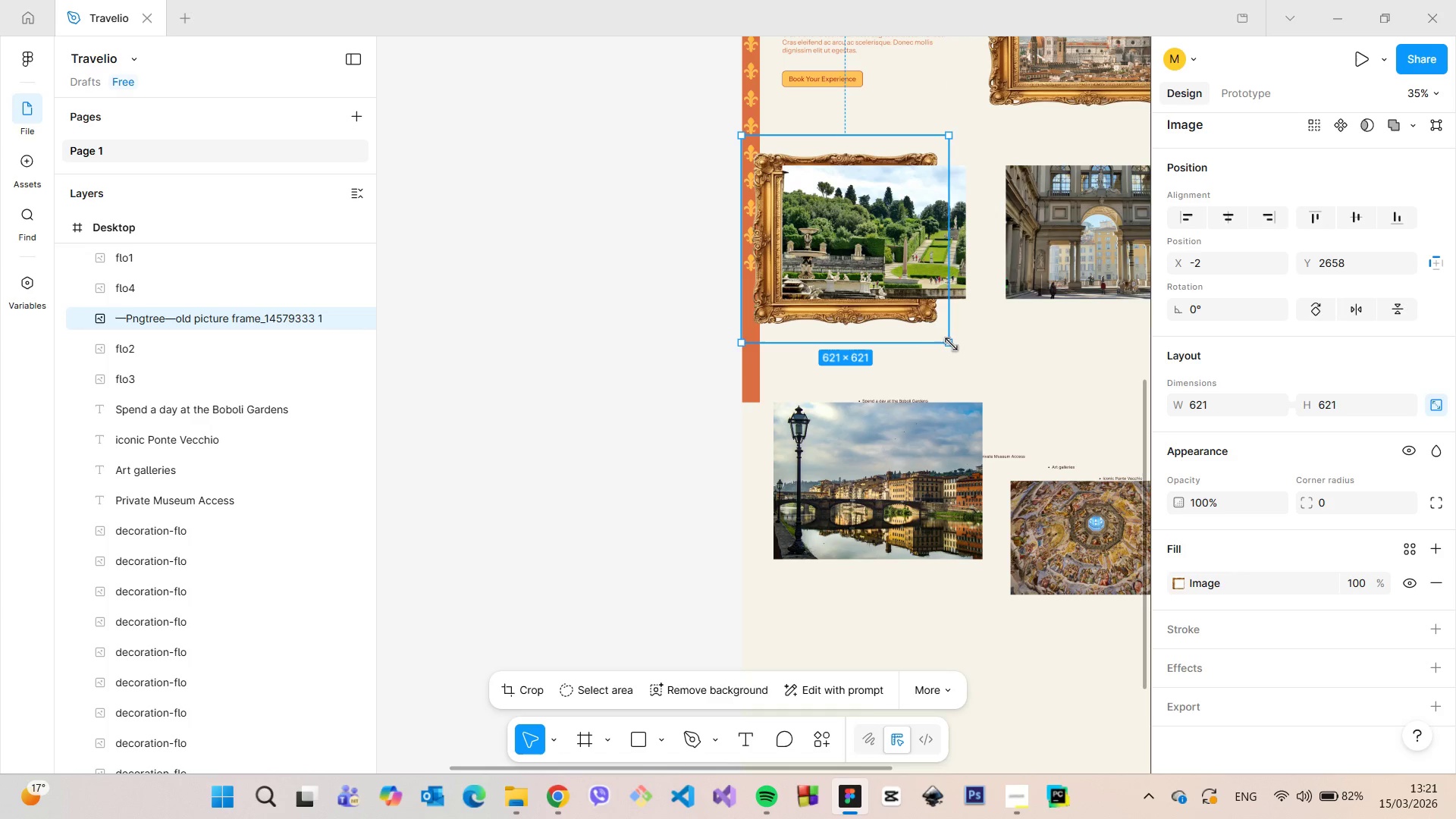 
left_click_drag(start_coordinate=[951, 343], to_coordinate=[913, 302])
 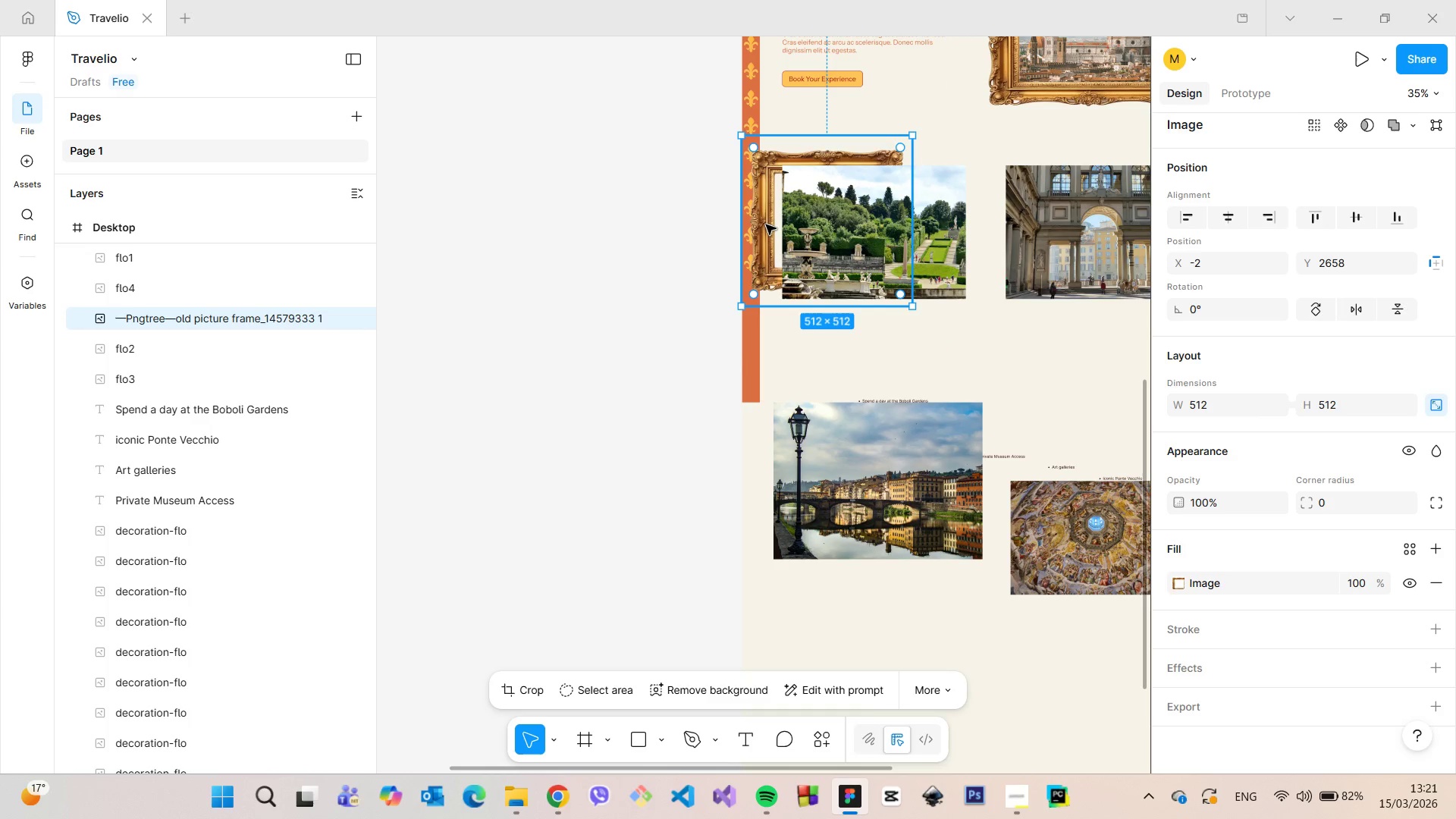 
left_click_drag(start_coordinate=[765, 224], to_coordinate=[778, 235])
 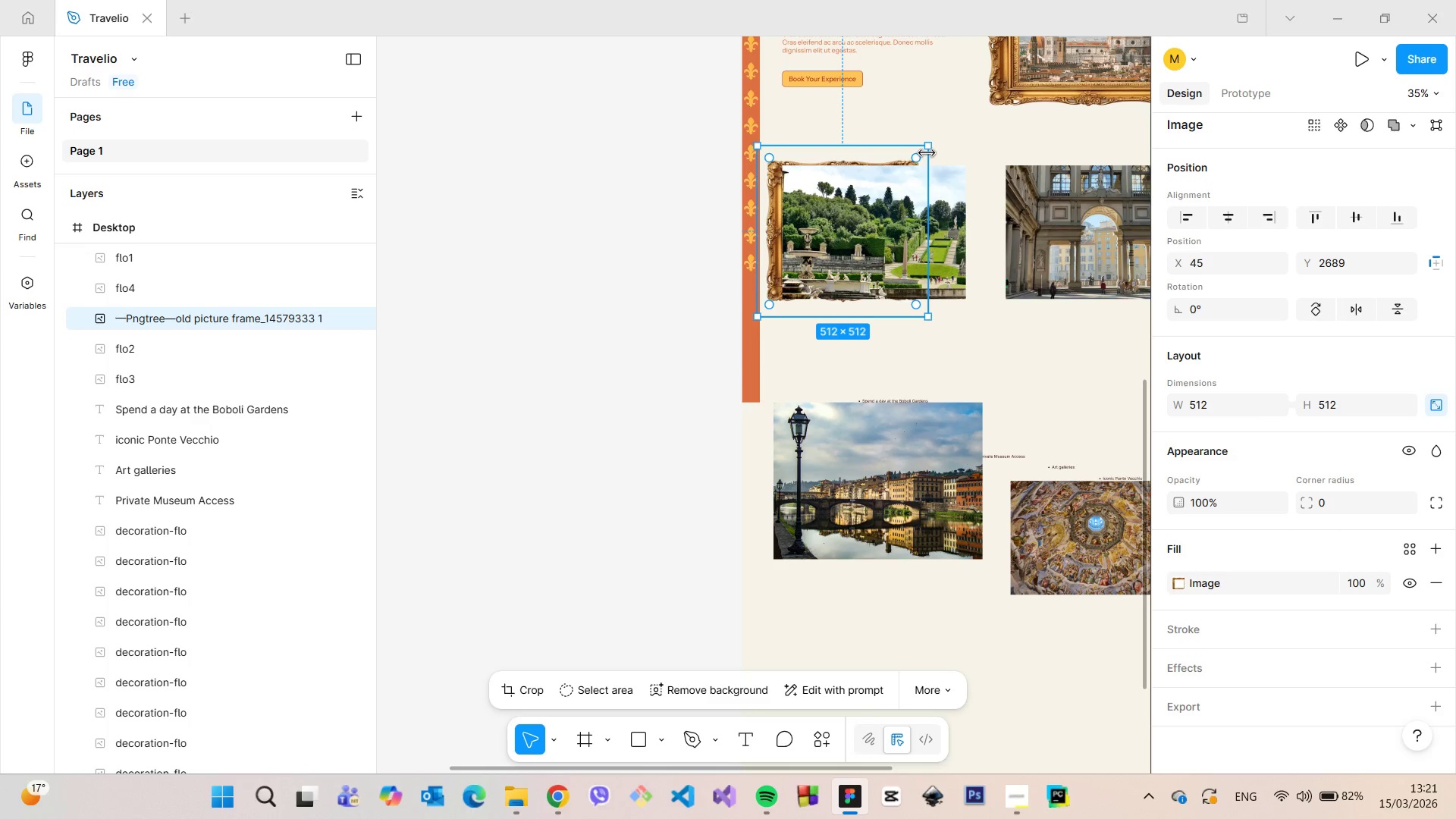 
key(Backspace)
 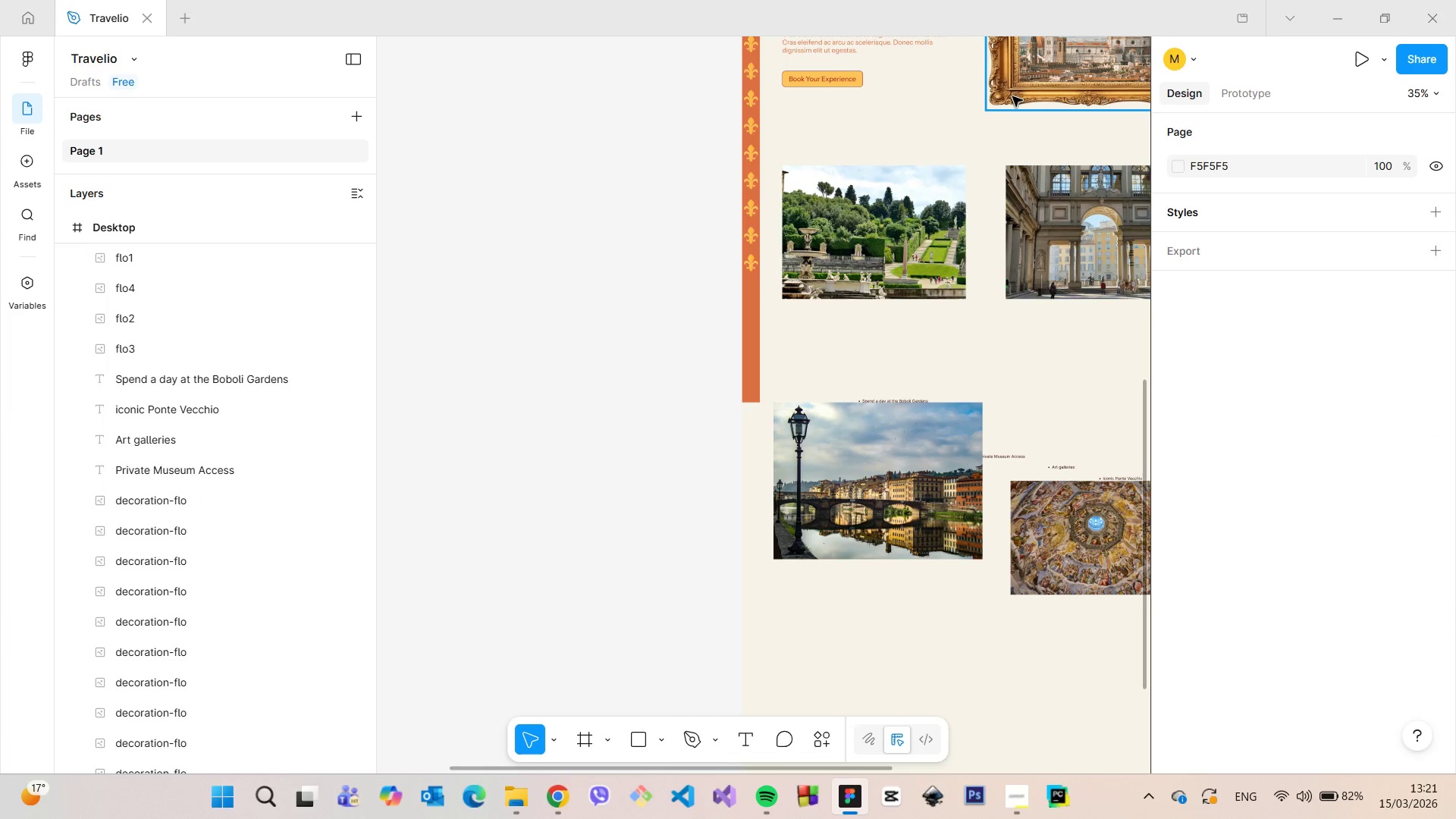 
double_click([1012, 96])
 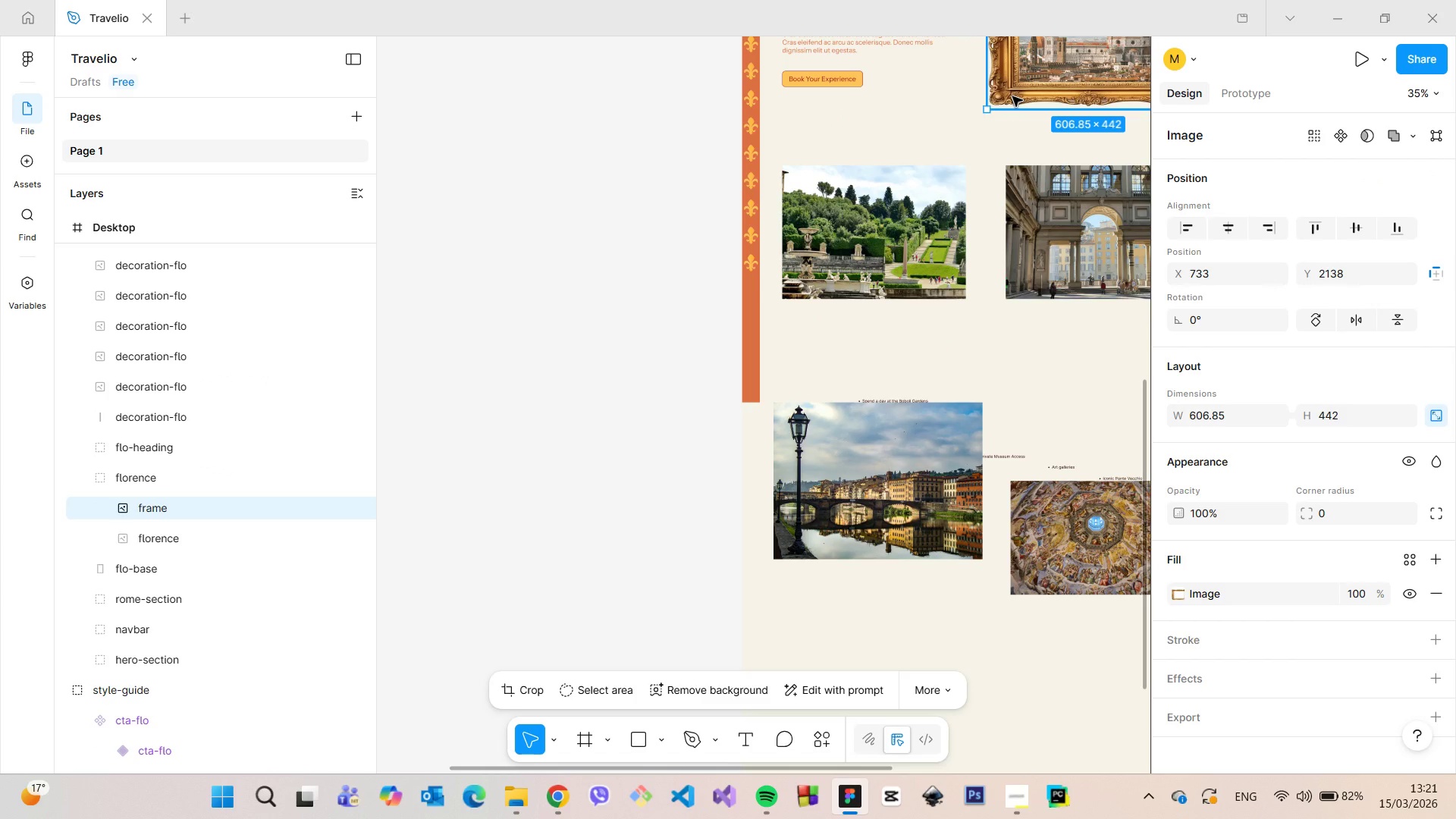 
double_click([1012, 96])
 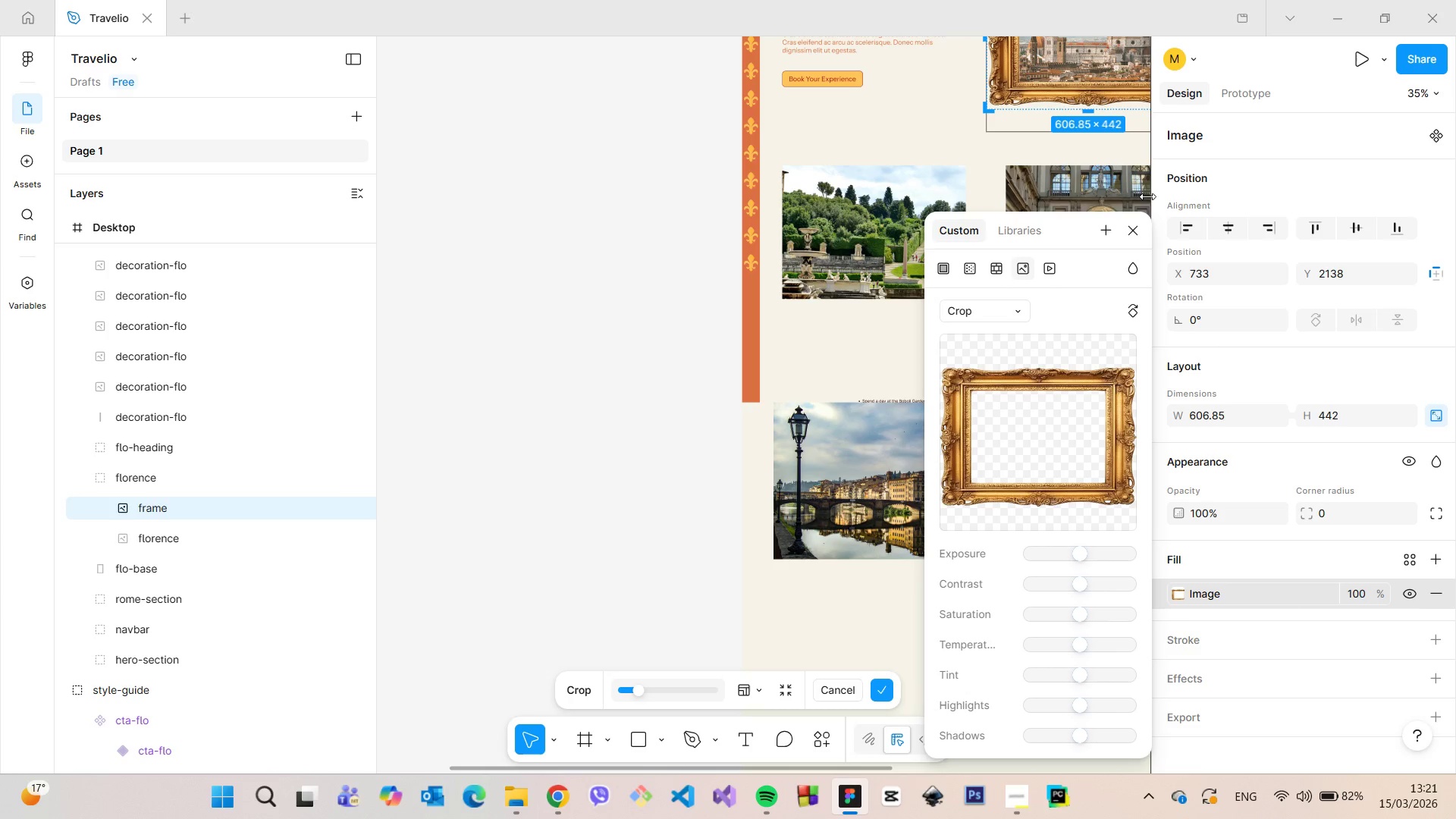 
left_click([1138, 228])
 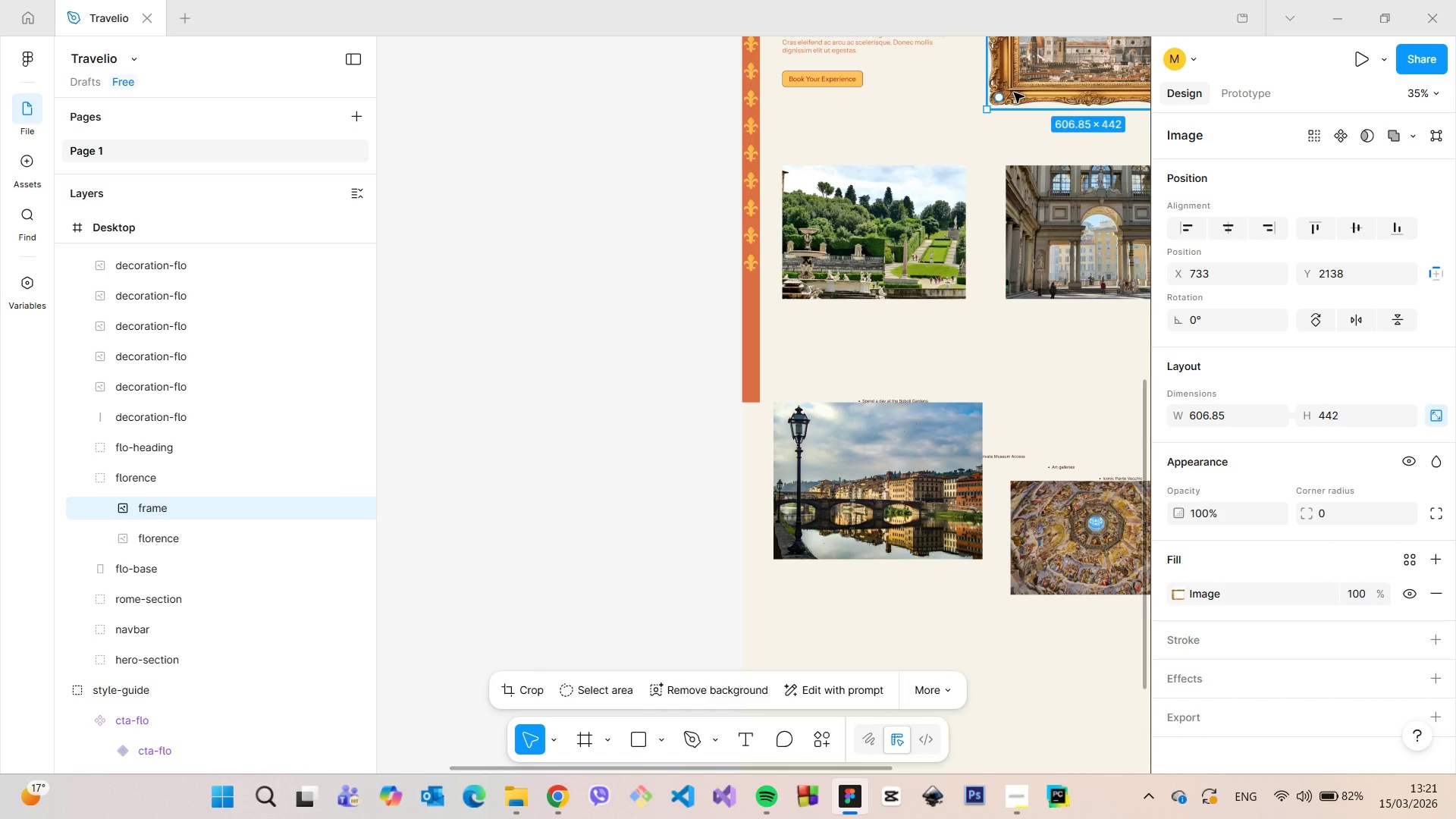 
left_click_drag(start_coordinate=[1014, 93], to_coordinate=[805, 291])
 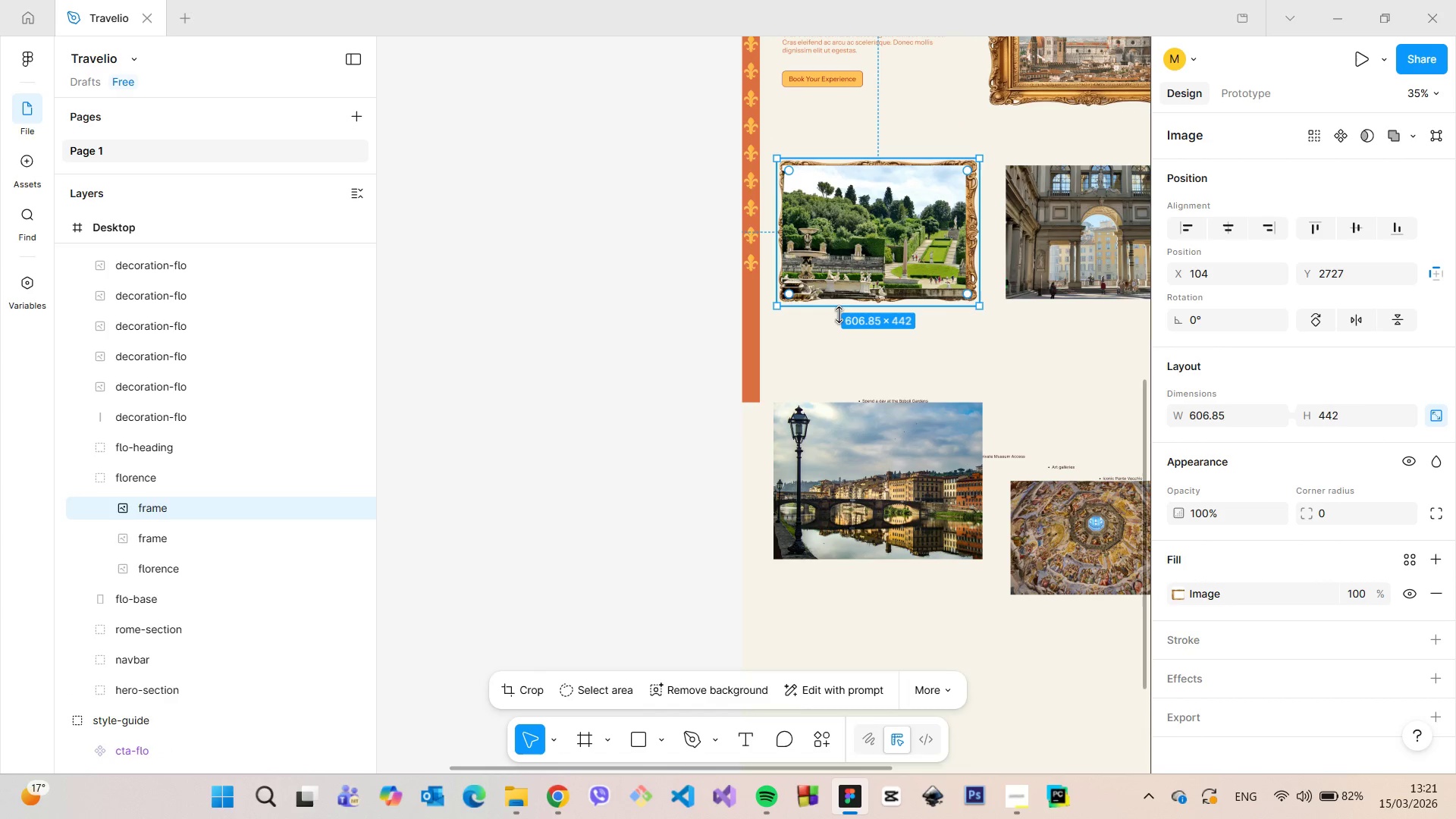 
hold_key(key=AltLeft, duration=1.52)
 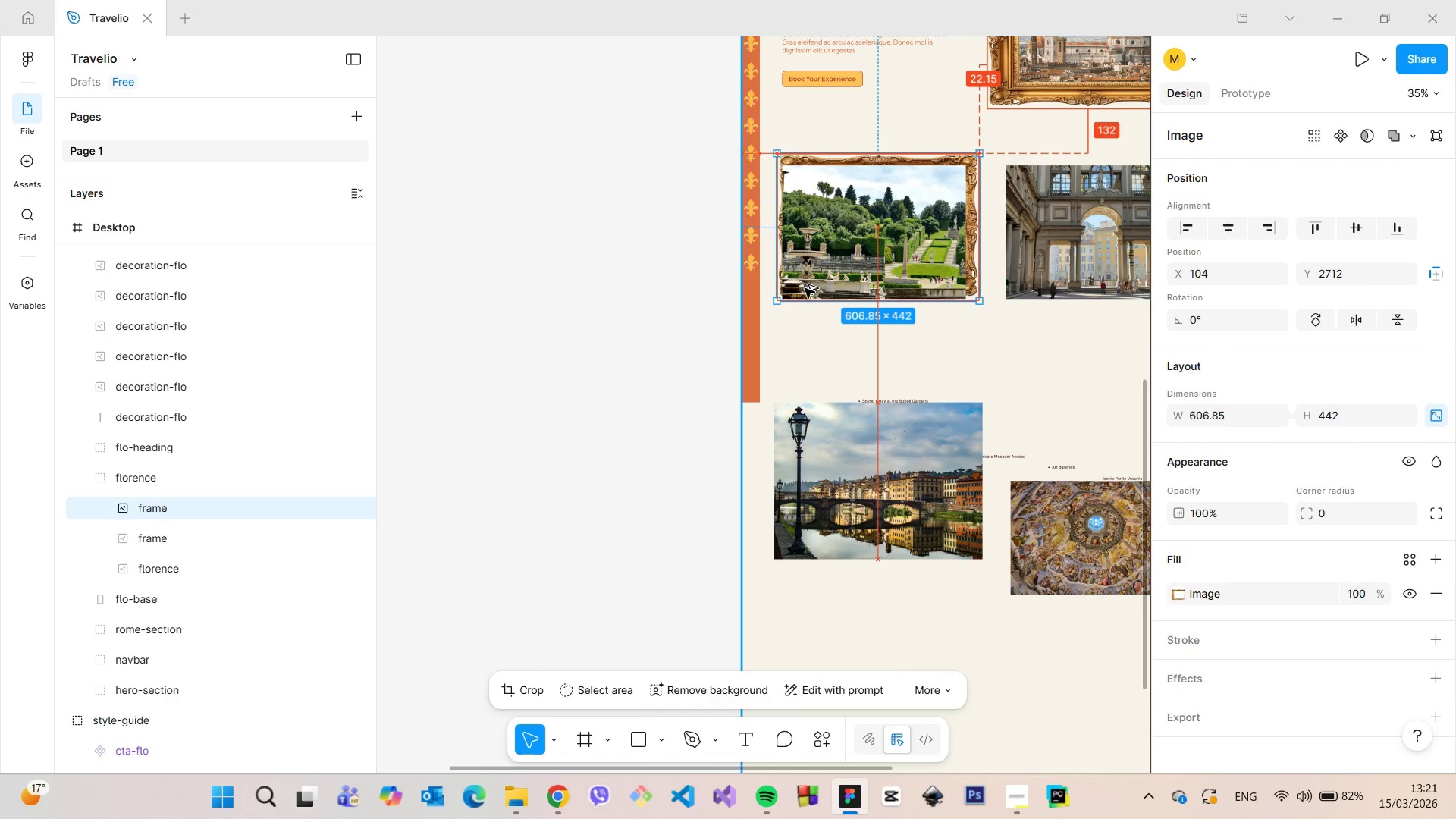 
hold_key(key=AltLeft, duration=1.23)
 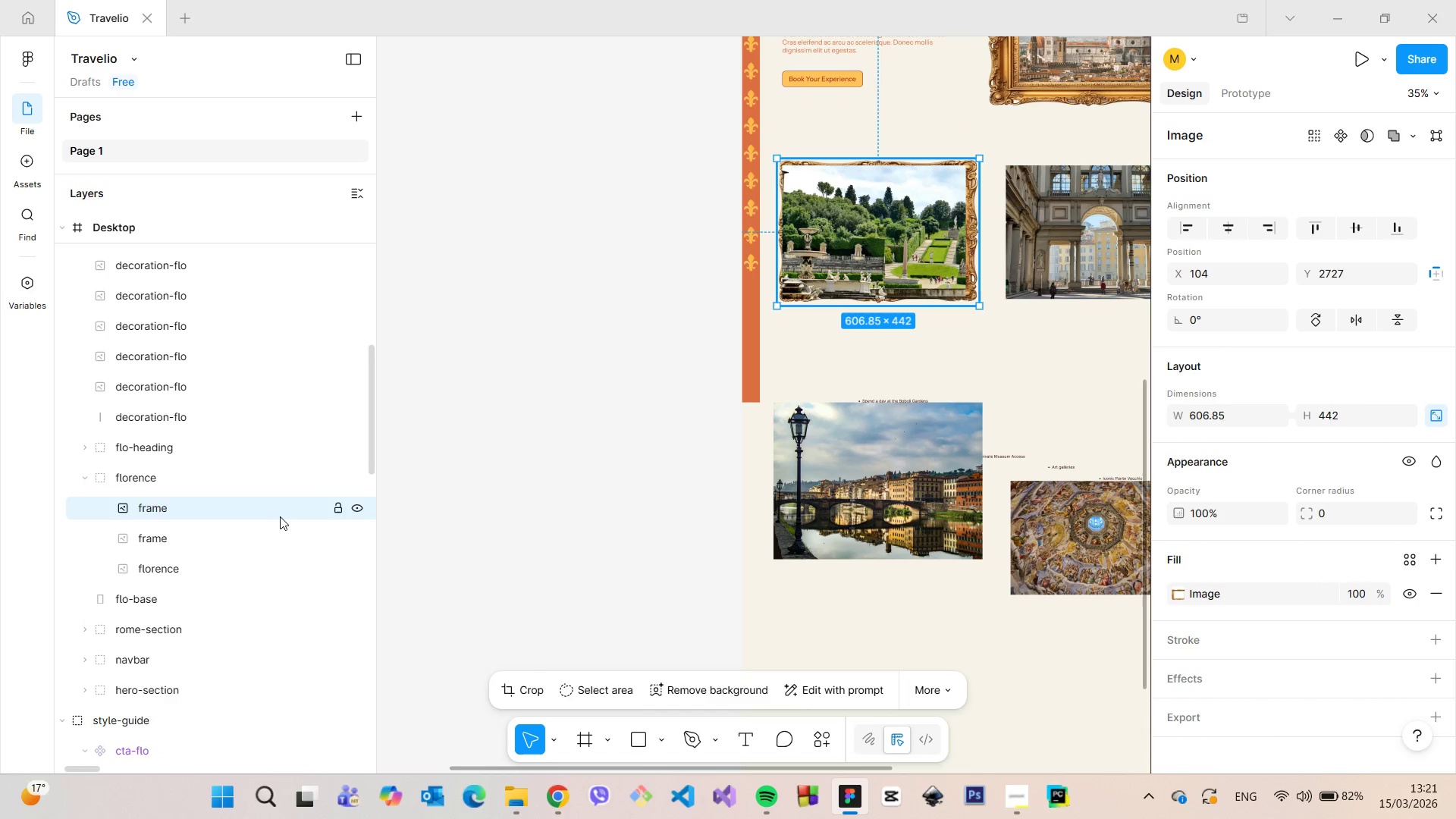 
left_click_drag(start_coordinate=[262, 507], to_coordinate=[257, 304])
 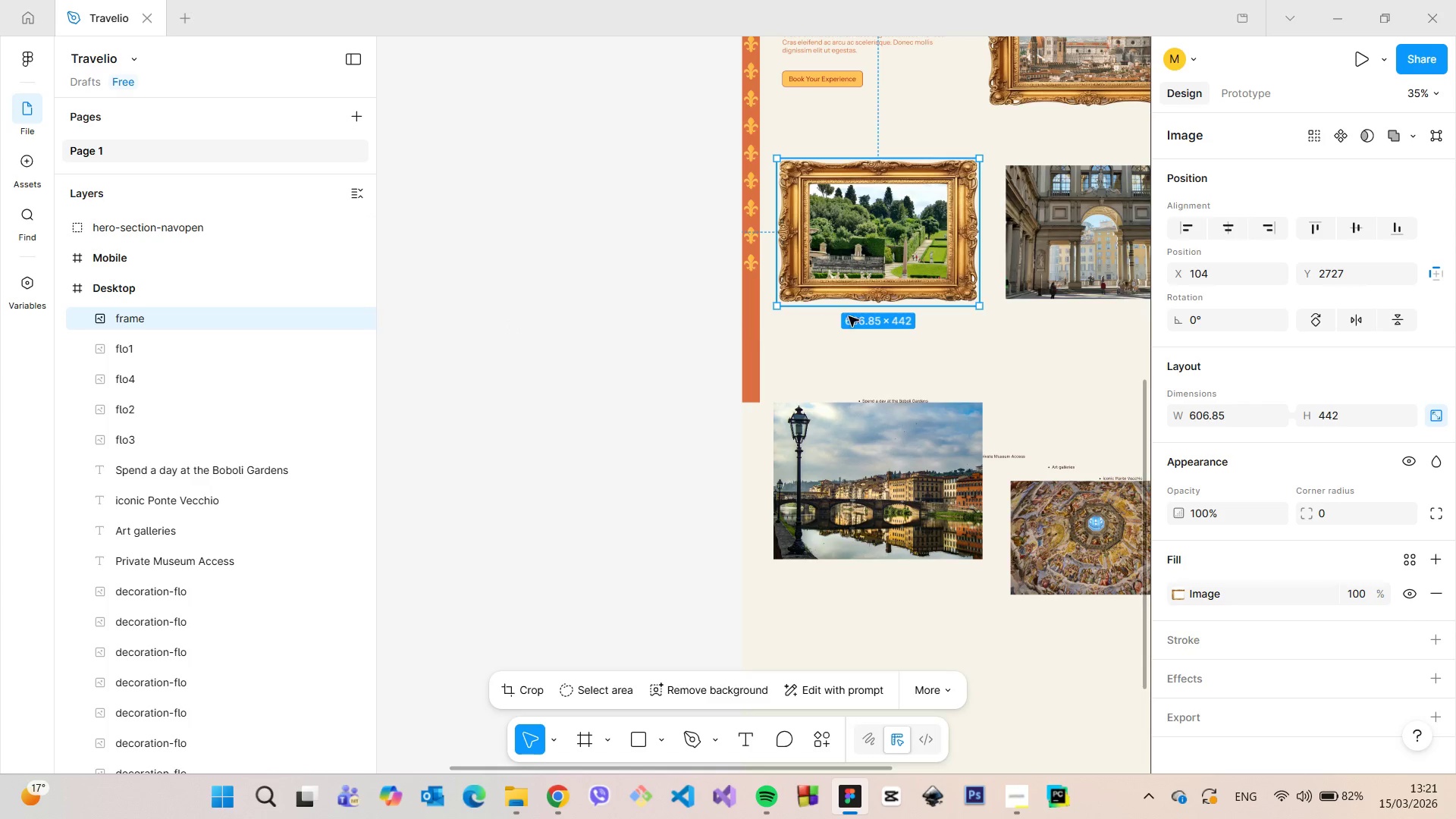 
scroll: coordinate [923, 139], scroll_direction: up, amount: 15.0
 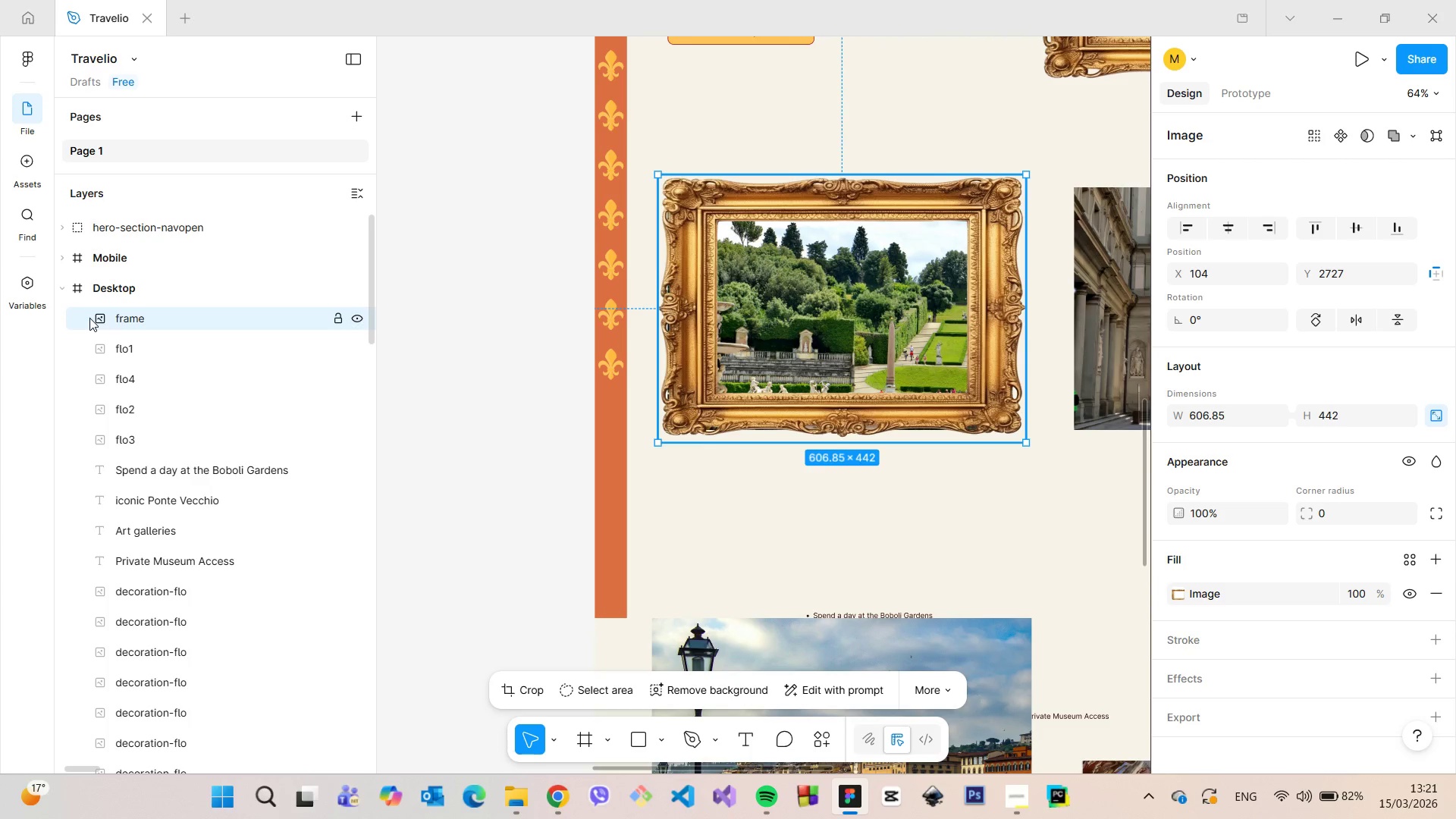 
left_click([141, 348])
 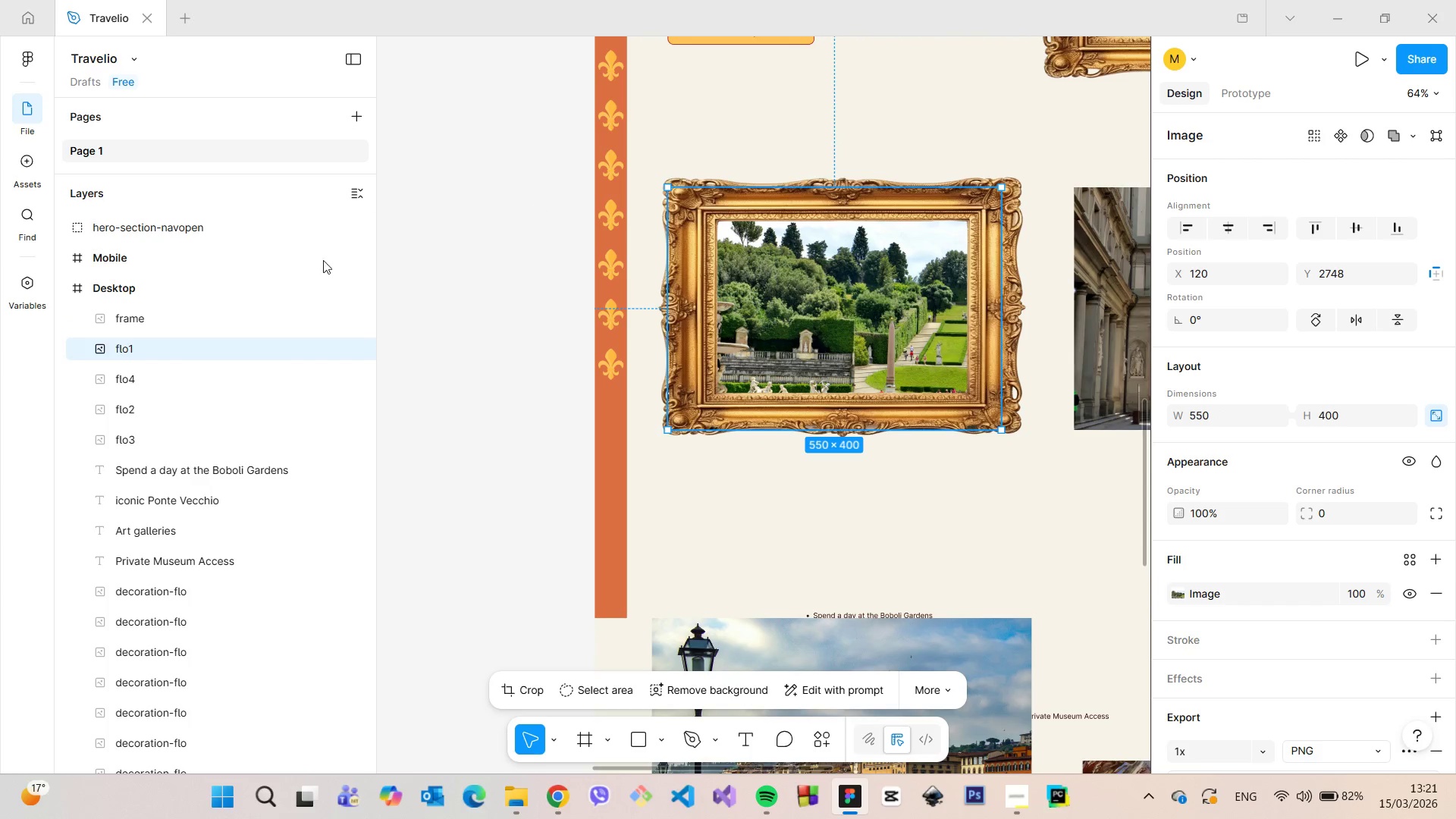 
left_click([199, 310])
 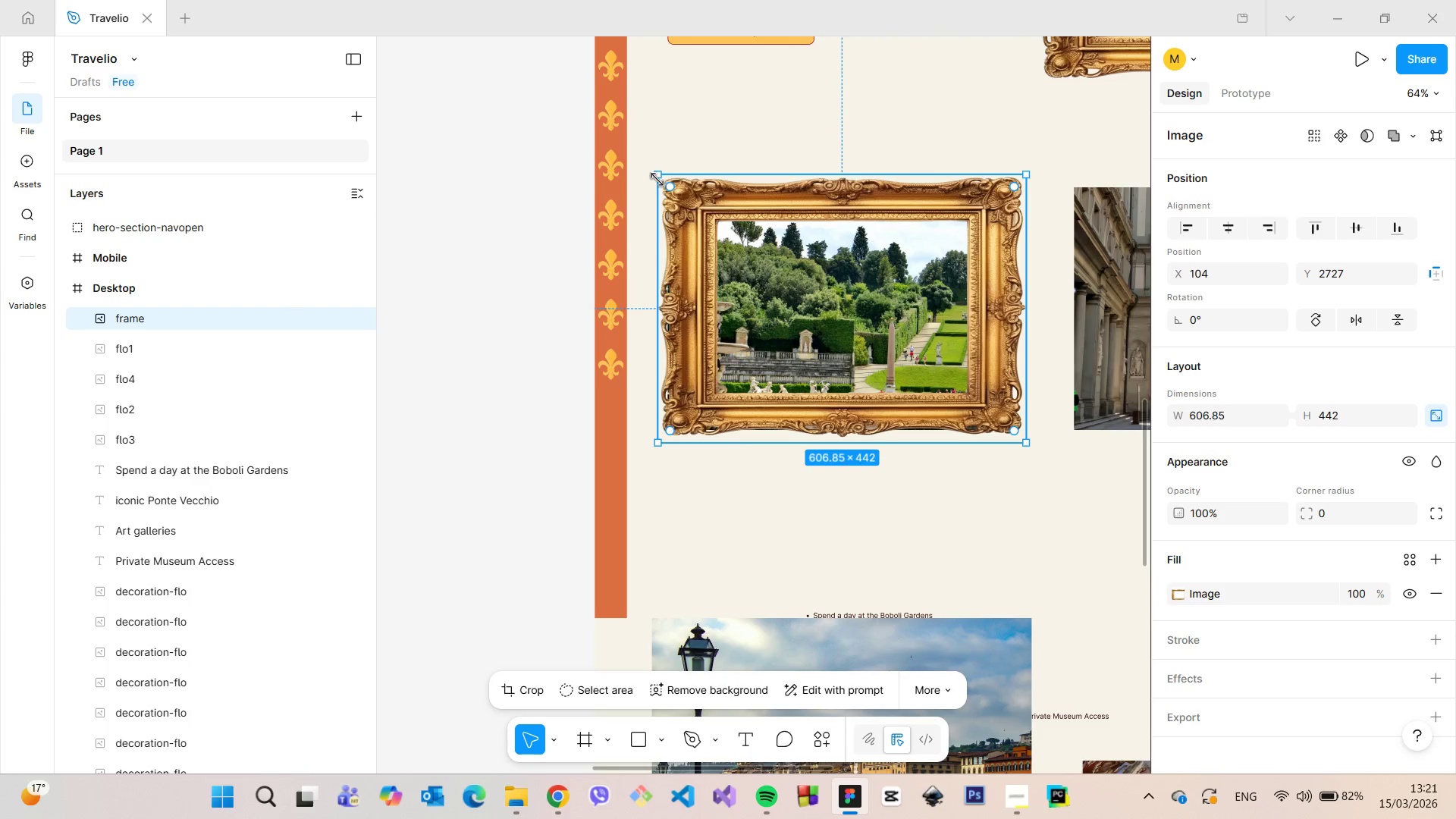 
left_click_drag(start_coordinate=[657, 177], to_coordinate=[669, 190])
 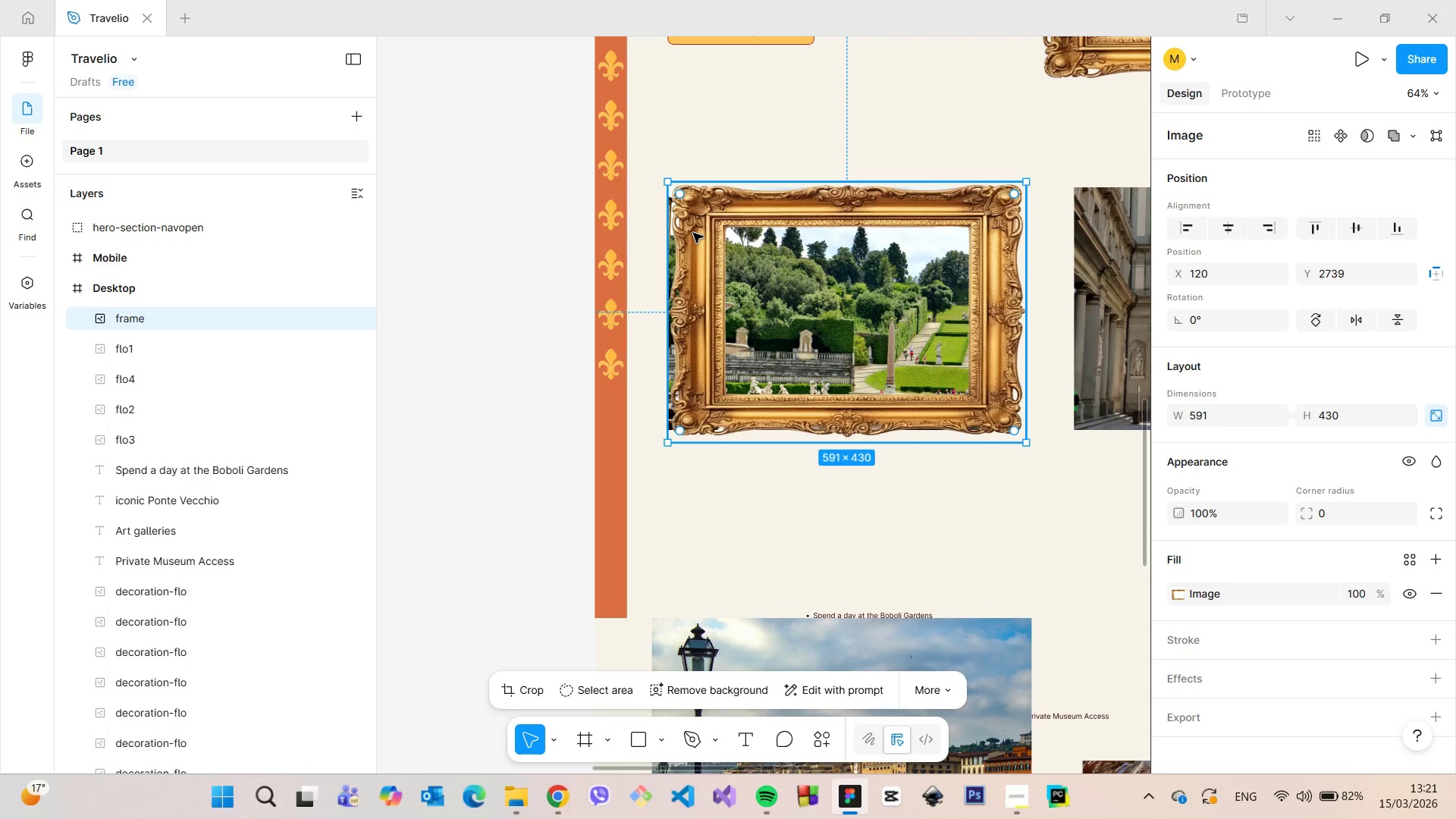 
left_click_drag(start_coordinate=[693, 233], to_coordinate=[680, 240])
 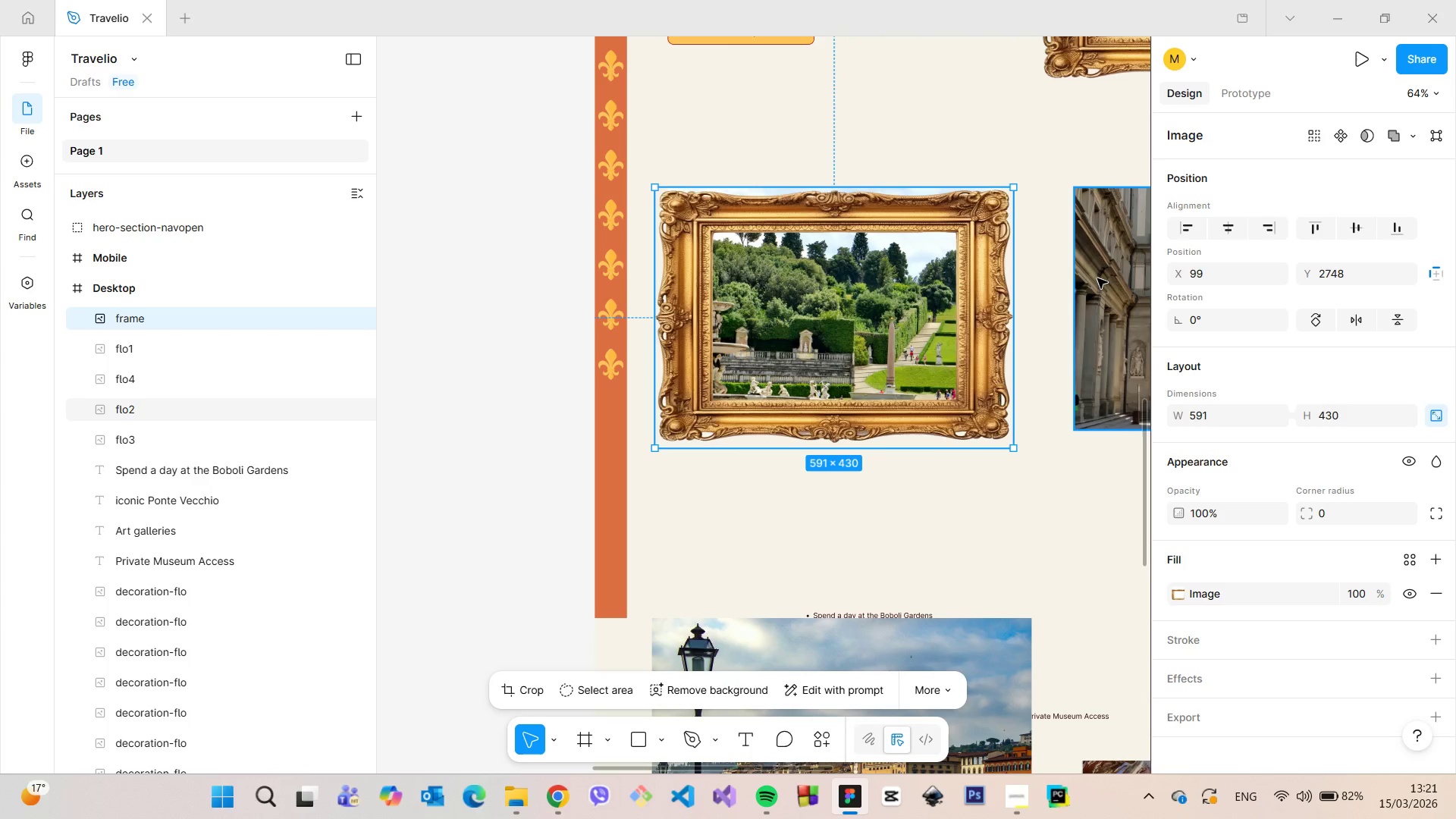 
left_click([1097, 278])
 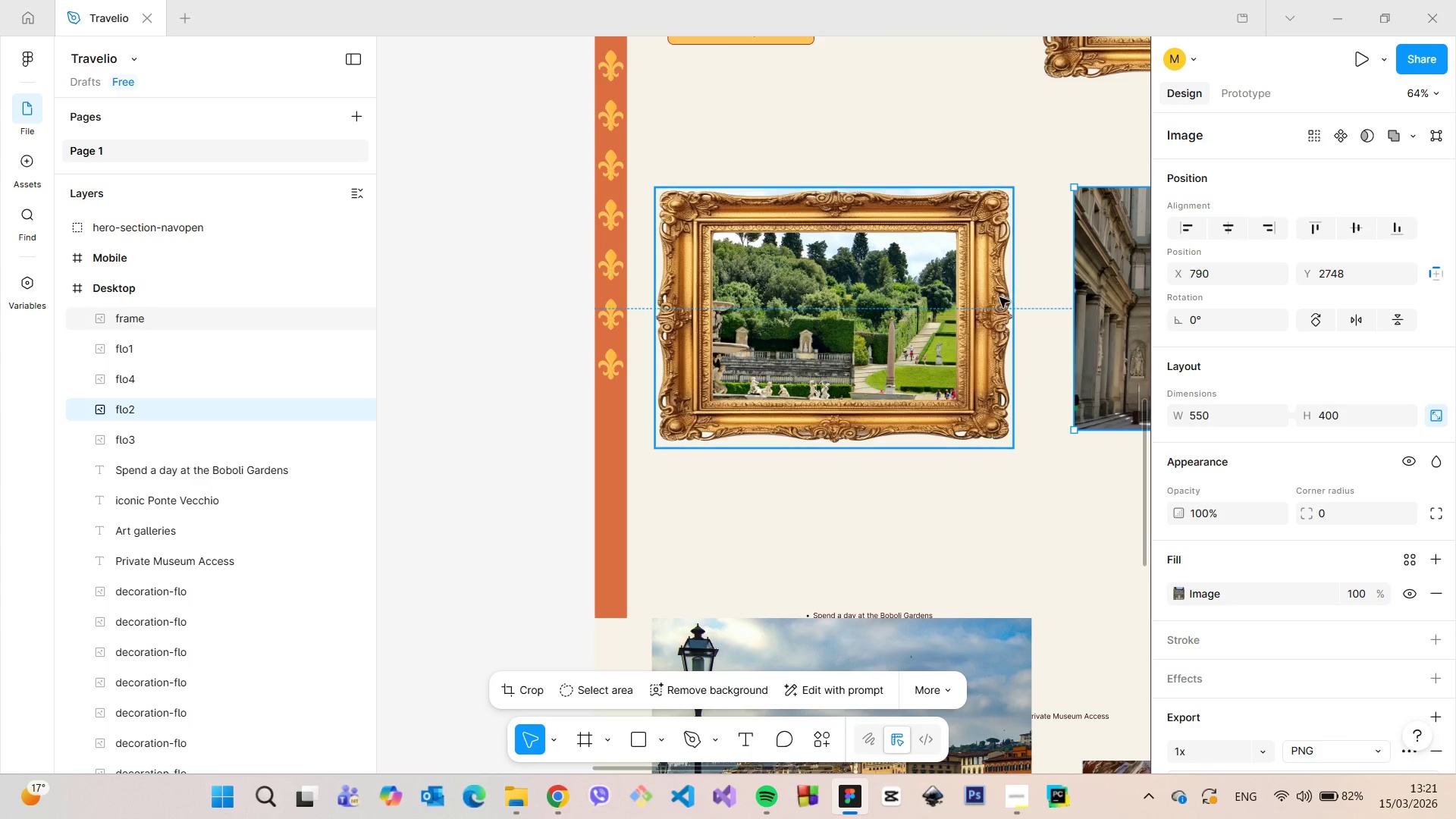 
left_click([996, 298])
 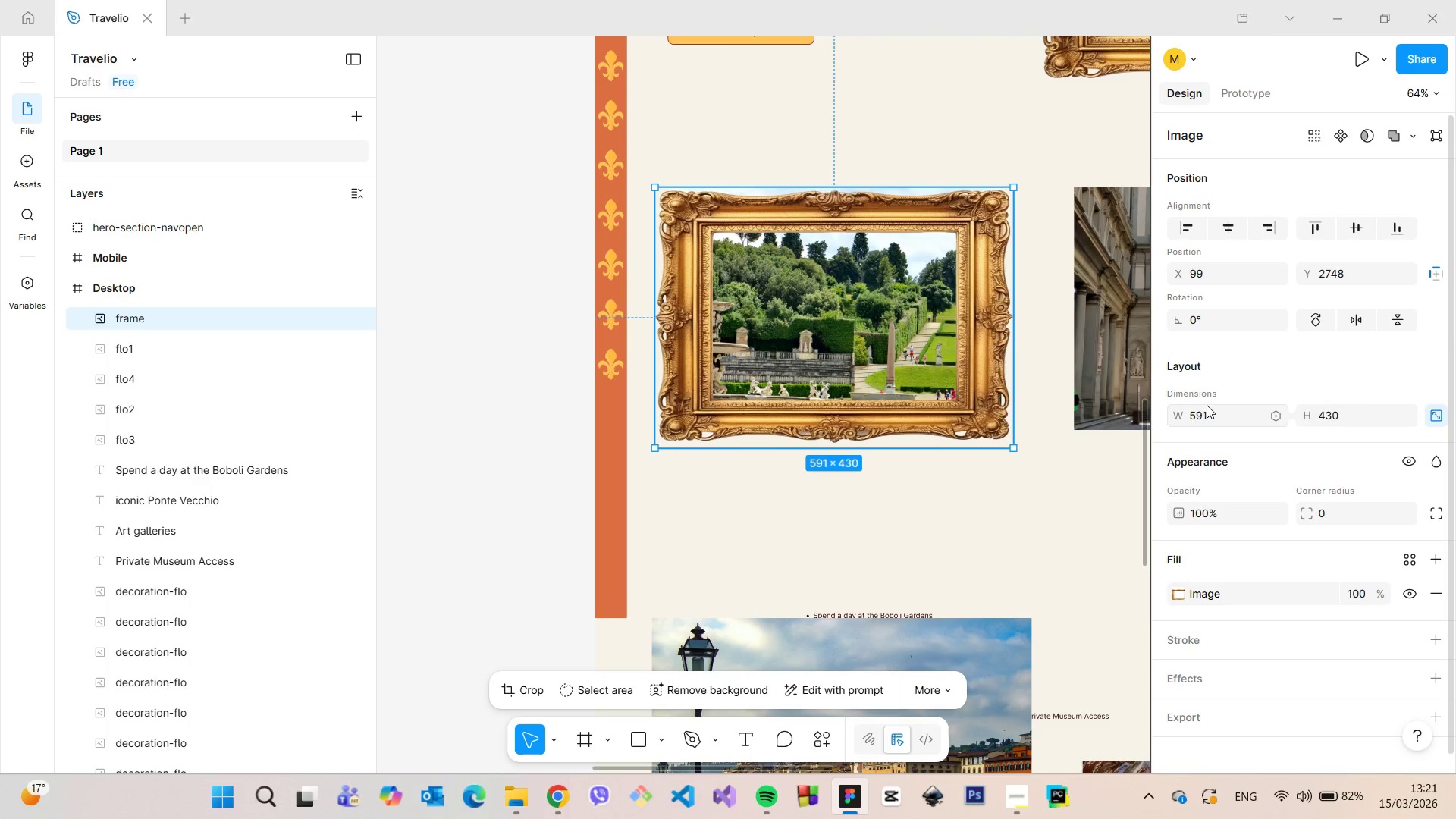 
left_click([1208, 406])
 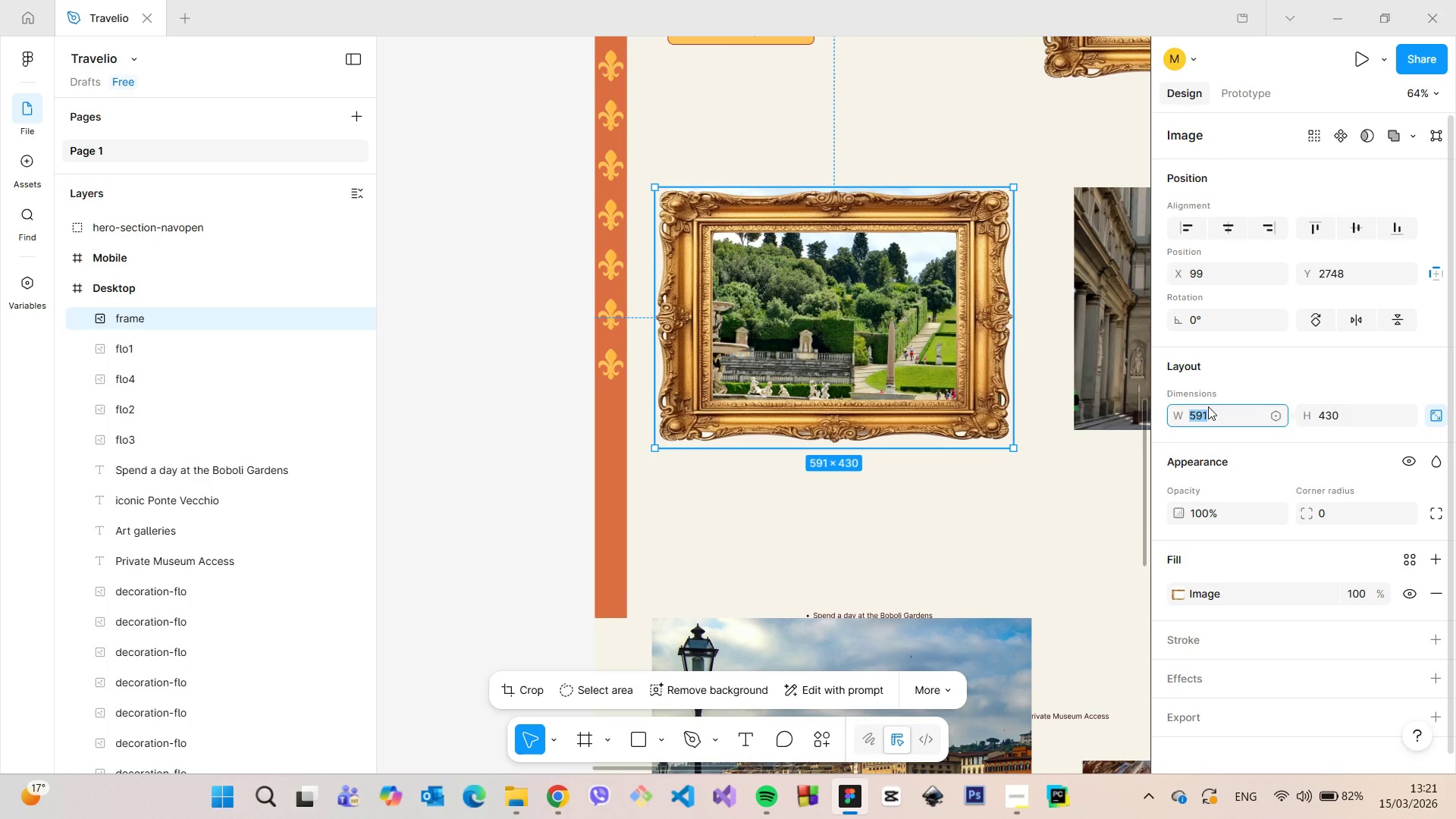 
type(550)
 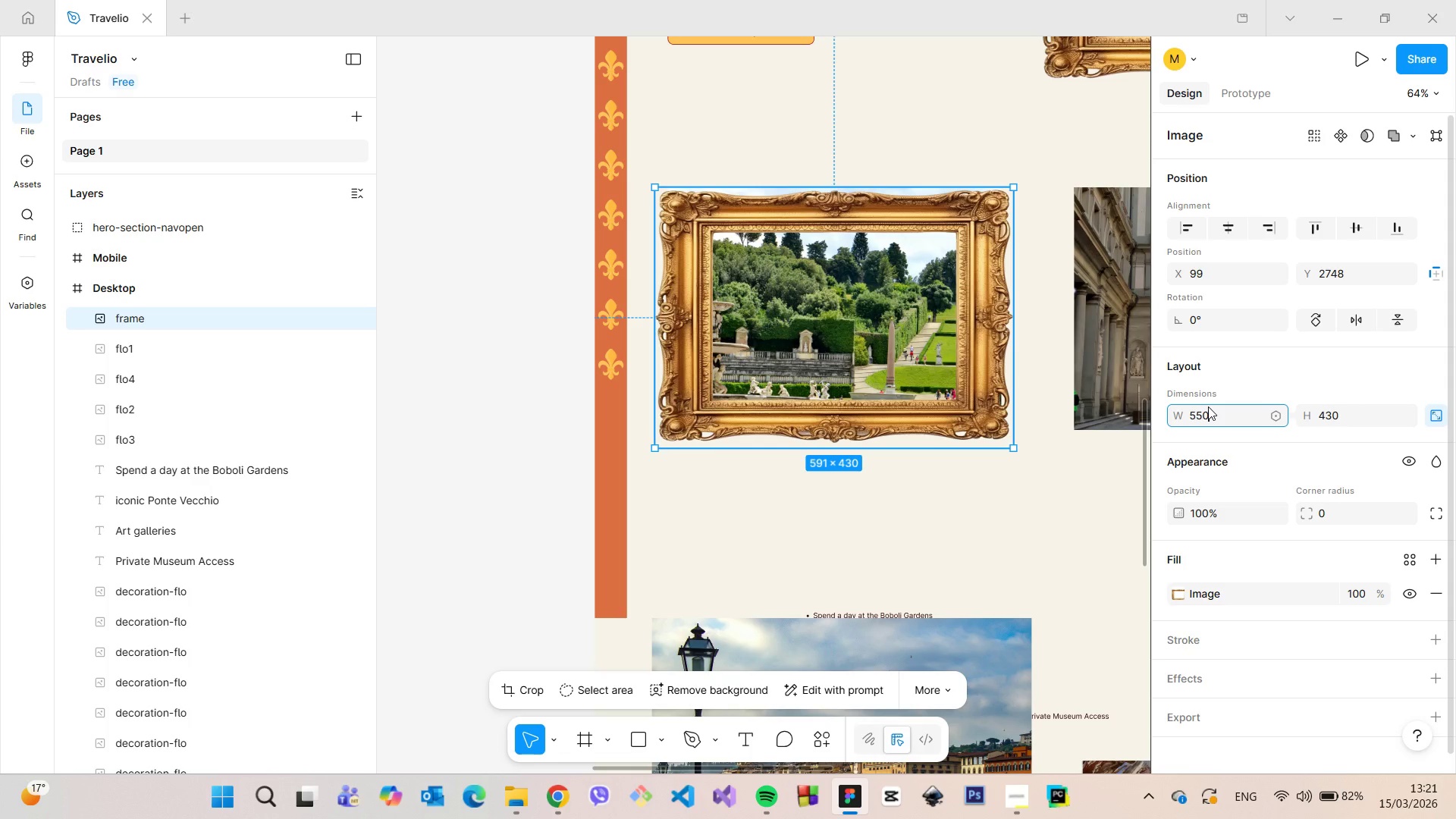 
key(Enter)
 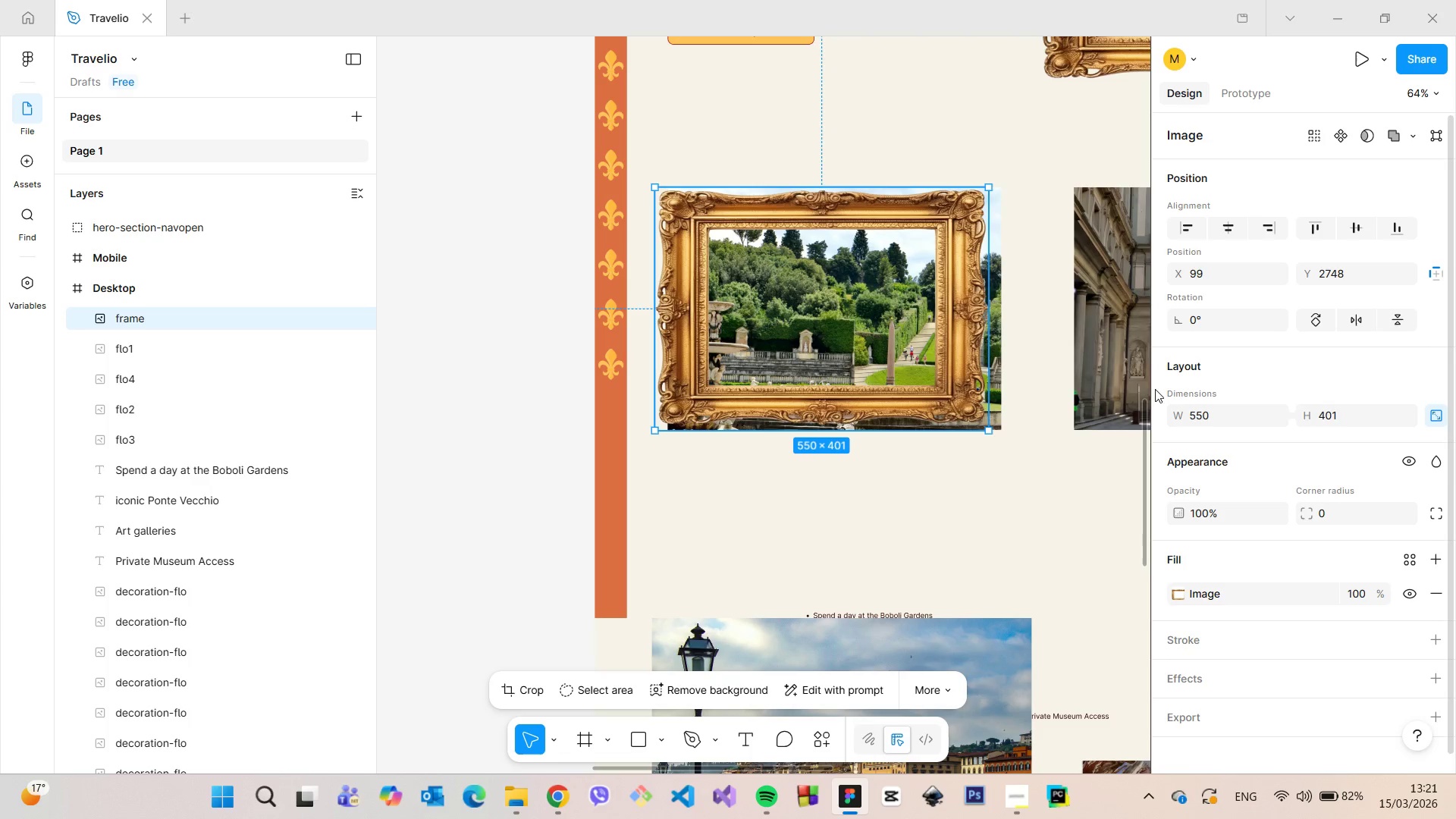 
left_click([1122, 380])
 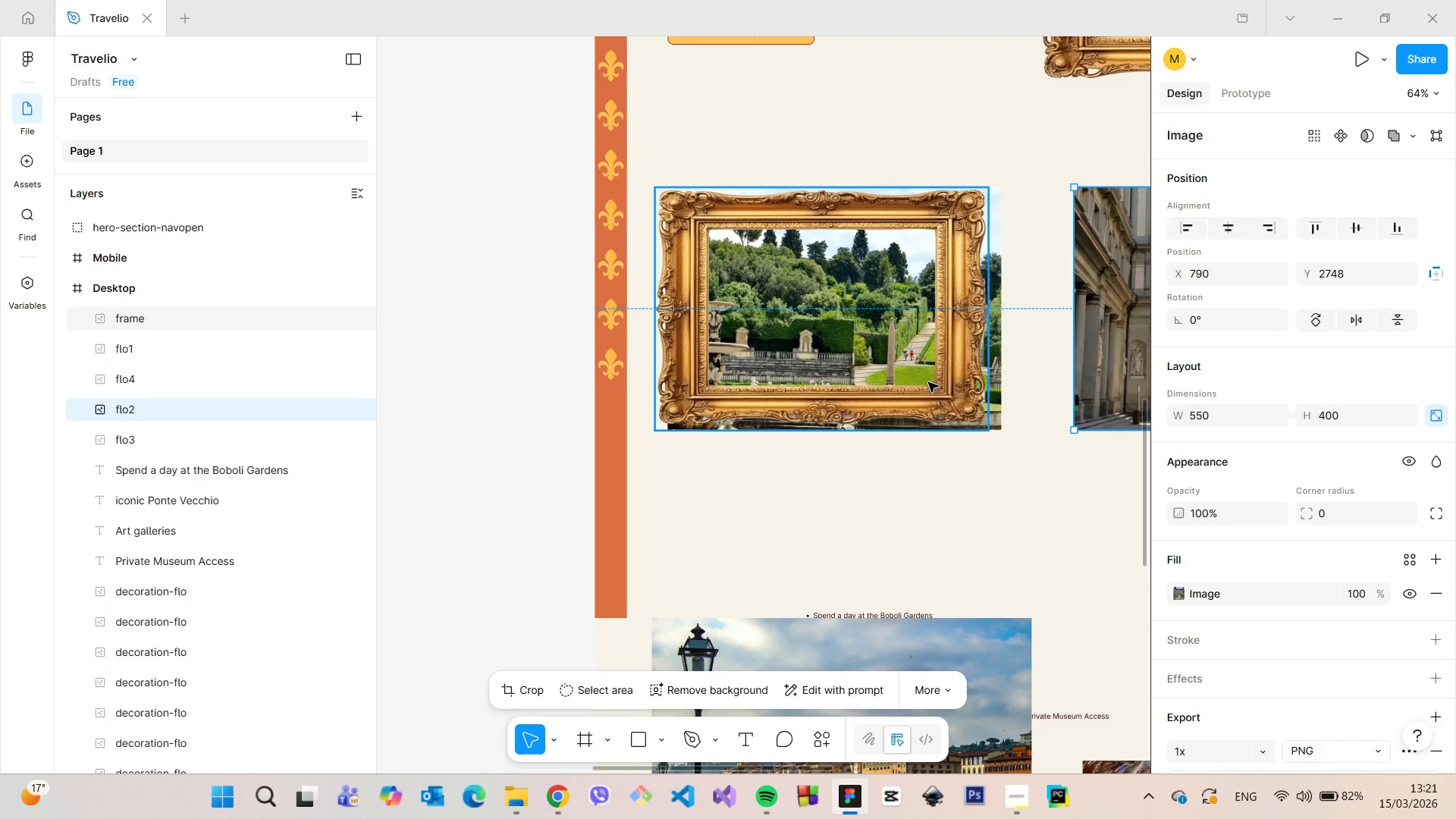 
left_click([928, 382])
 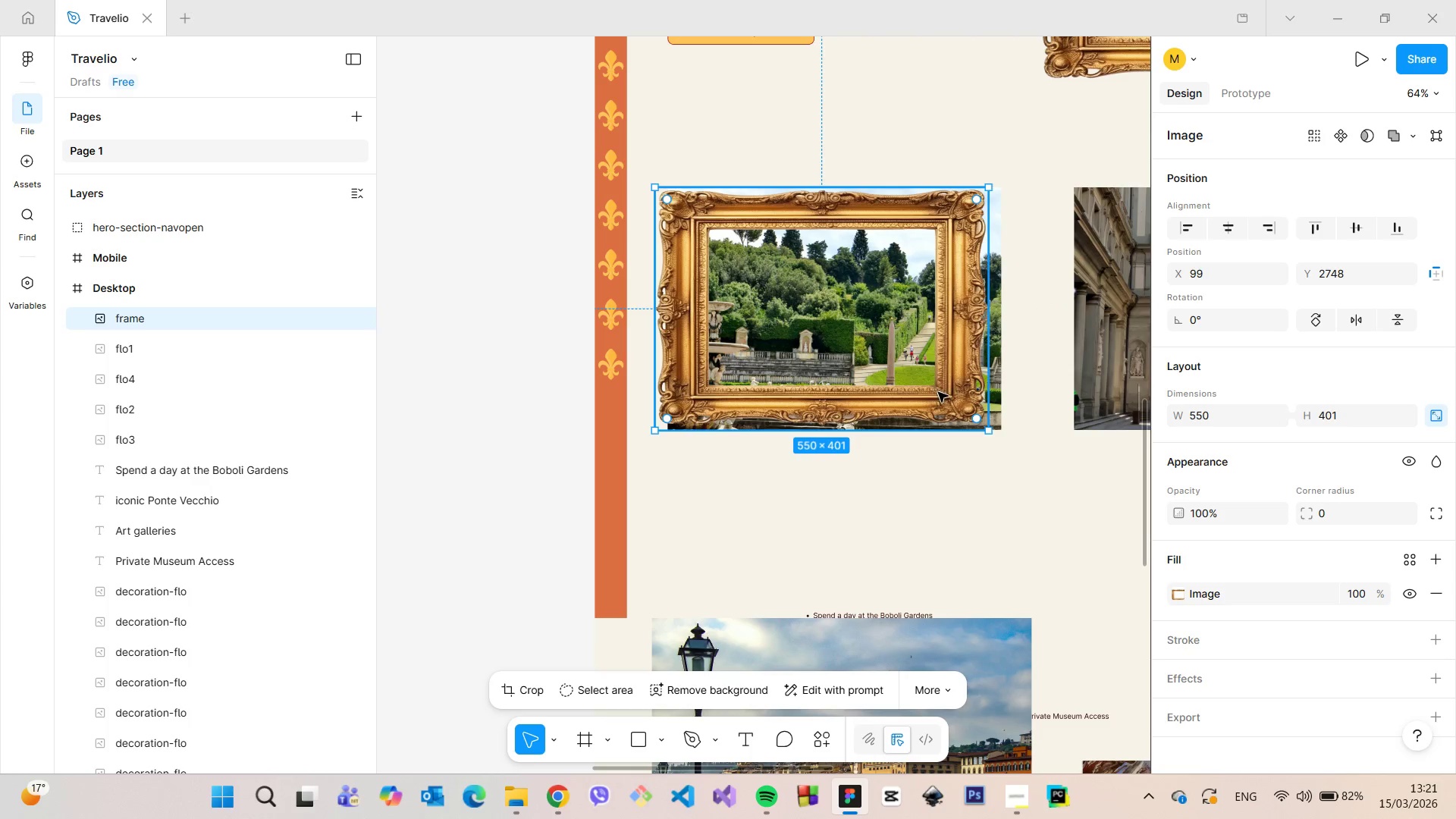 
left_click_drag(start_coordinate=[938, 393], to_coordinate=[949, 397])
 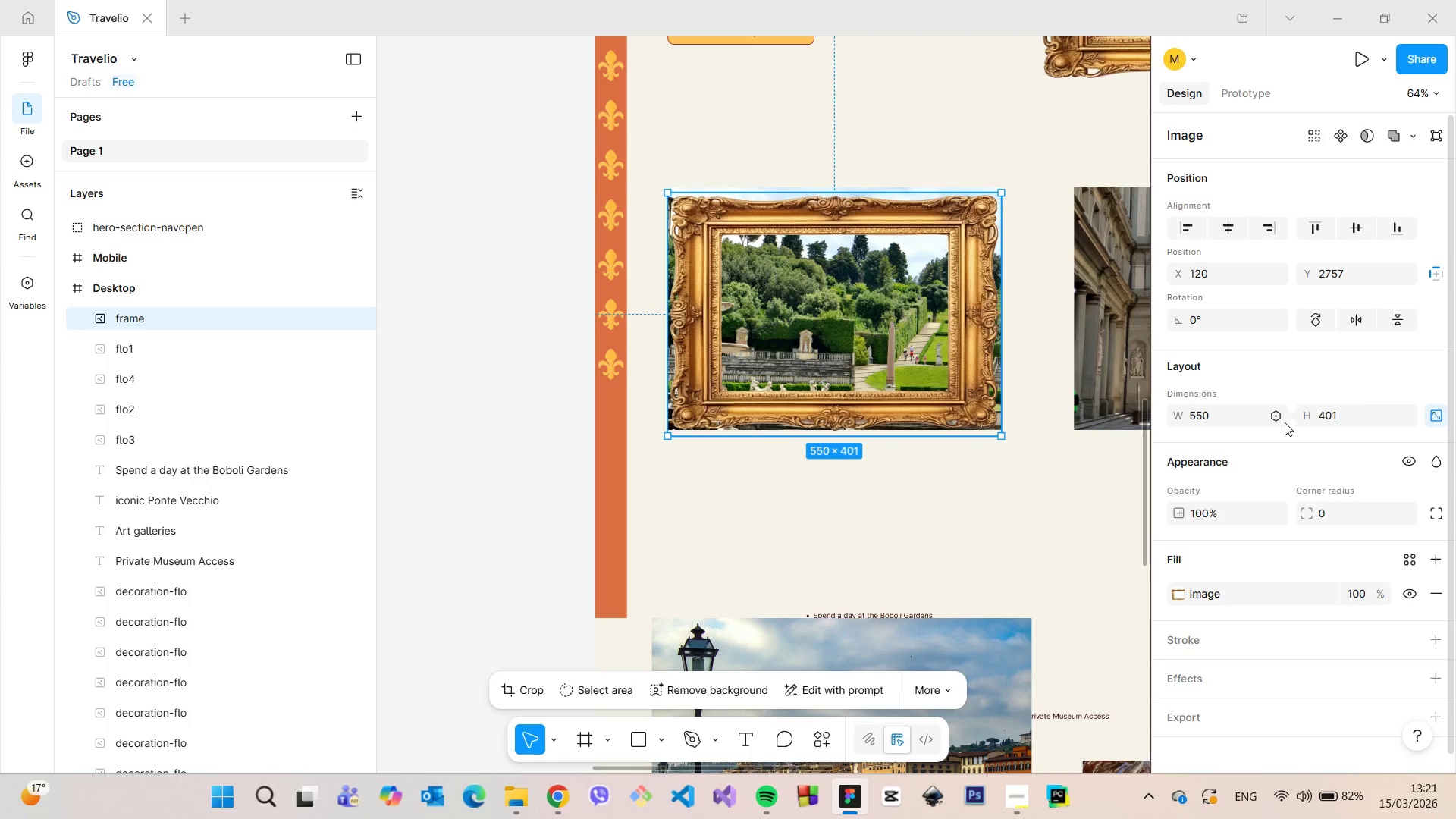 
left_click([1218, 407])
 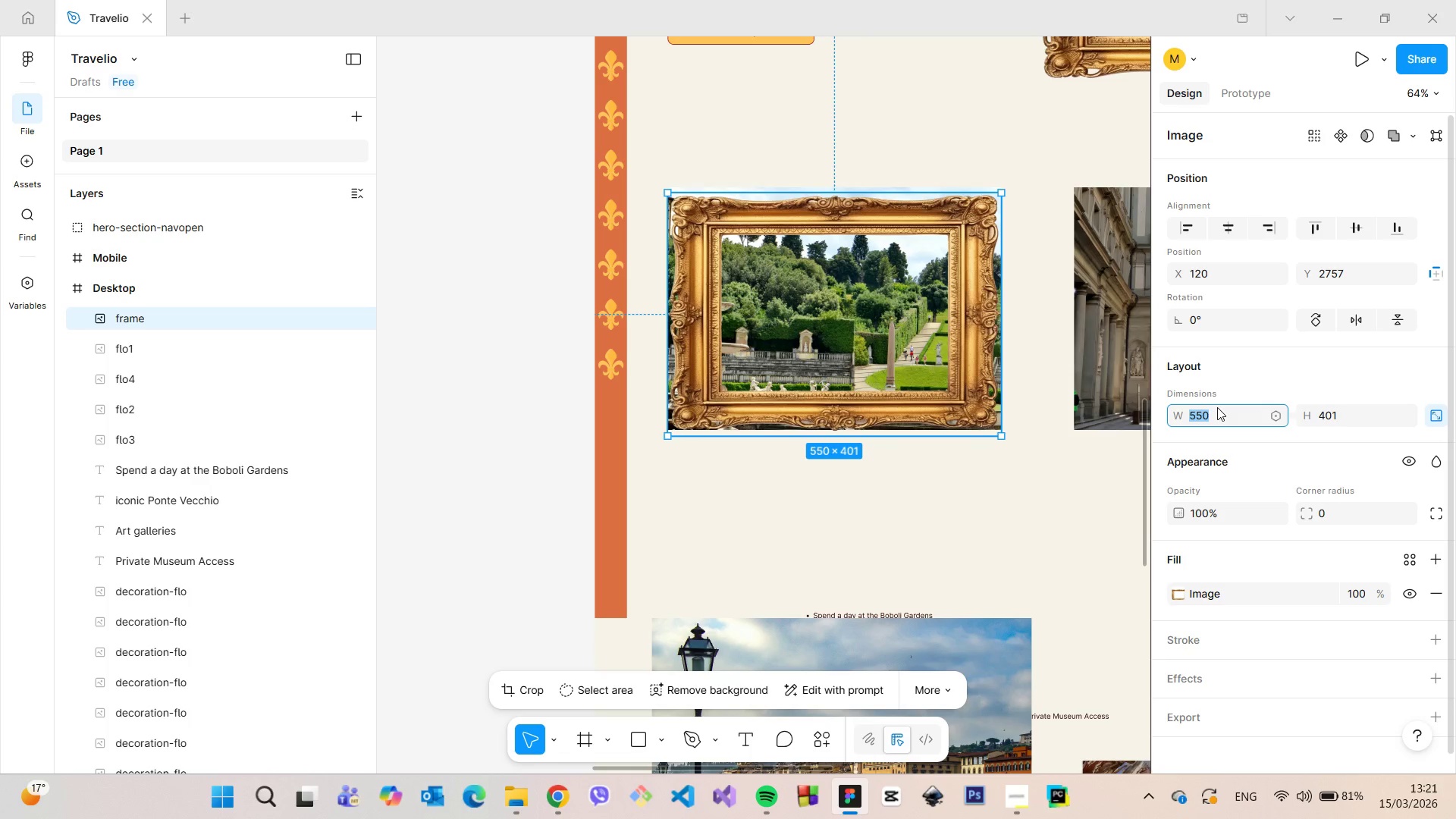 
type(600)
 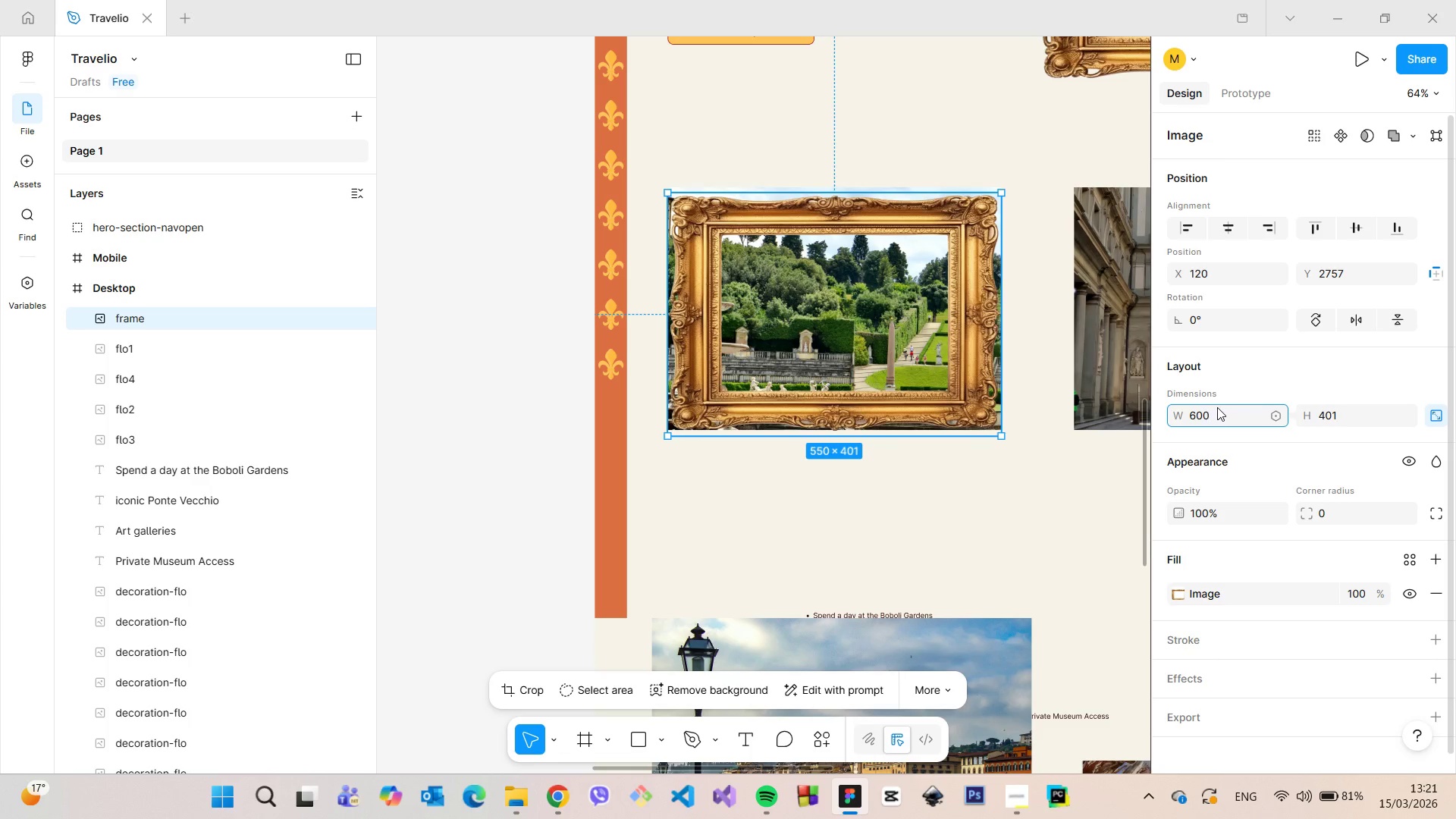 
key(Enter)
 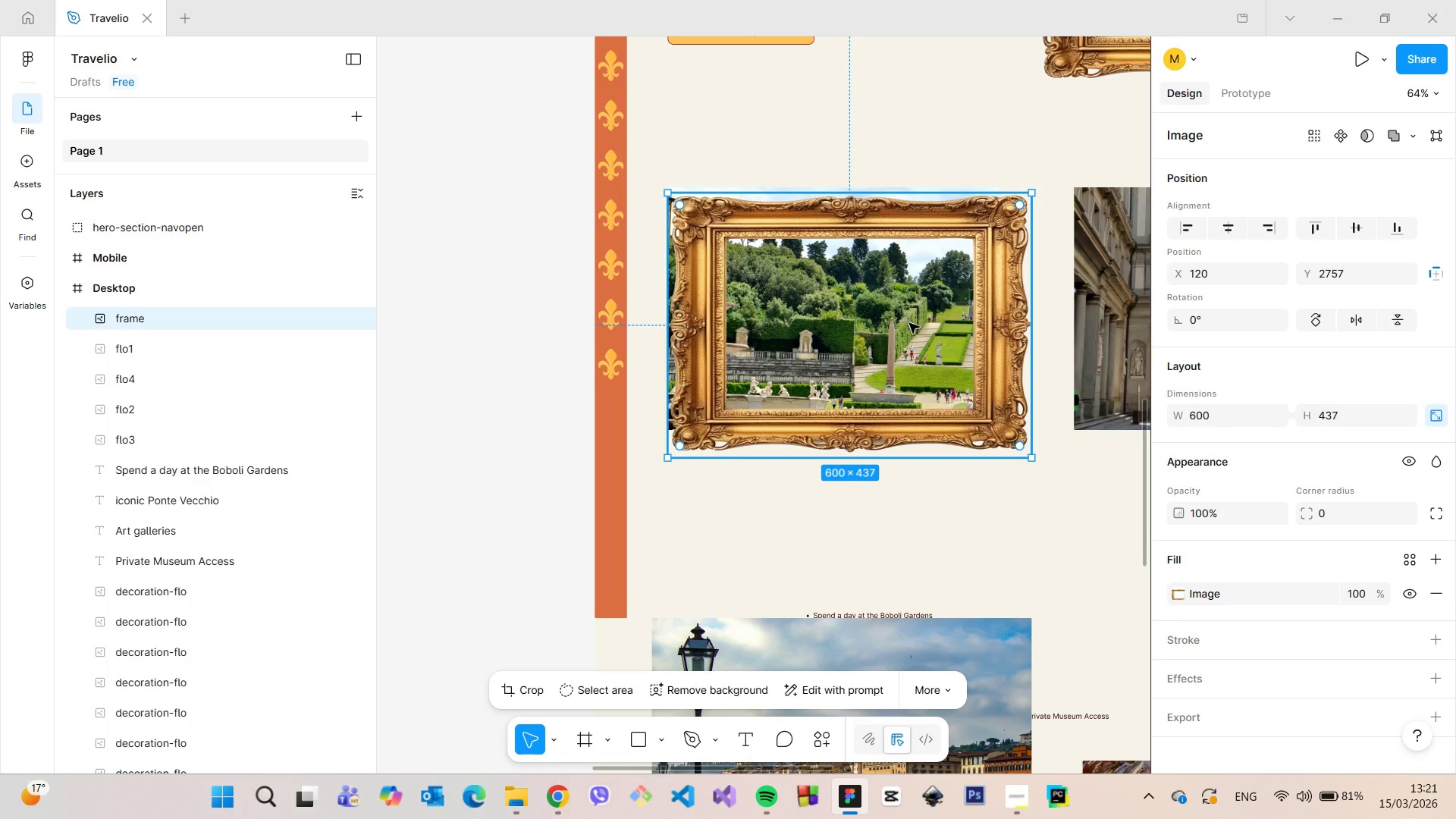 
left_click_drag(start_coordinate=[1006, 353], to_coordinate=[999, 355])
 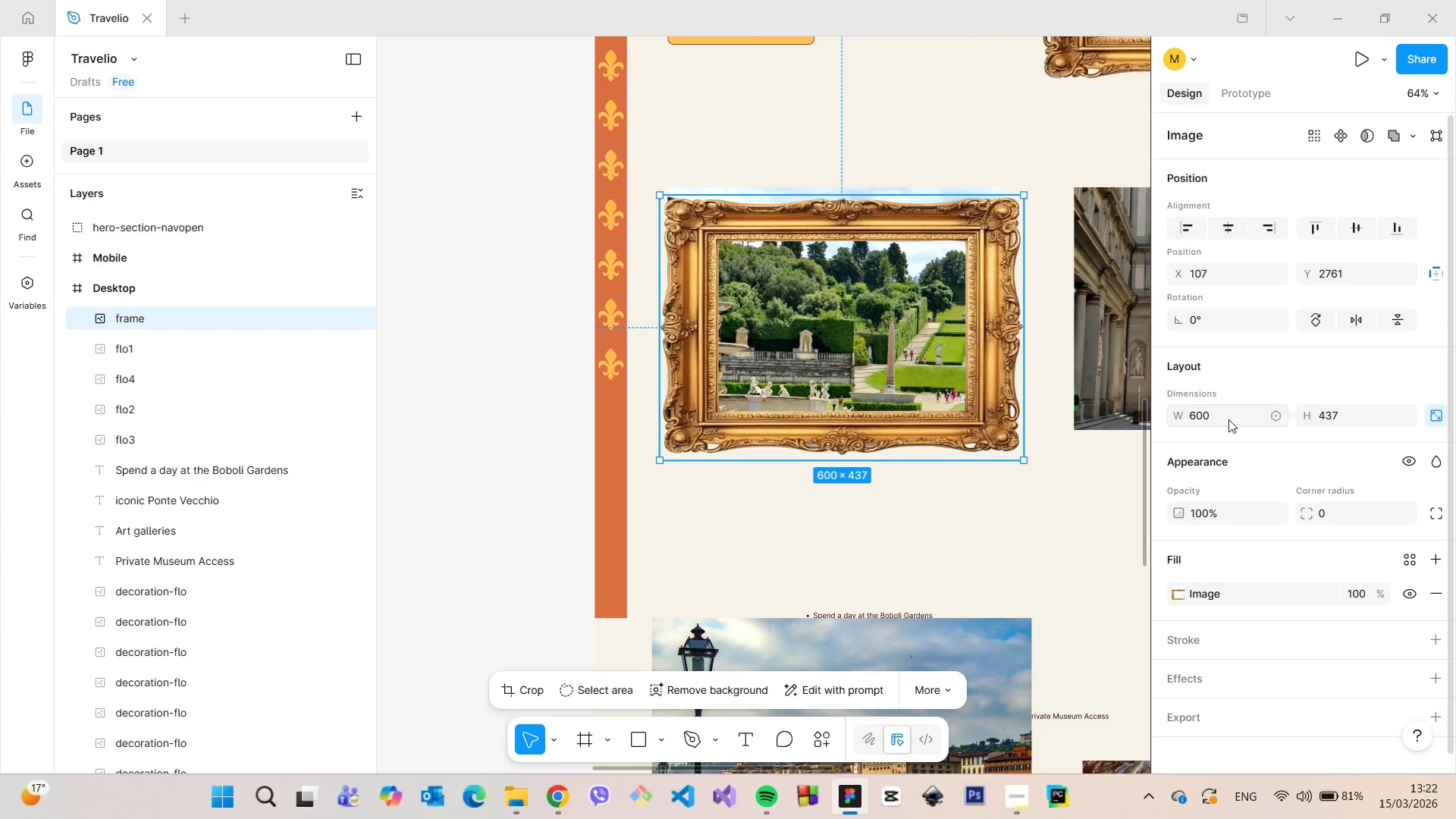 
left_click([1232, 419])
 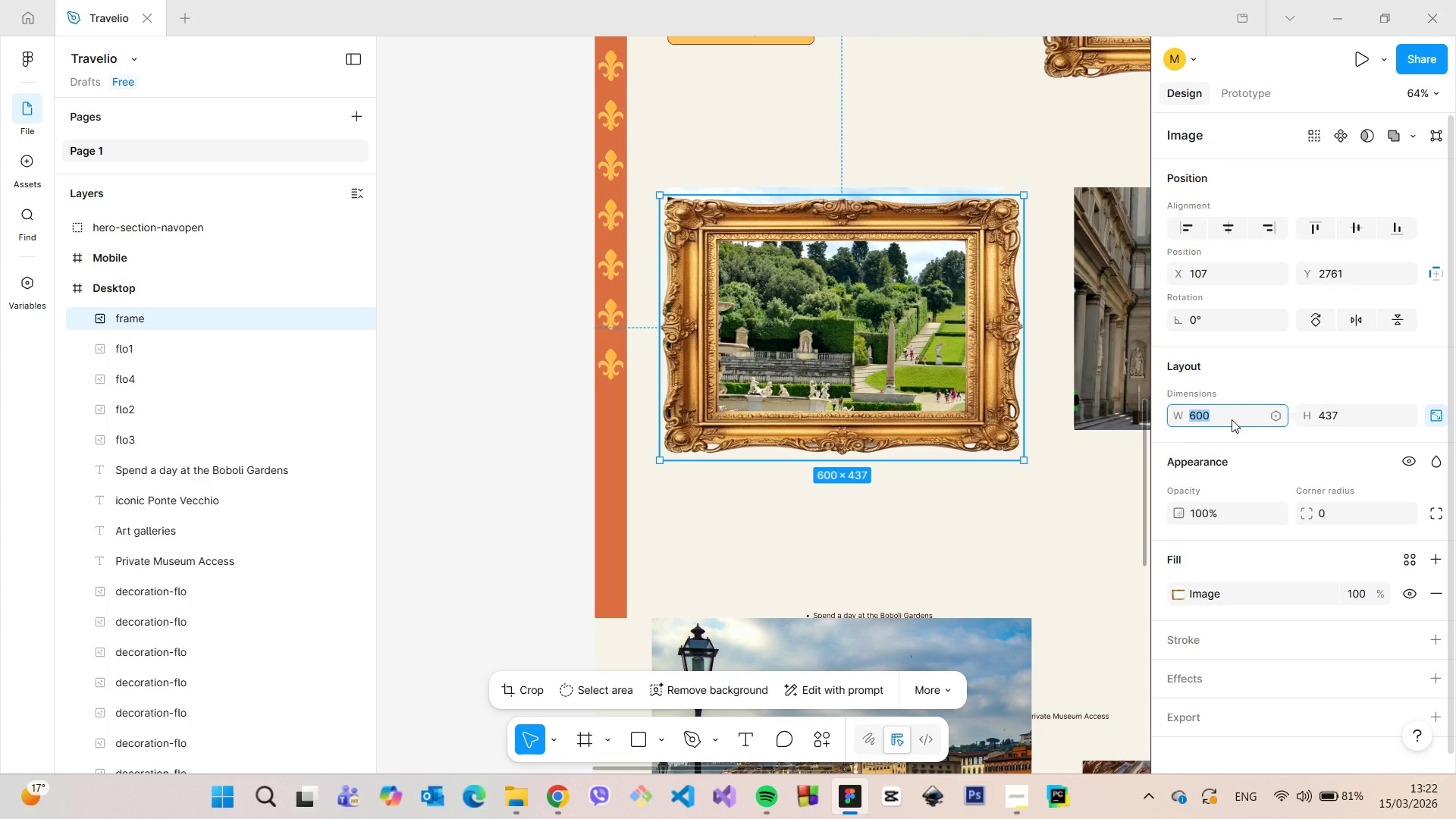 
type(550)
 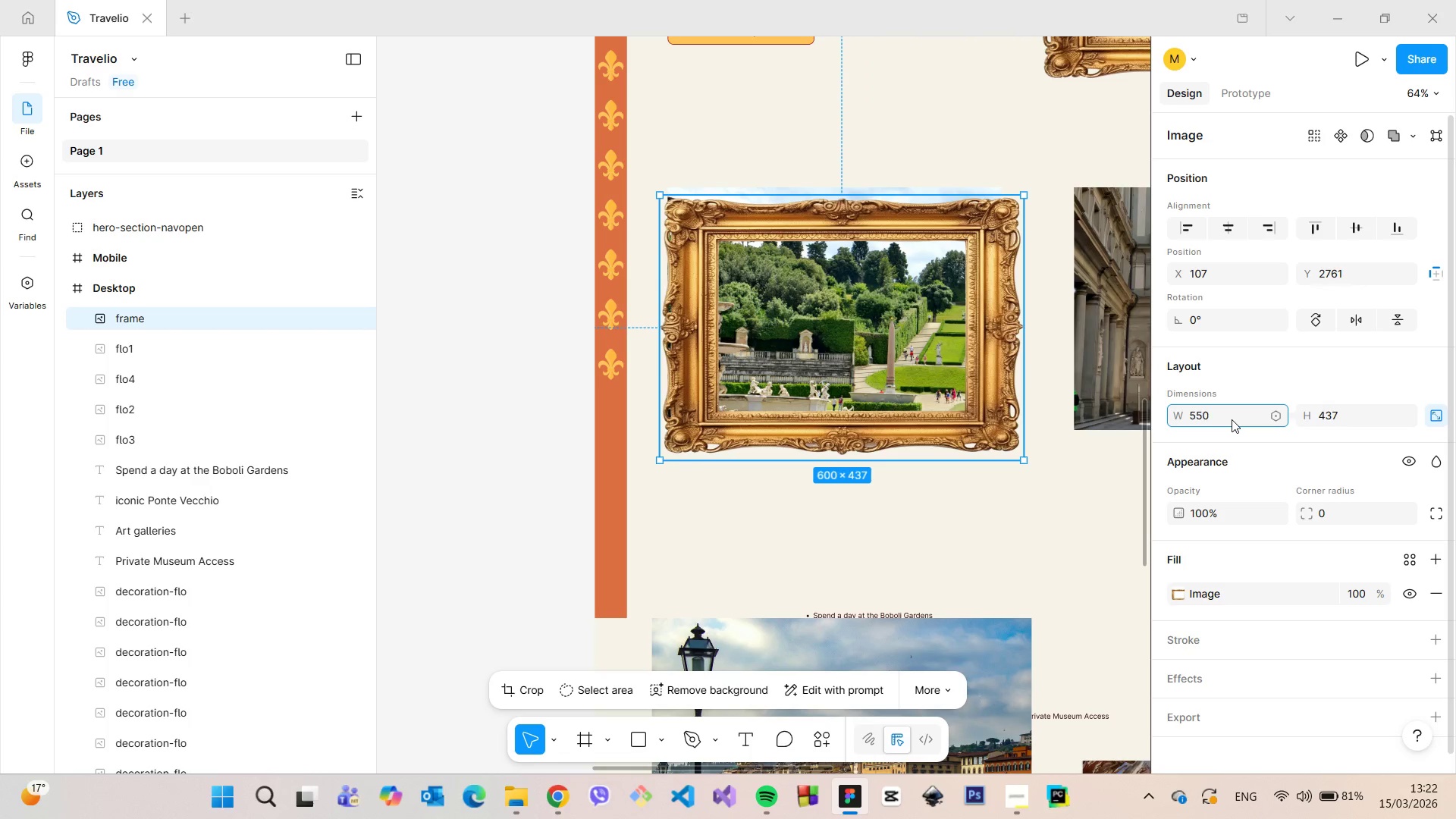 
key(Enter)
 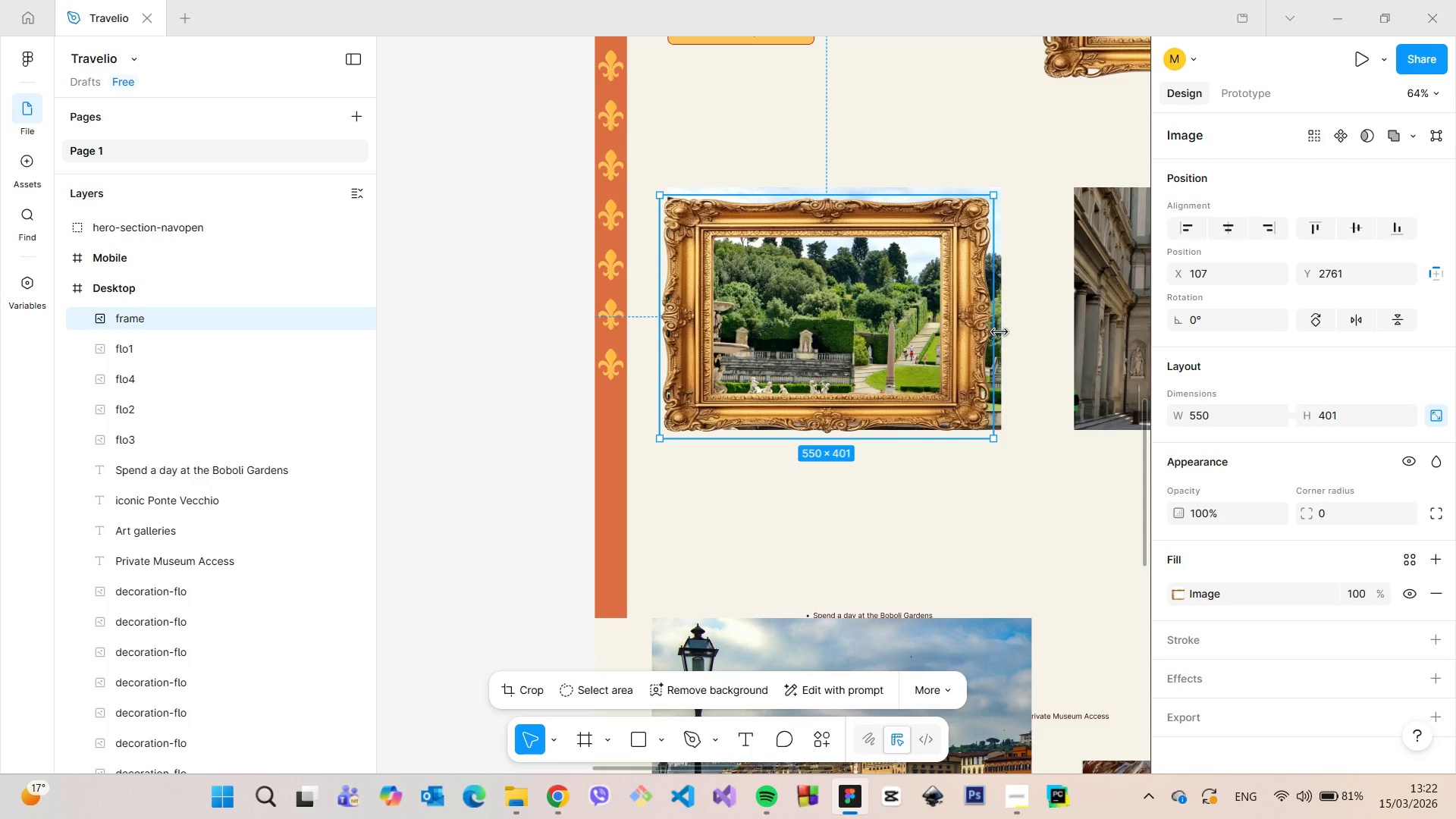 
left_click([1004, 332])
 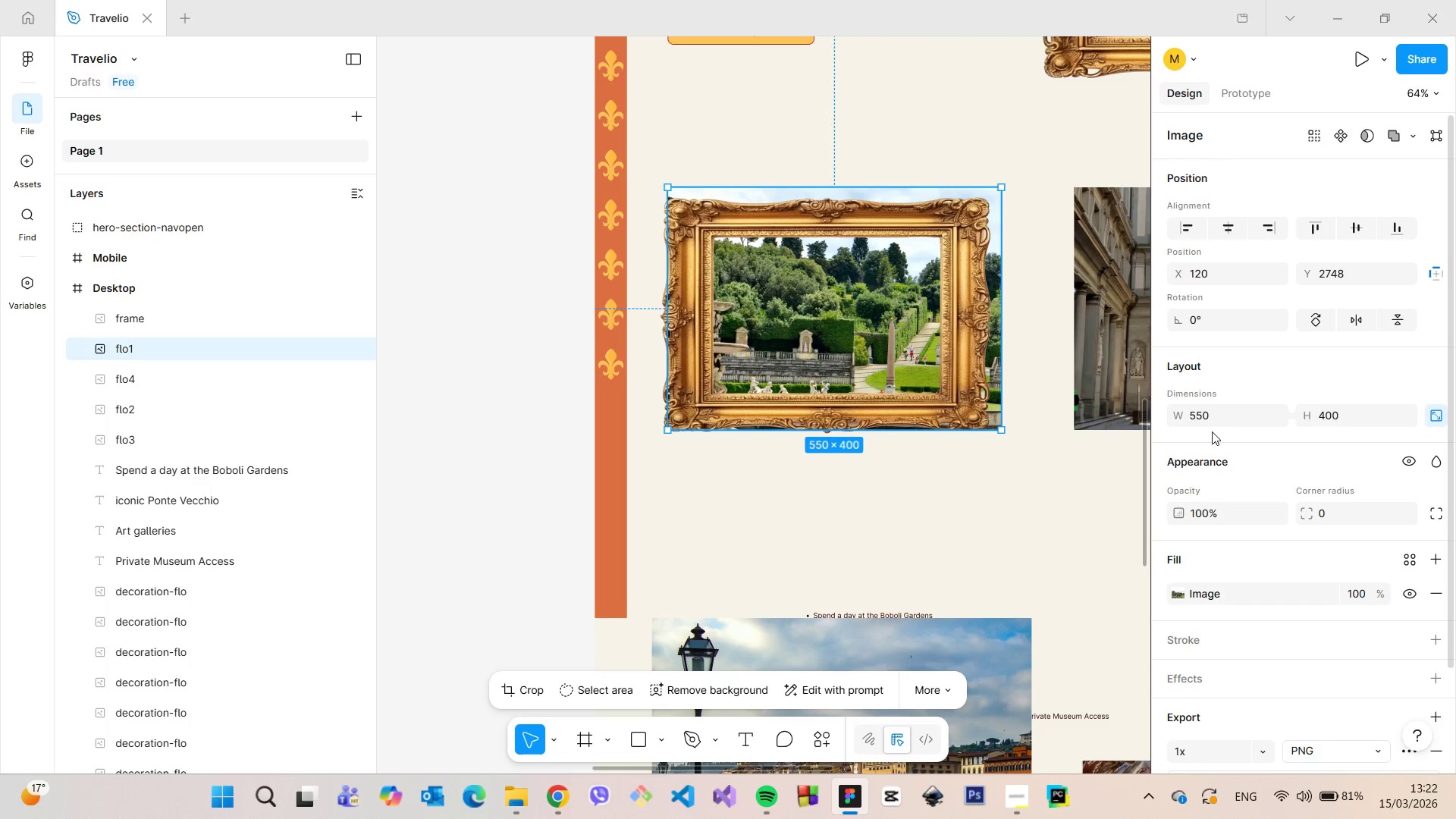 
left_click([1209, 416])
 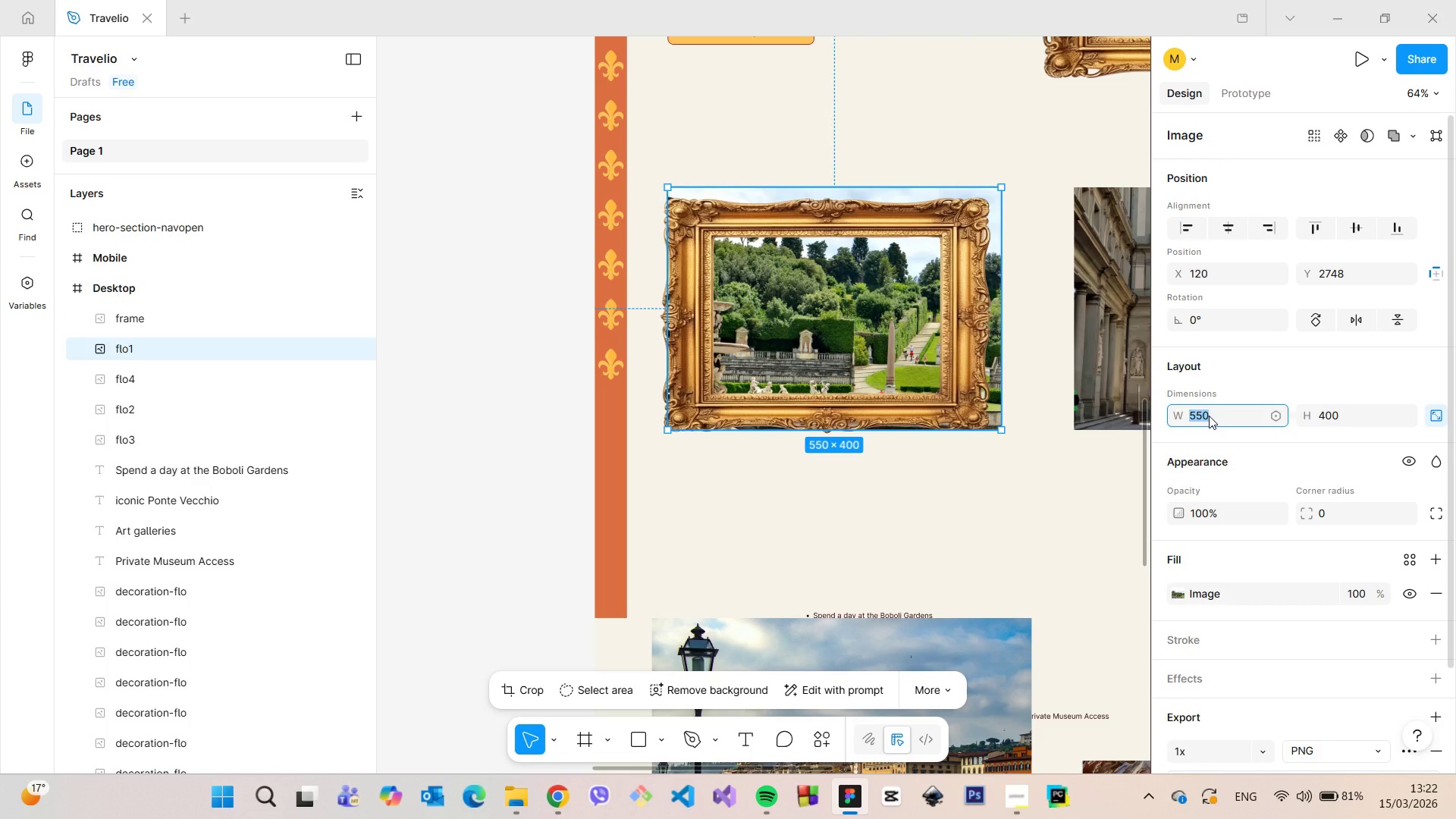 
type(400)
 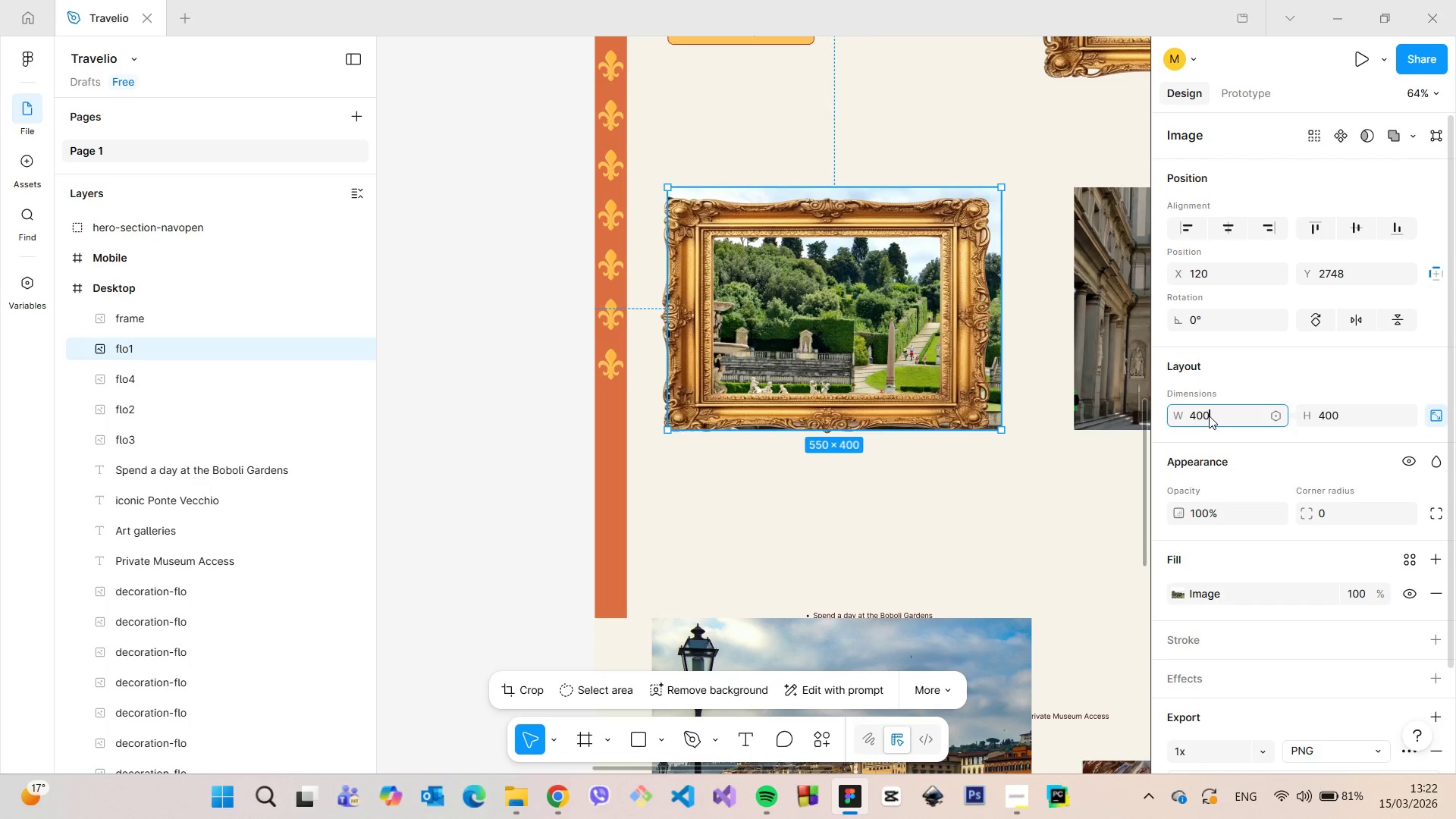 
key(Enter)
 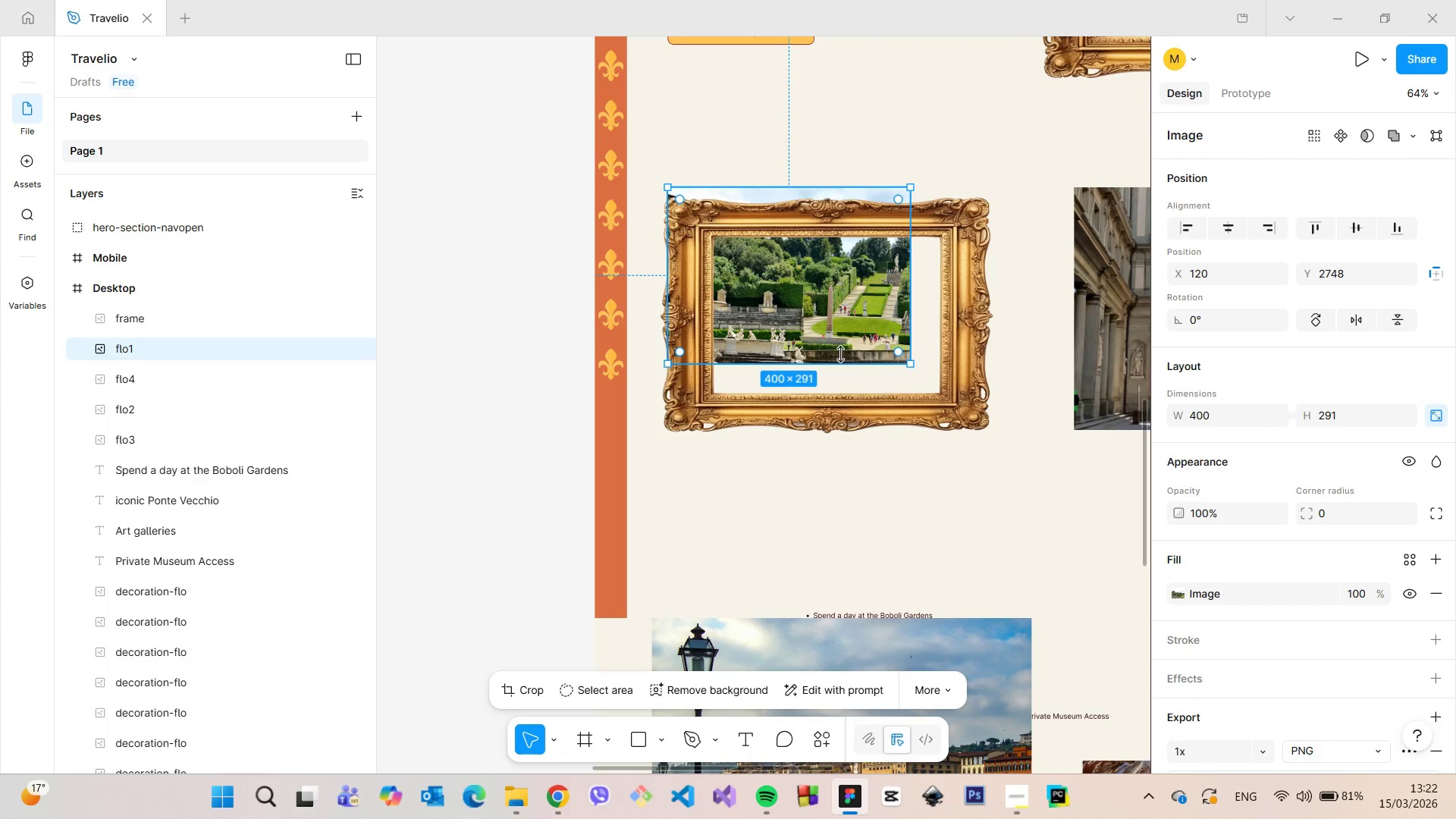 
left_click_drag(start_coordinate=[815, 302], to_coordinate=[851, 337])
 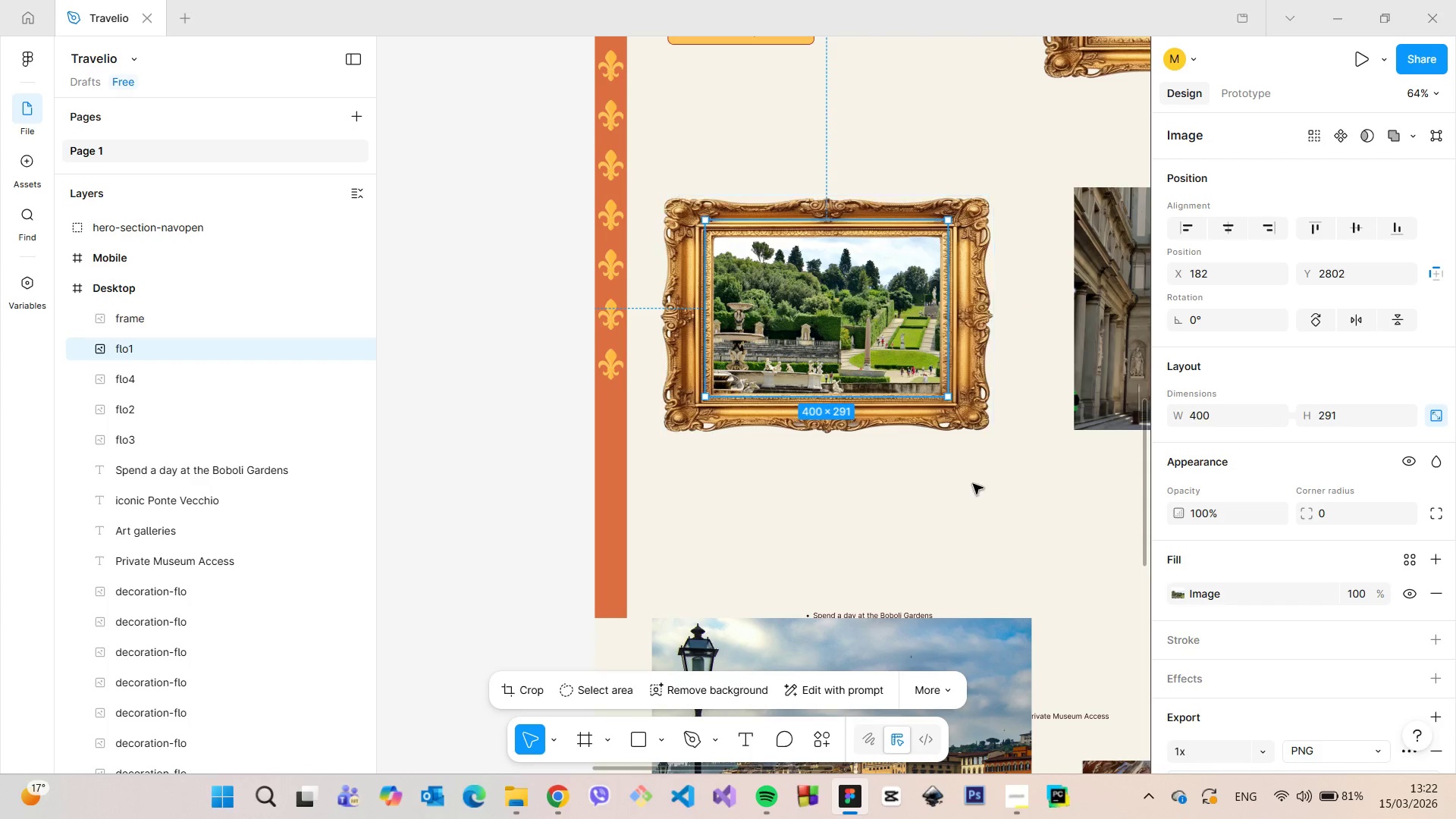 
left_click([980, 491])
 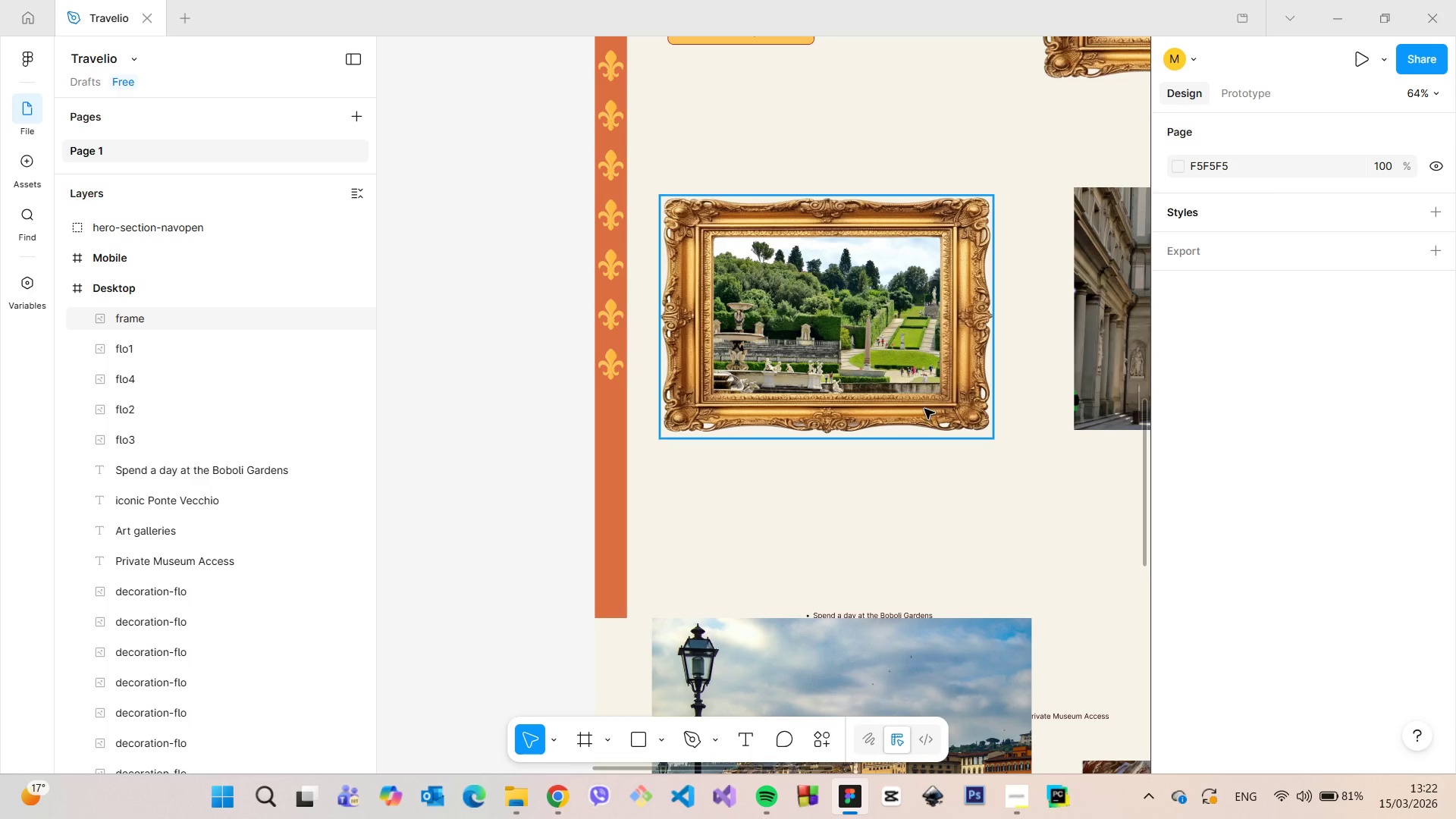 
scroll: coordinate [1123, 524], scroll_direction: down, amount: 14.0
 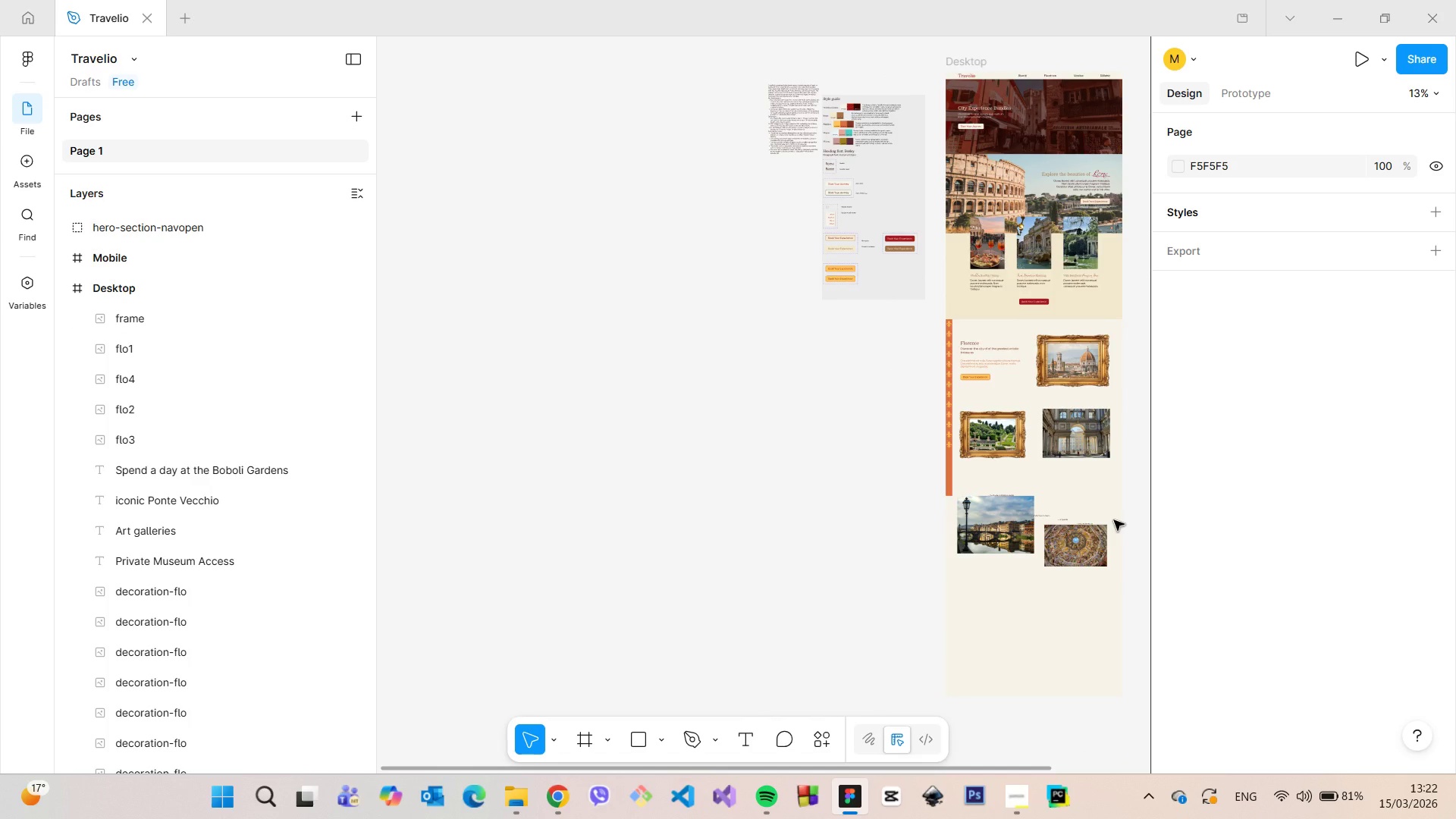 
scroll: coordinate [775, 278], scroll_direction: up, amount: 23.0
 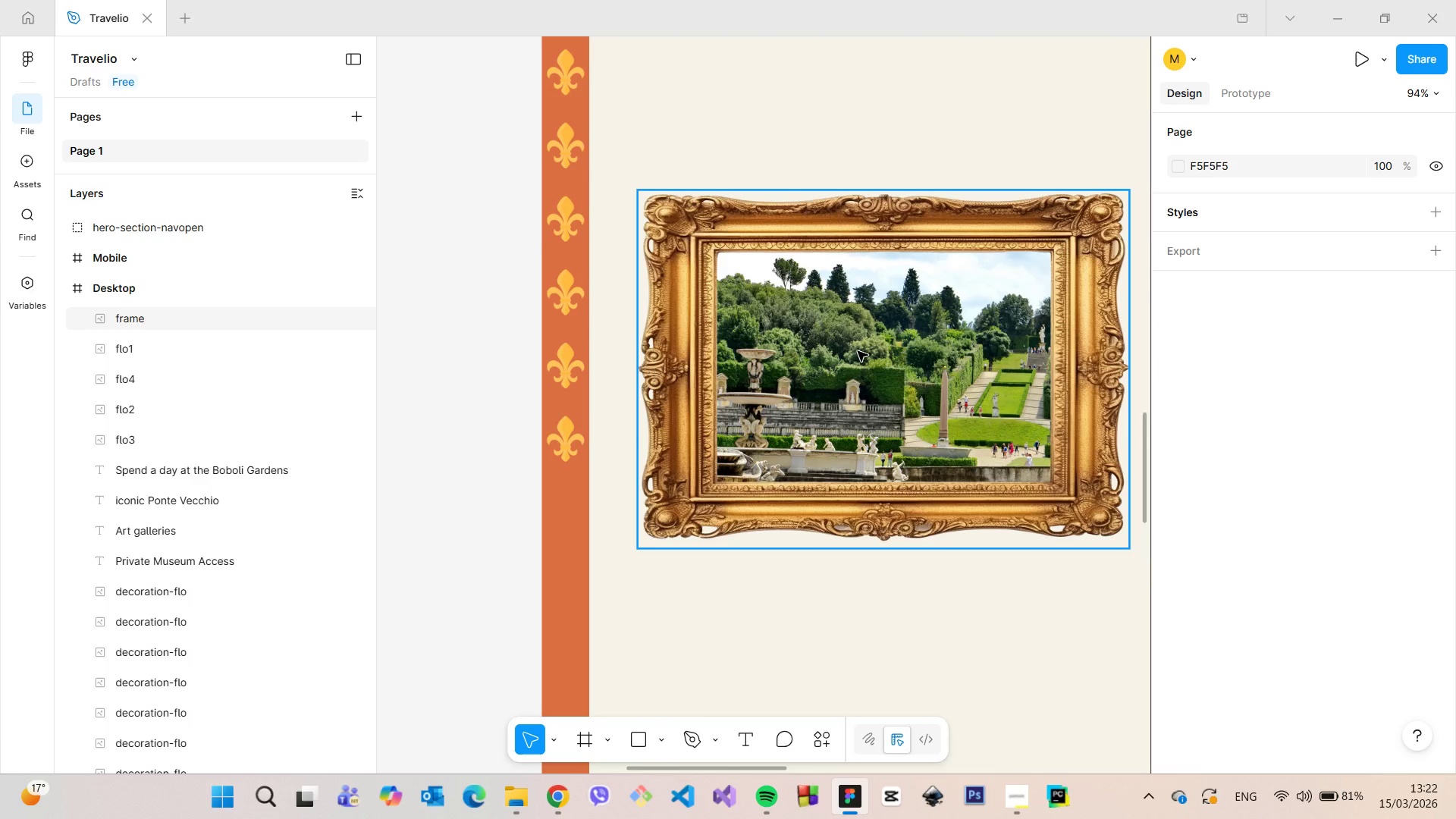 
double_click([858, 351])
 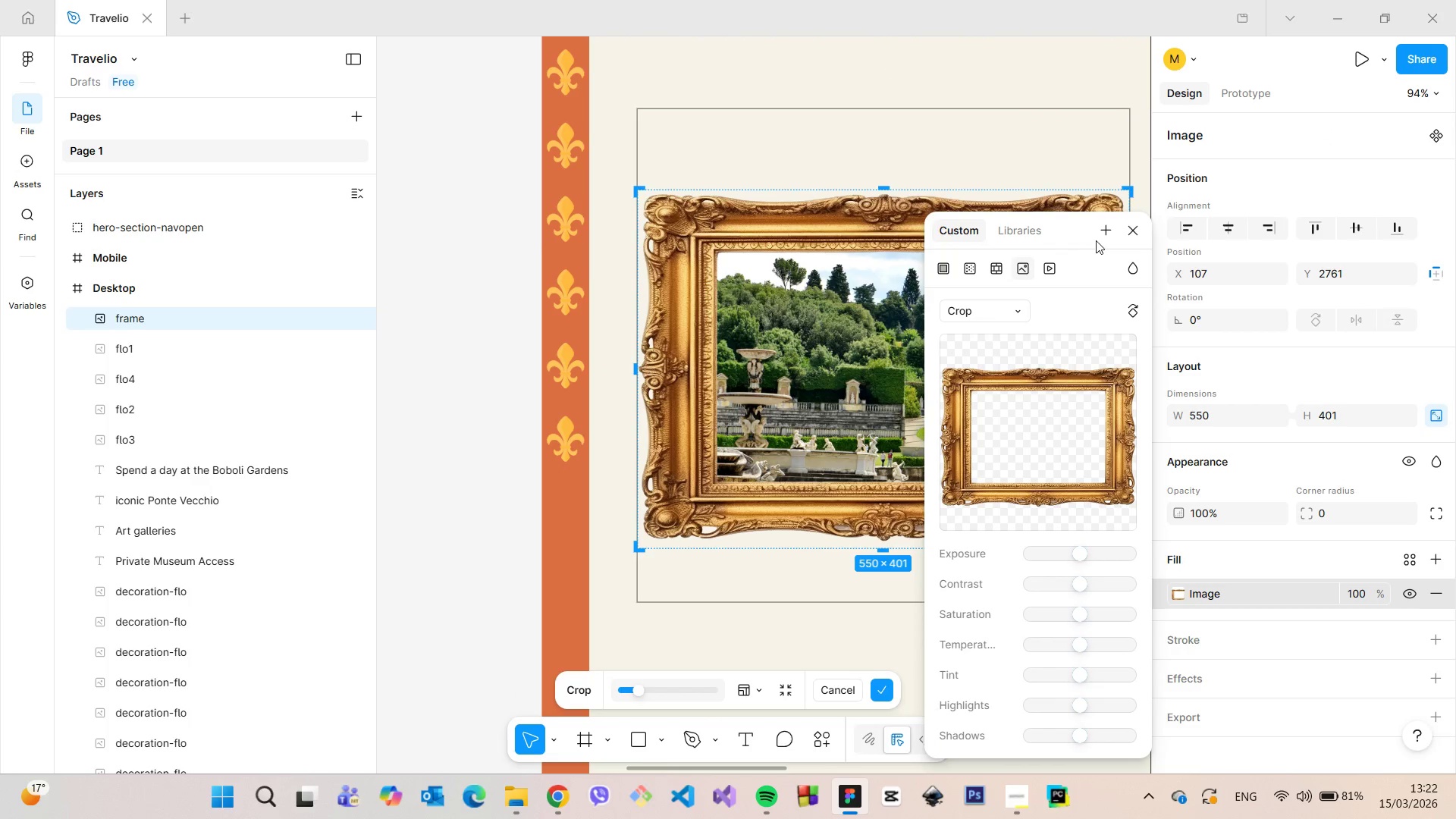 
left_click([1128, 228])
 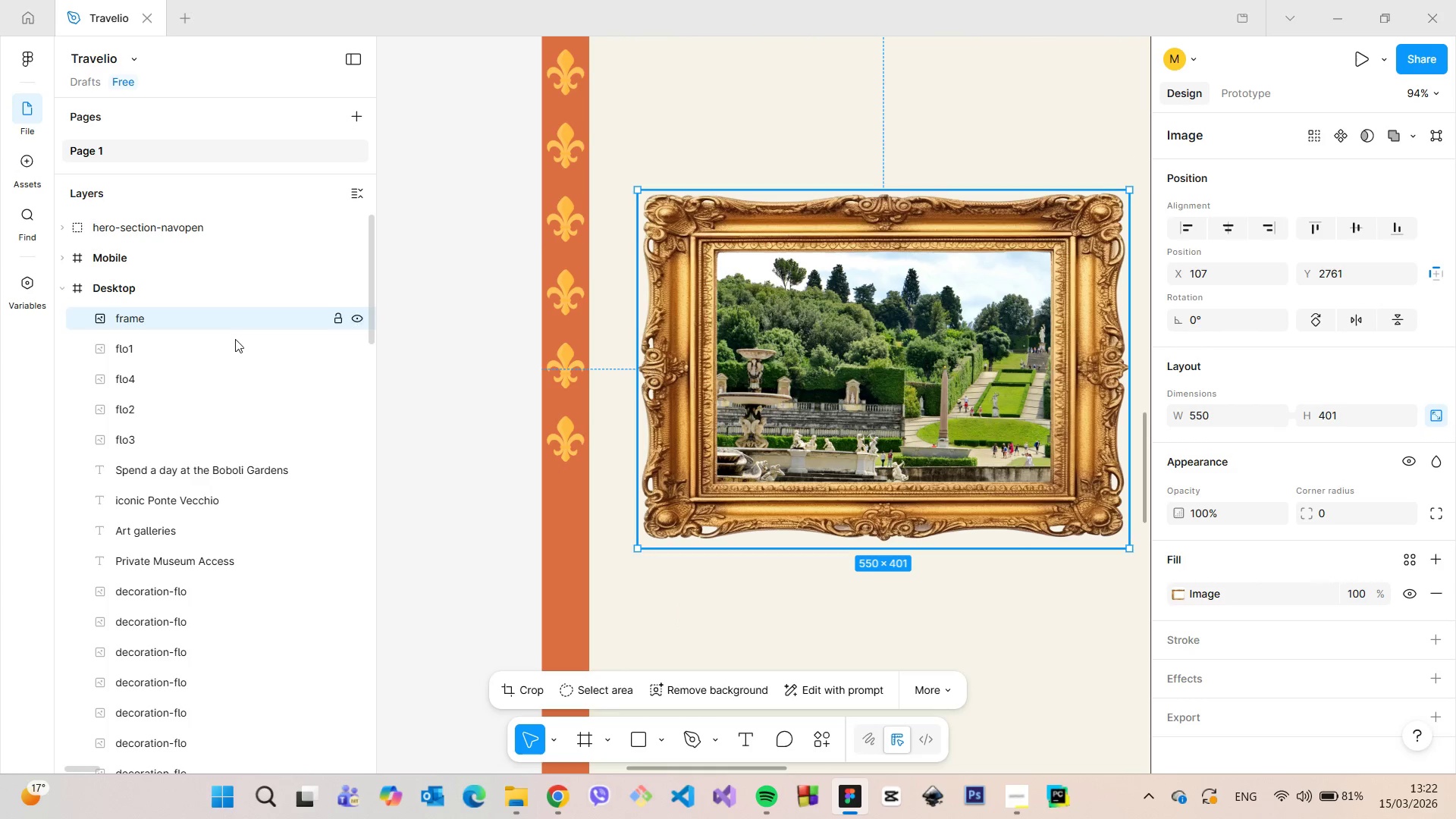 
left_click([223, 346])
 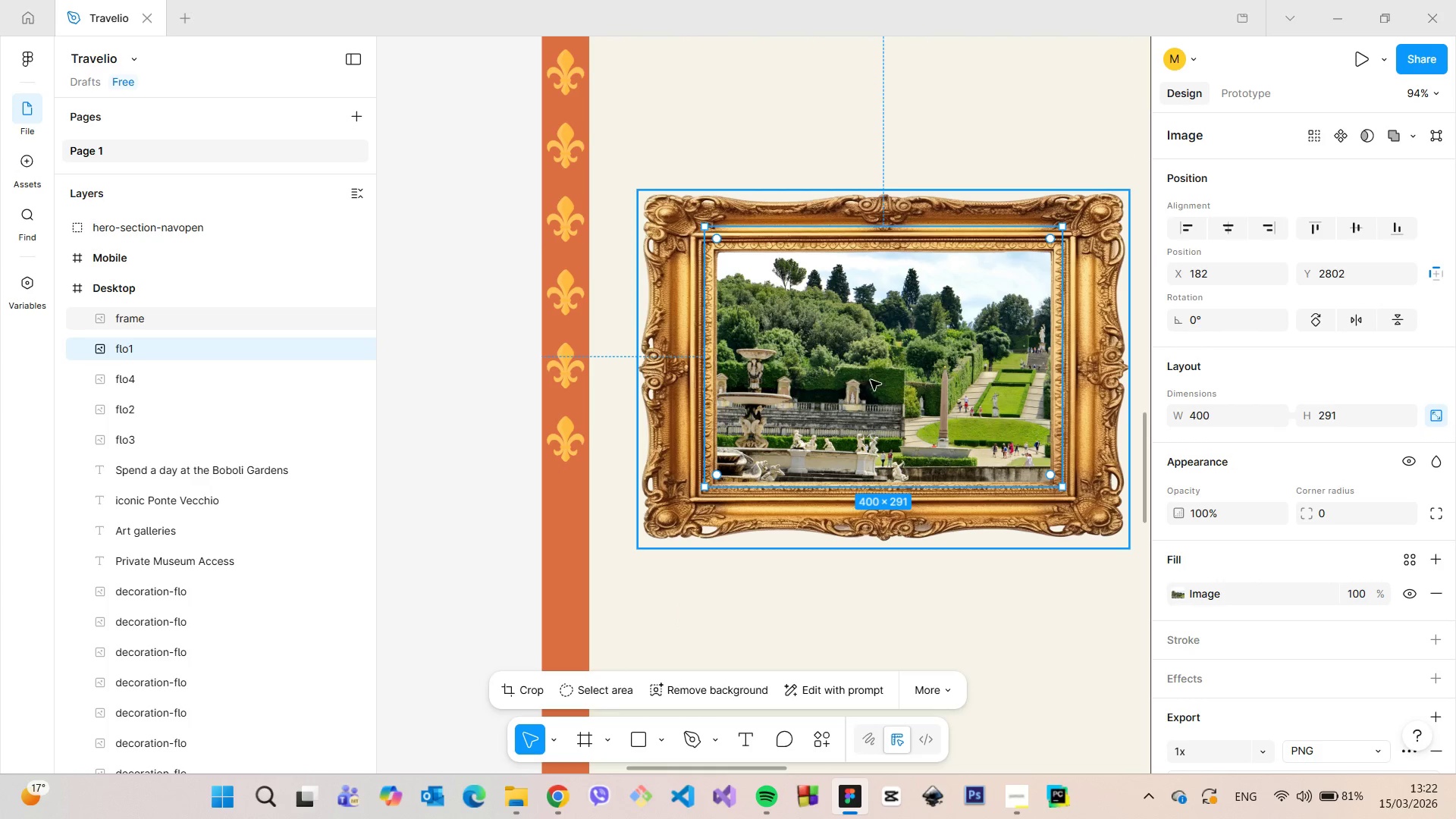 
left_click_drag(start_coordinate=[890, 380], to_coordinate=[879, 382])
 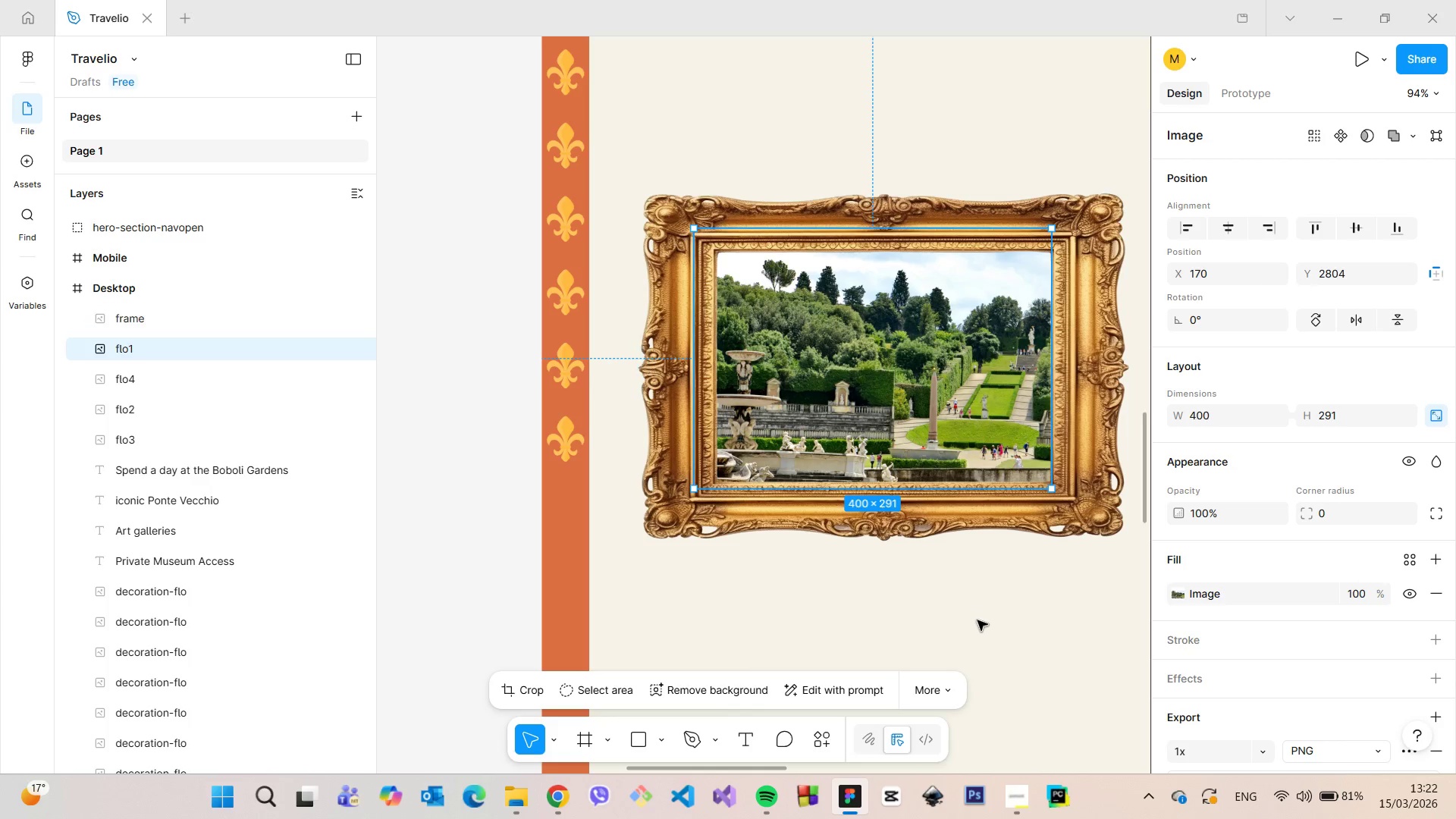 
left_click([977, 620])
 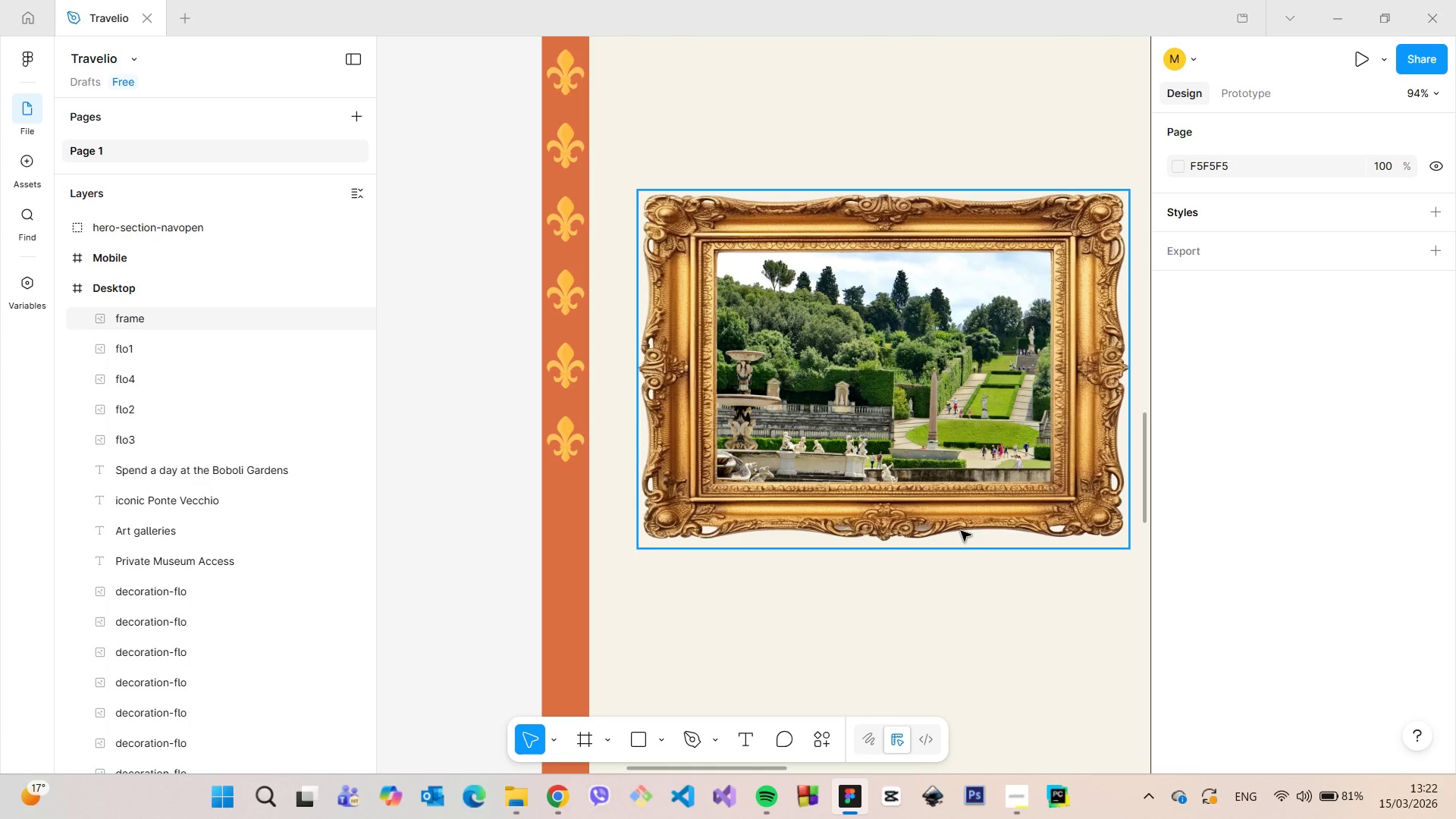 
left_click([960, 531])
 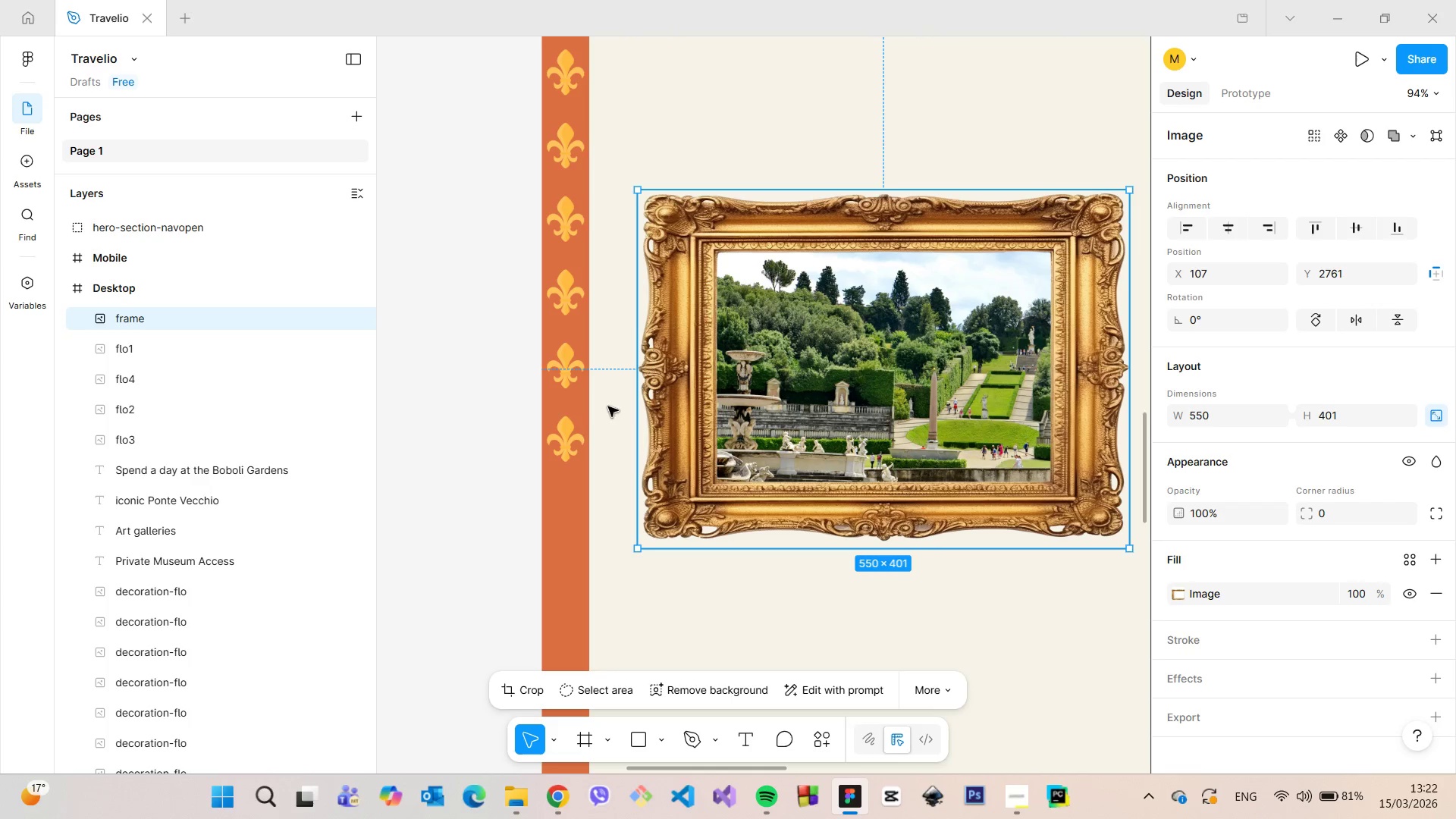 
hold_key(key=AltLeft, duration=1.5)
 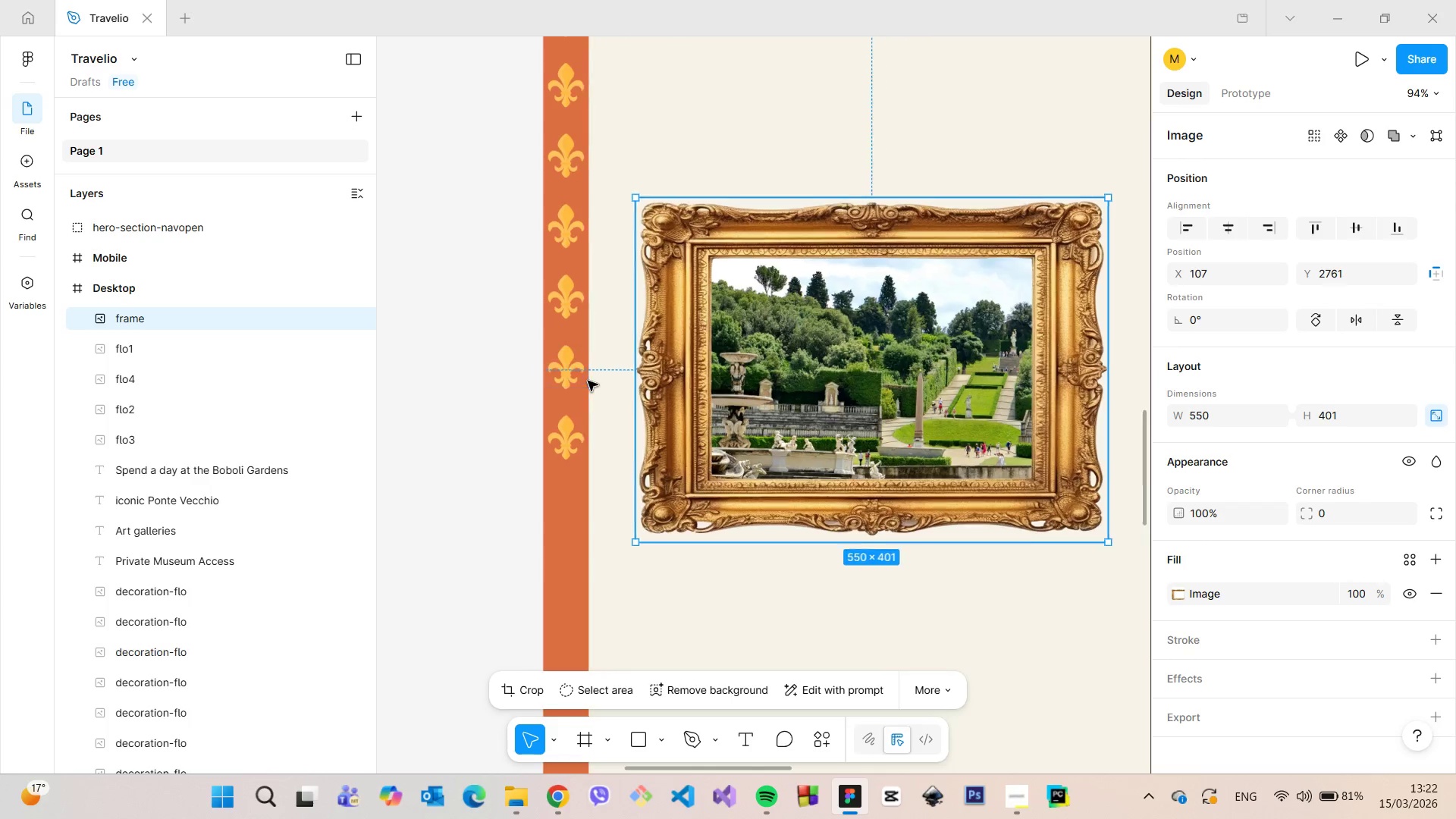 
scroll: coordinate [698, 384], scroll_direction: down, amount: 8.0
 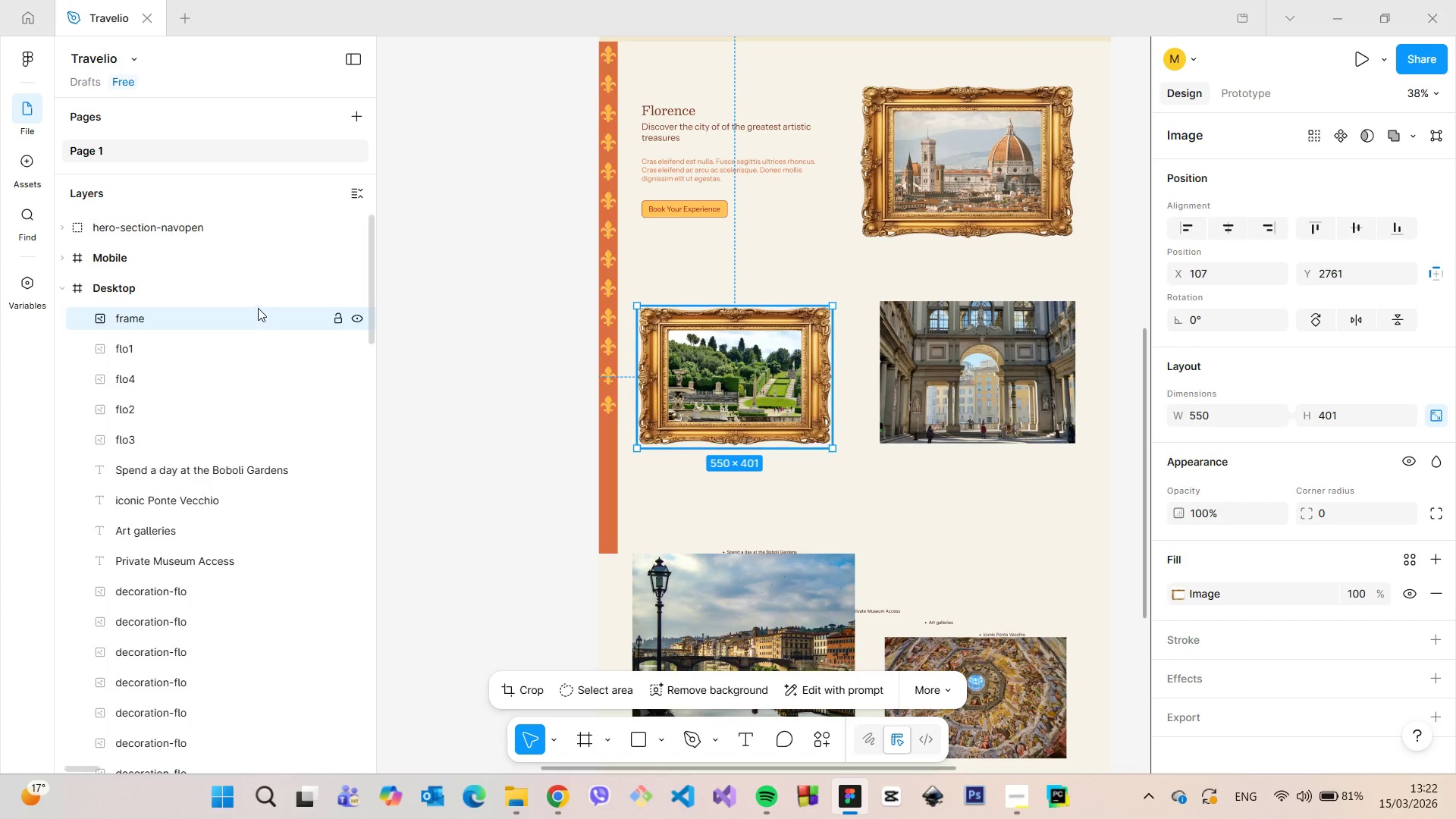 
hold_key(key=ShiftLeft, duration=0.69)
left_click([214, 345])
 